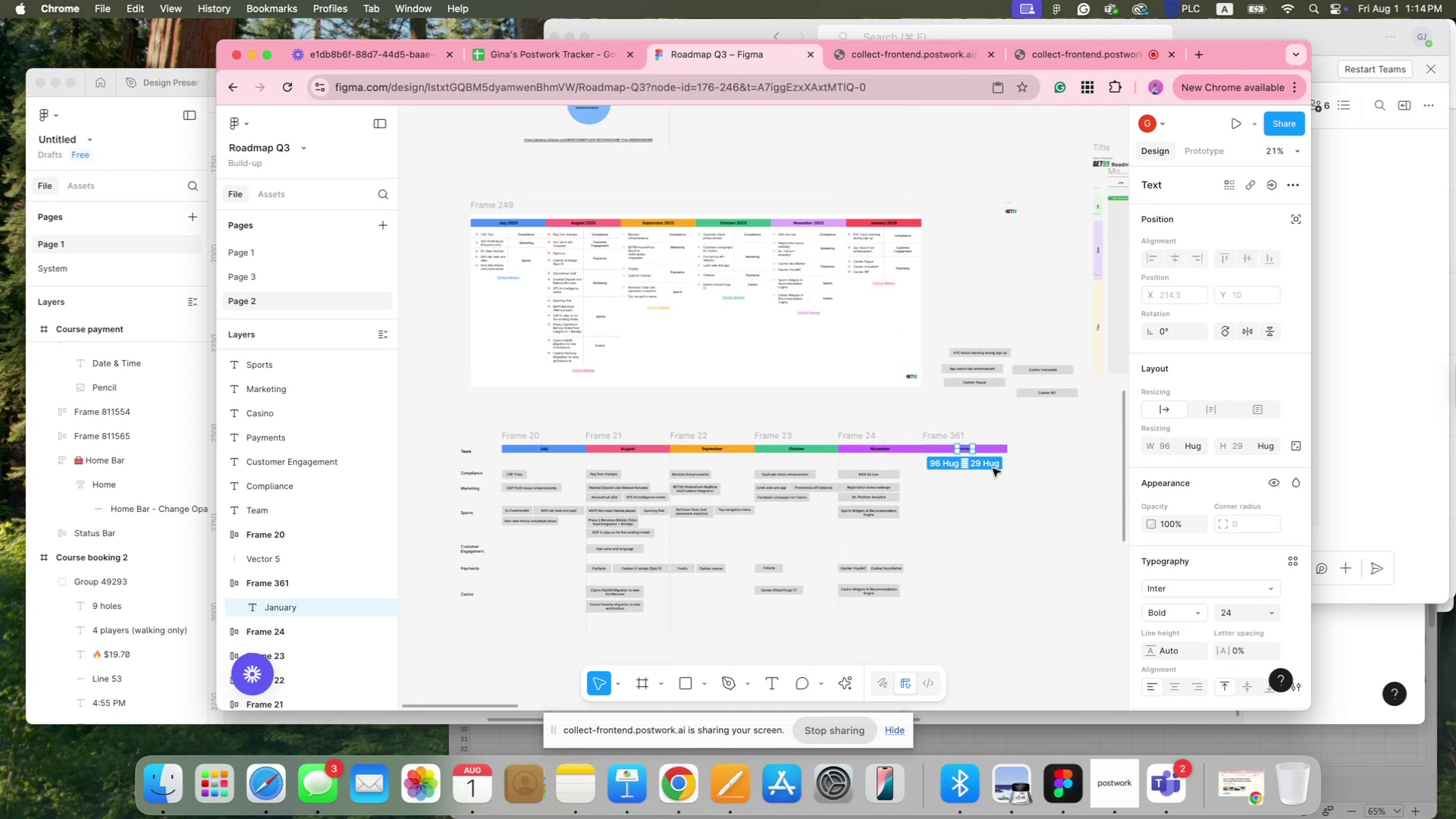 
hold_key(key=Space, duration=1.42)
 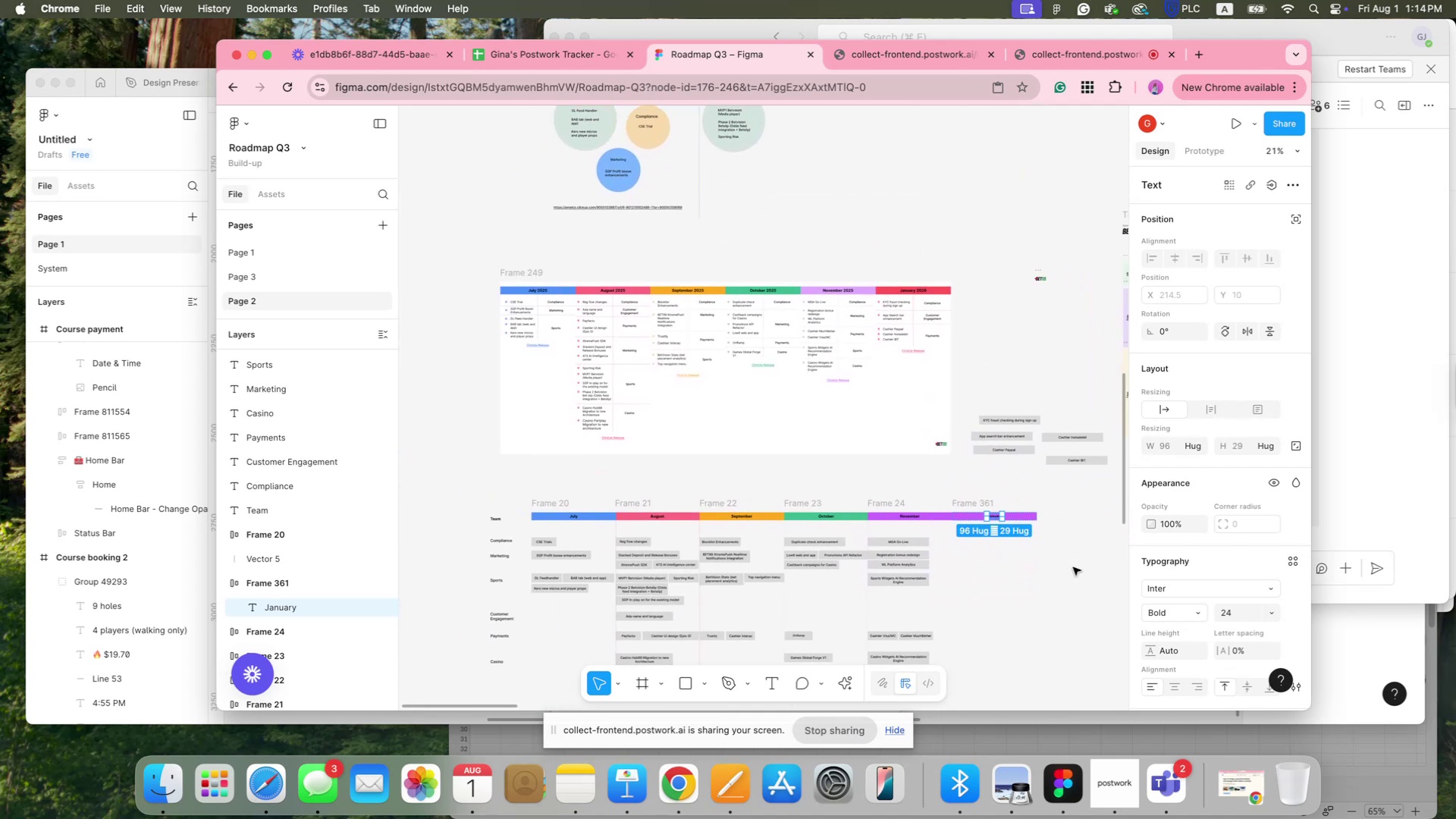 
left_click_drag(start_coordinate=[1046, 500], to_coordinate=[1076, 567])
 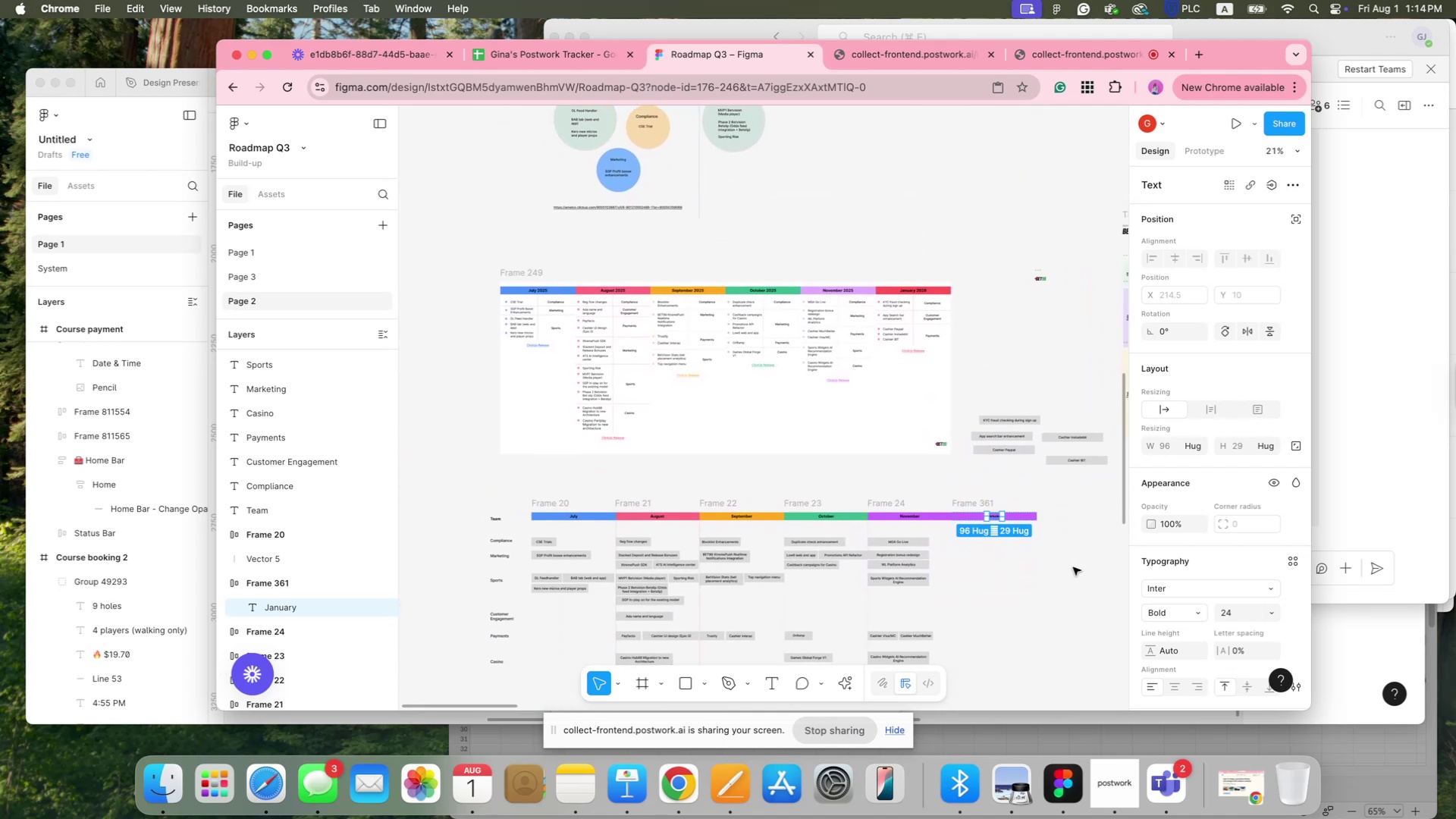 
left_click_drag(start_coordinate=[1073, 567], to_coordinate=[1041, 581])
 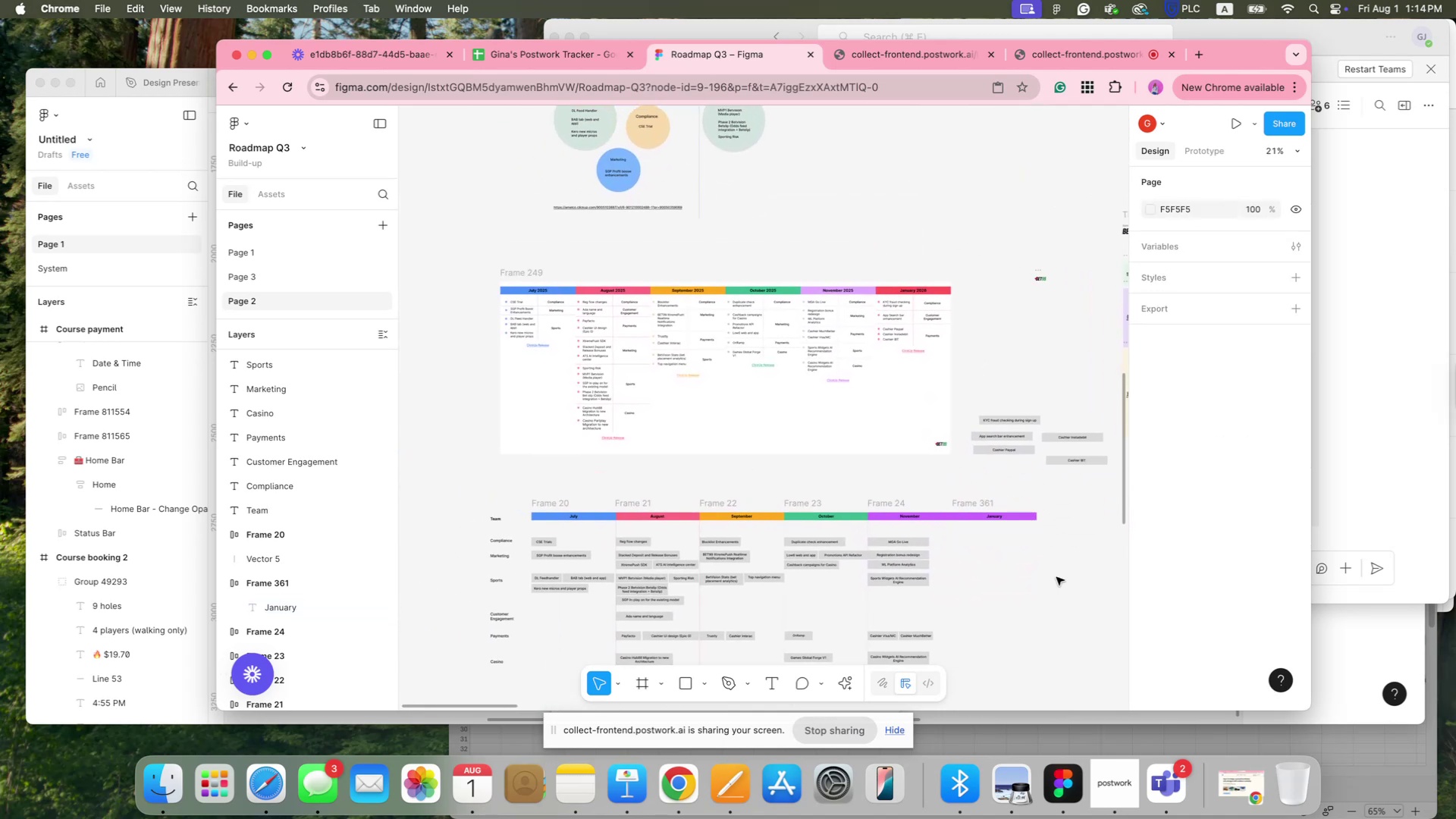 
hold_key(key=Space, duration=0.63)
 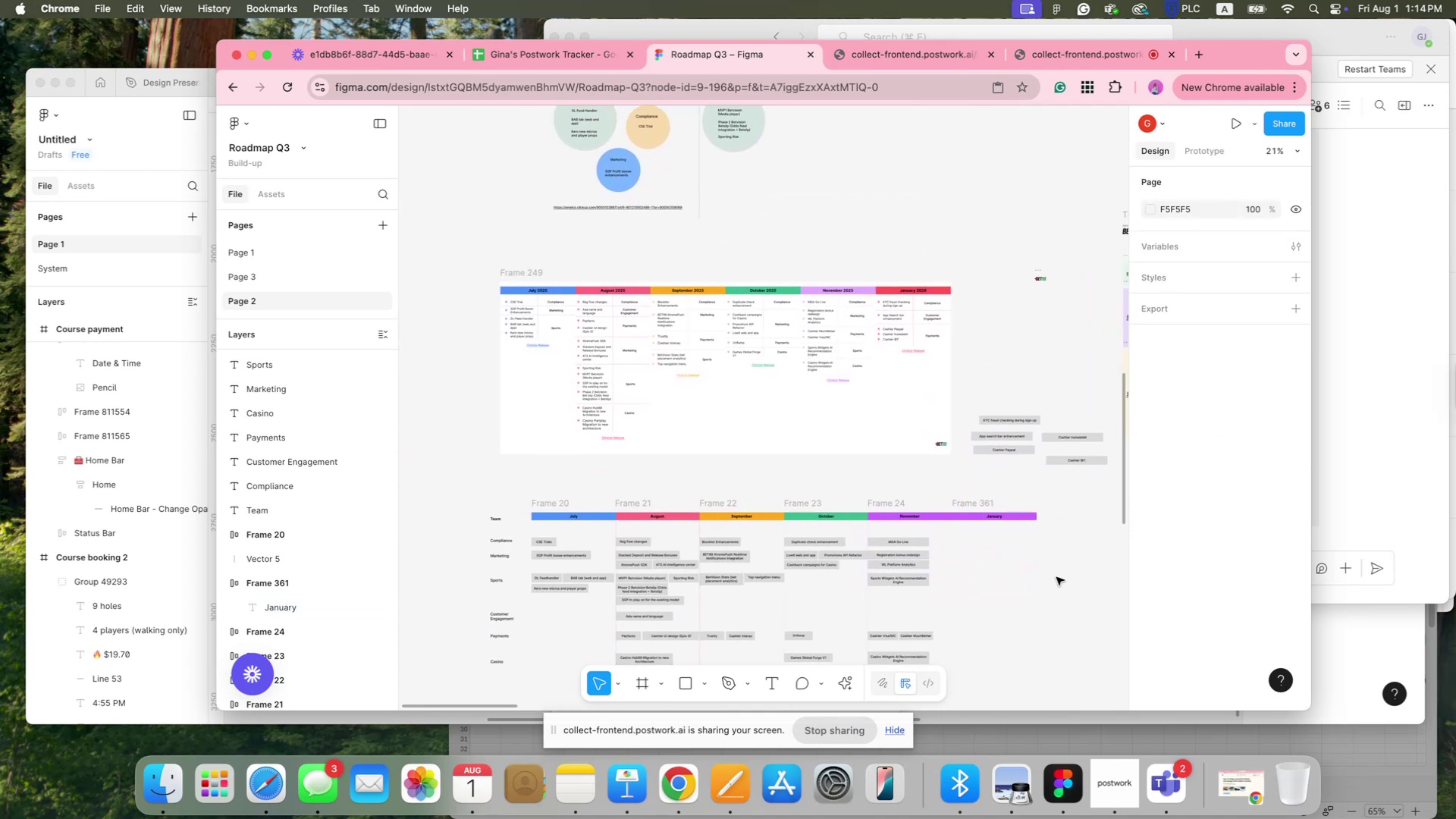 
hold_key(key=Space, duration=1.01)
 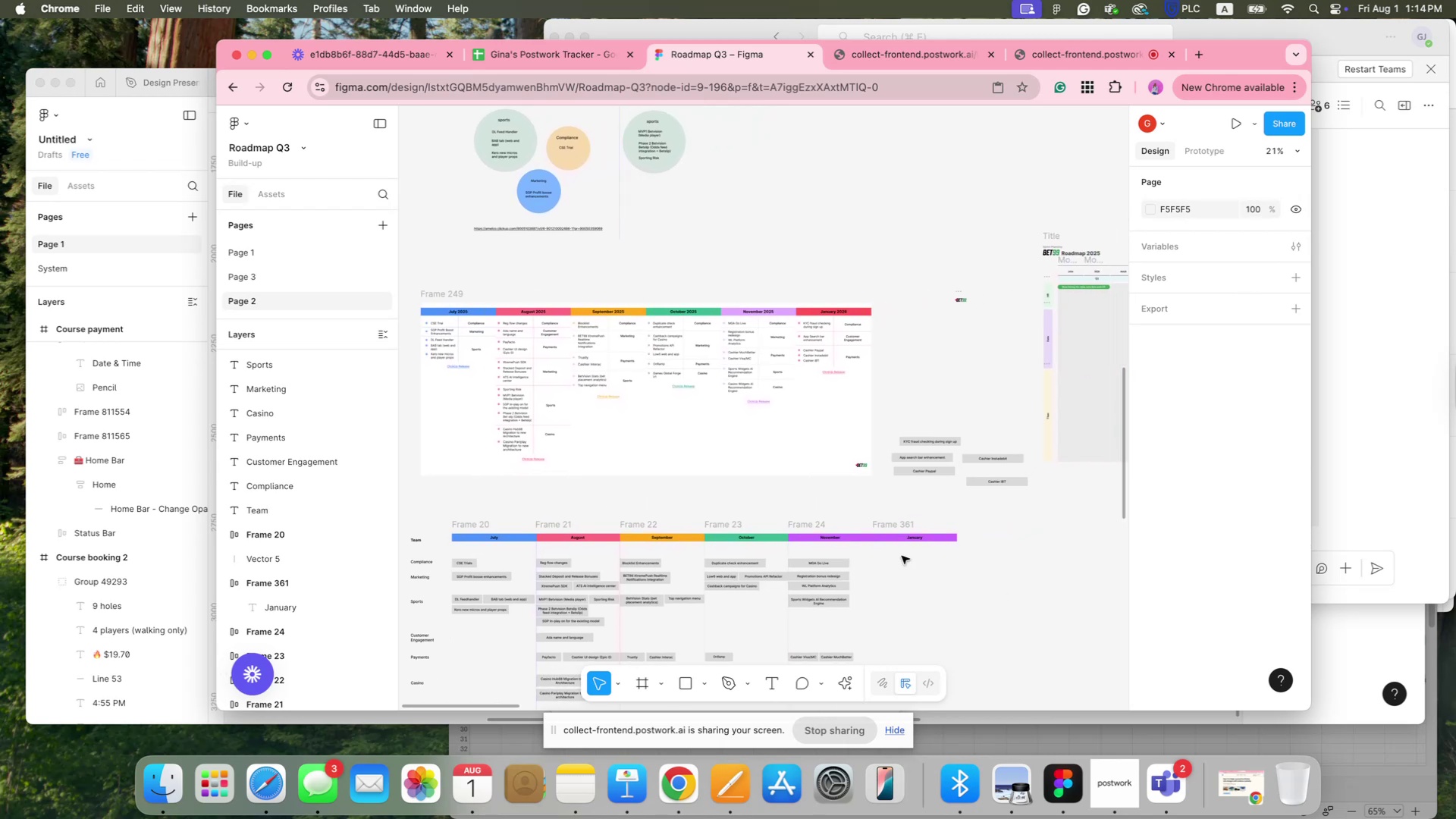 
left_click_drag(start_coordinate=[1056, 577], to_coordinate=[977, 598])
 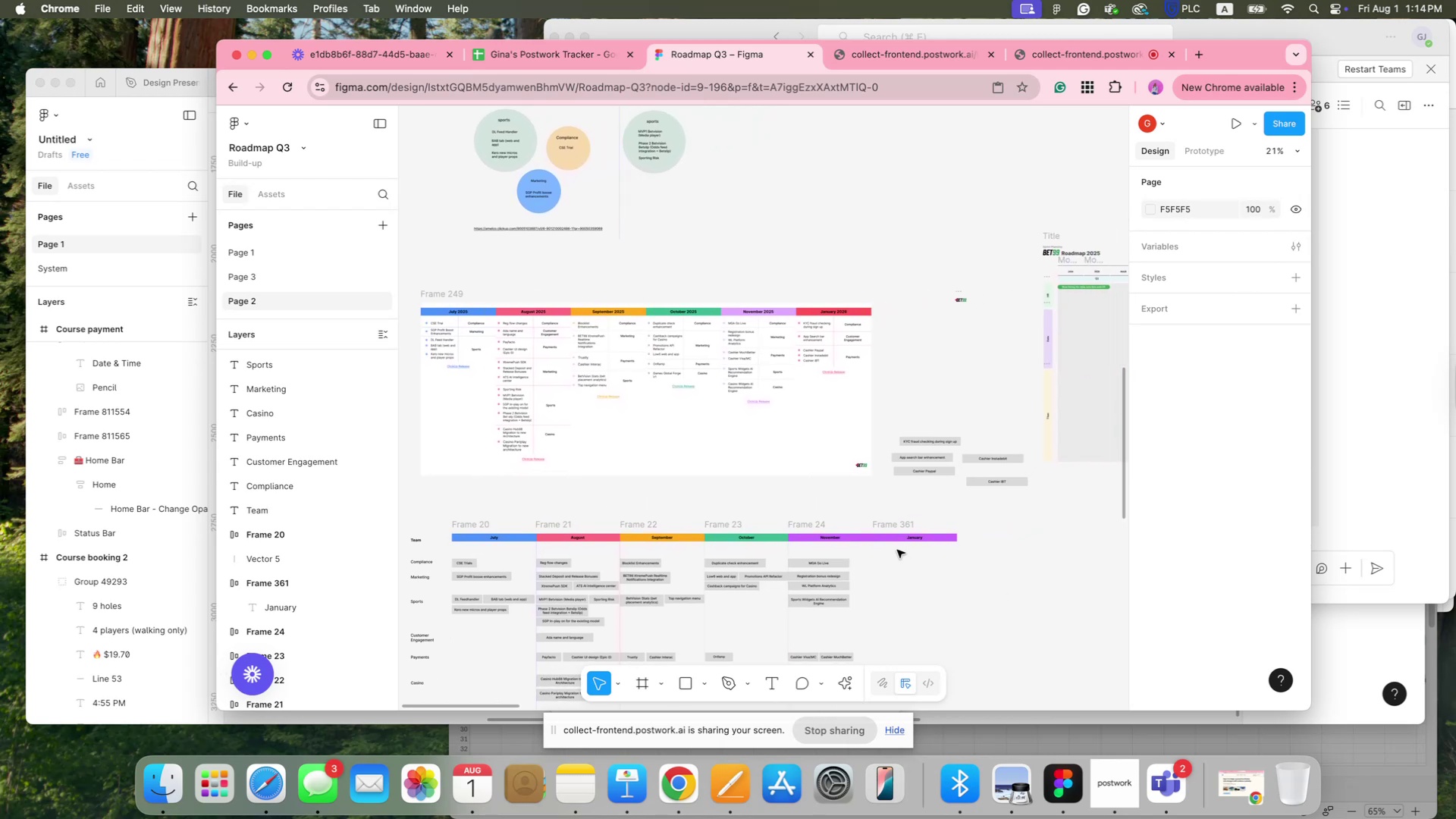 
left_click([898, 541])
 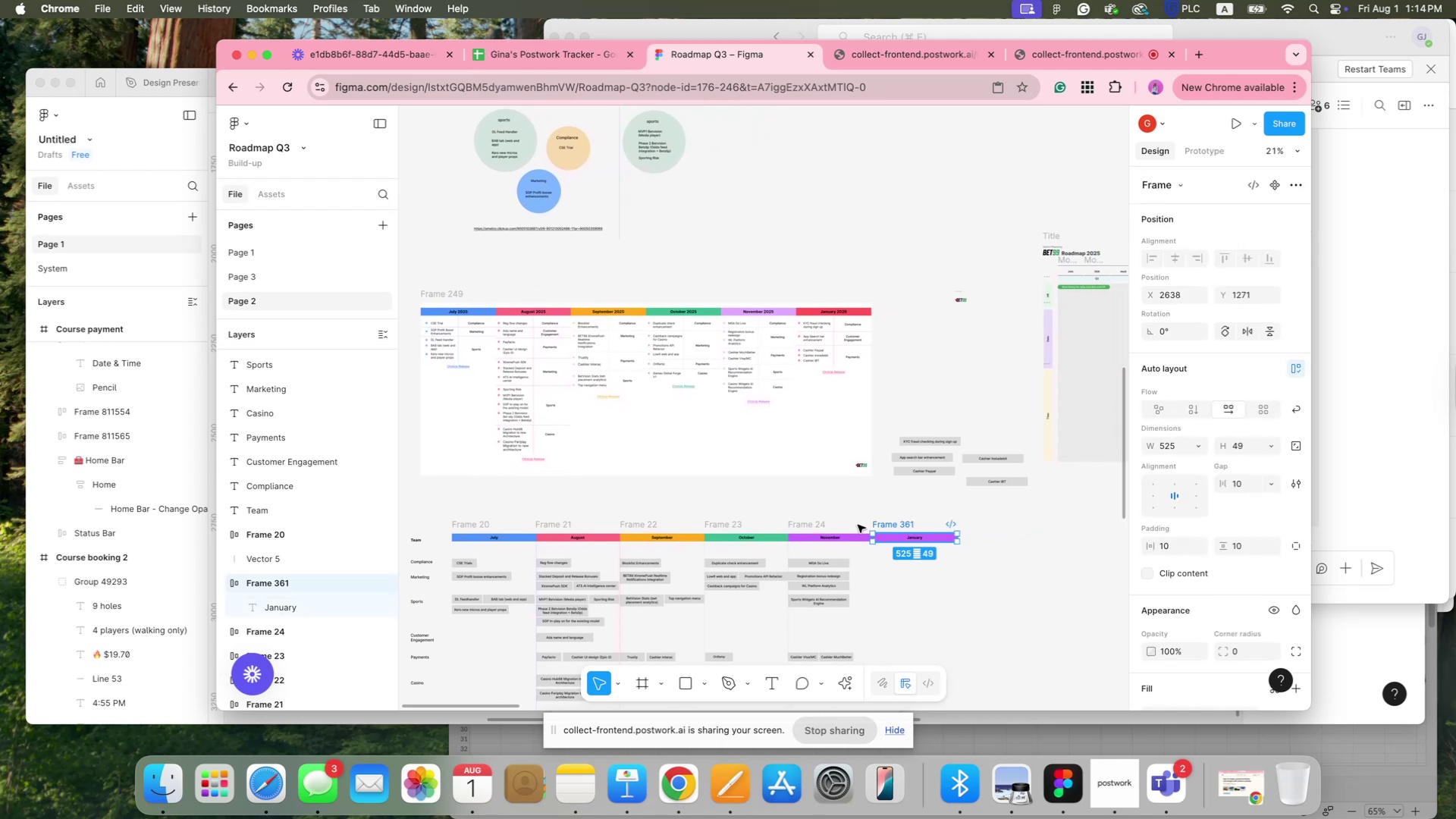 
hold_key(key=ShiftLeft, duration=1.1)
left_click([822, 535])
 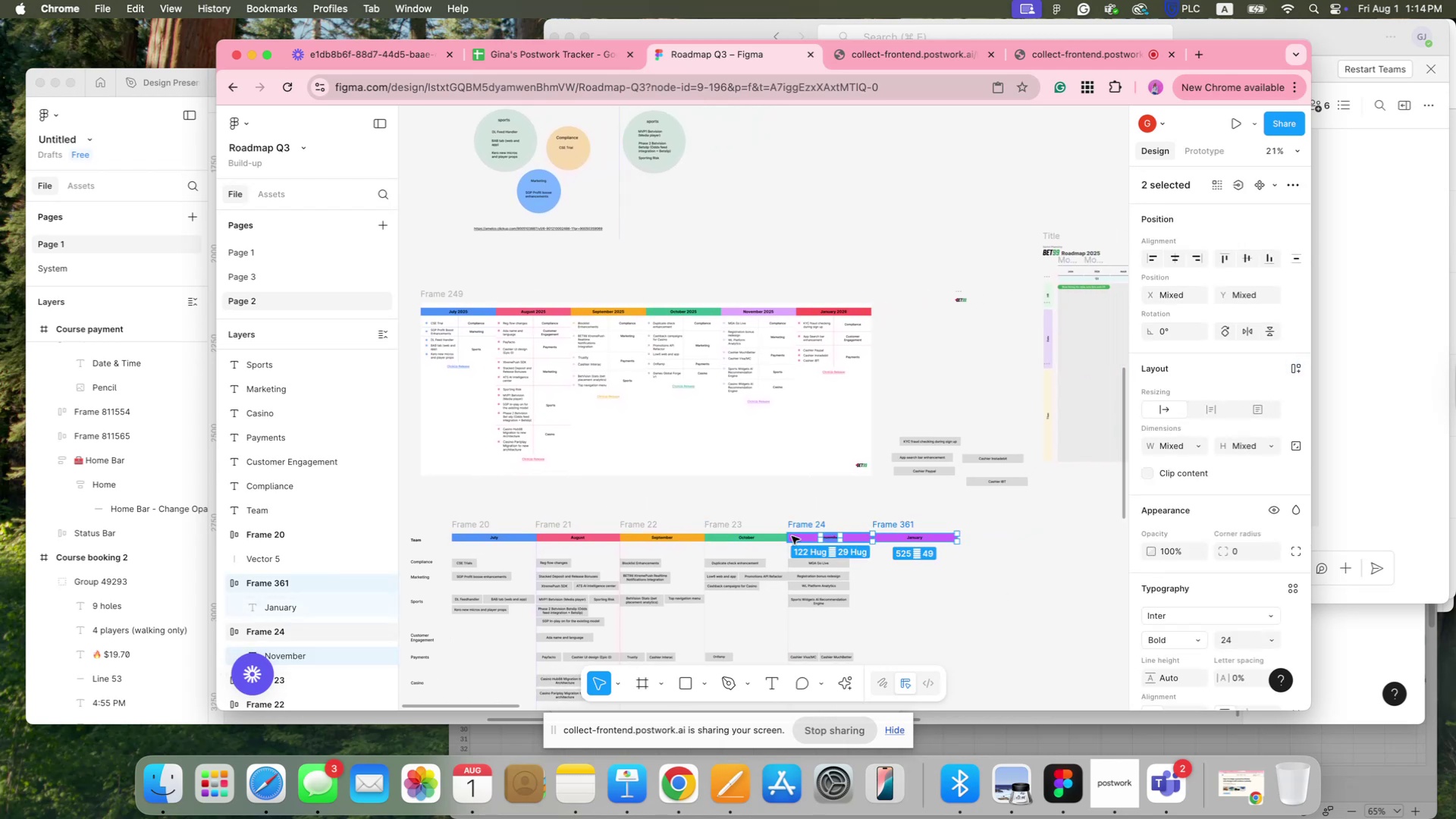 
left_click([793, 525])
 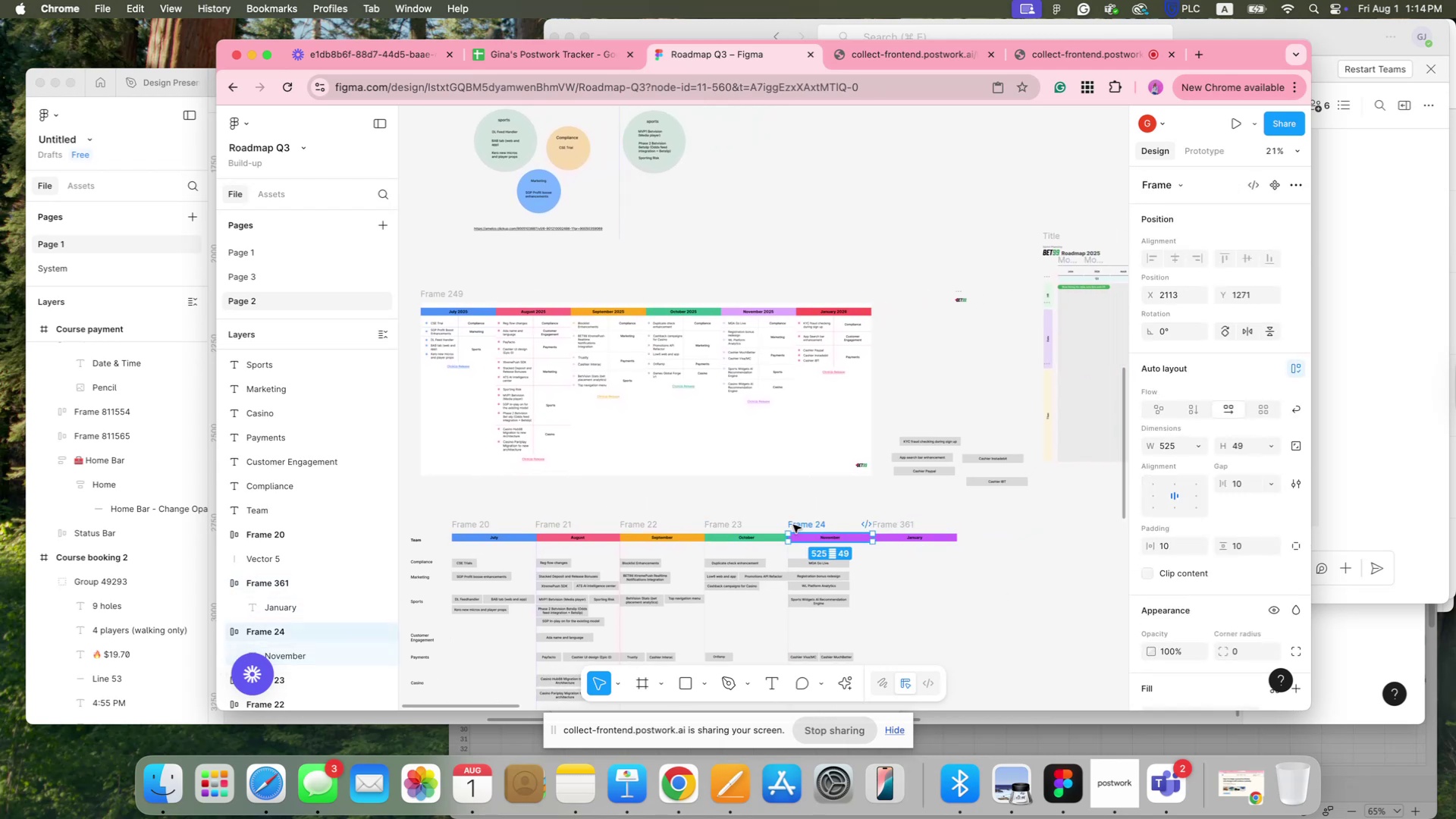 
hold_key(key=ShiftLeft, duration=3.58)
left_click([901, 523])
 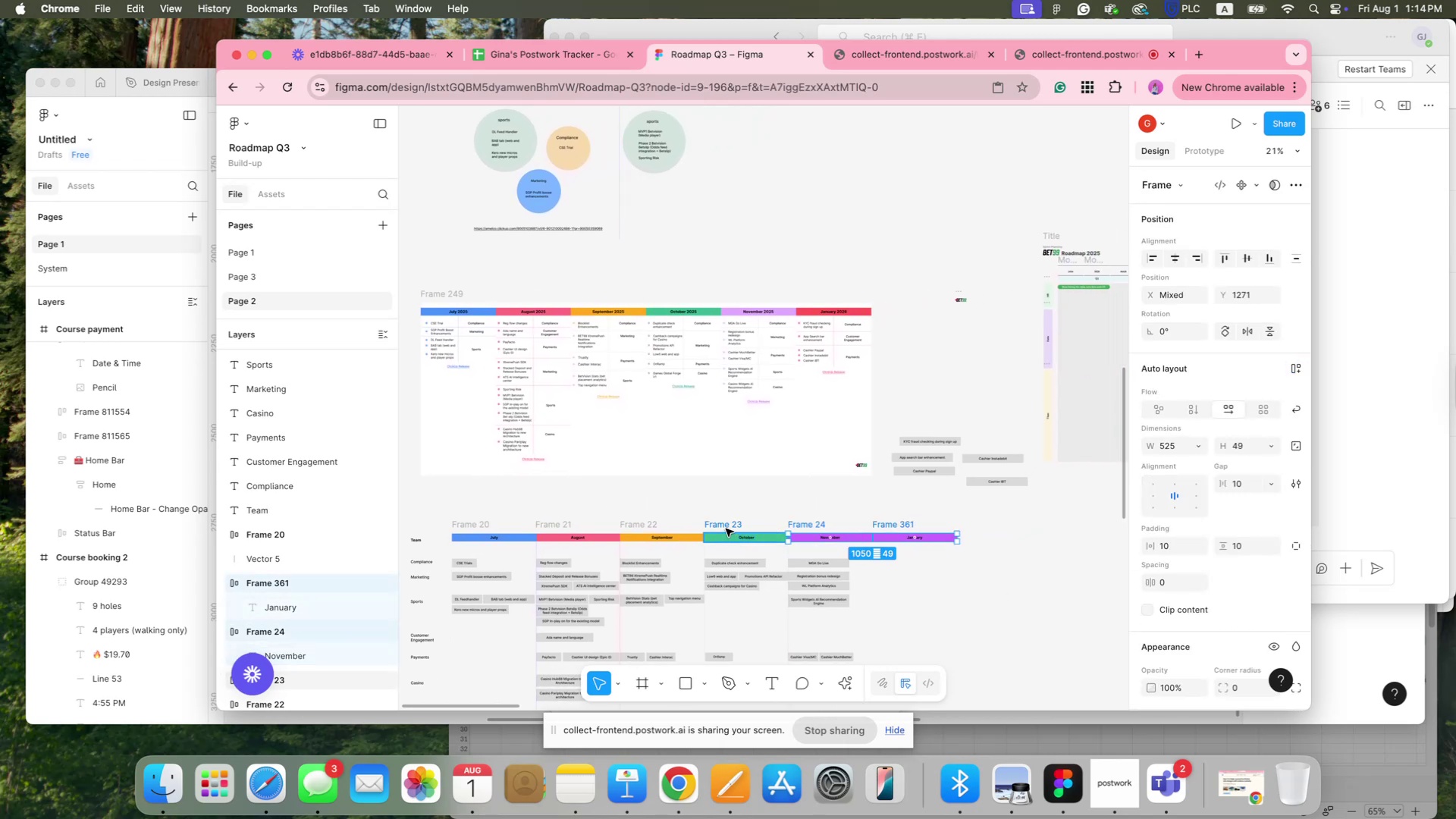 
left_click([728, 525])
 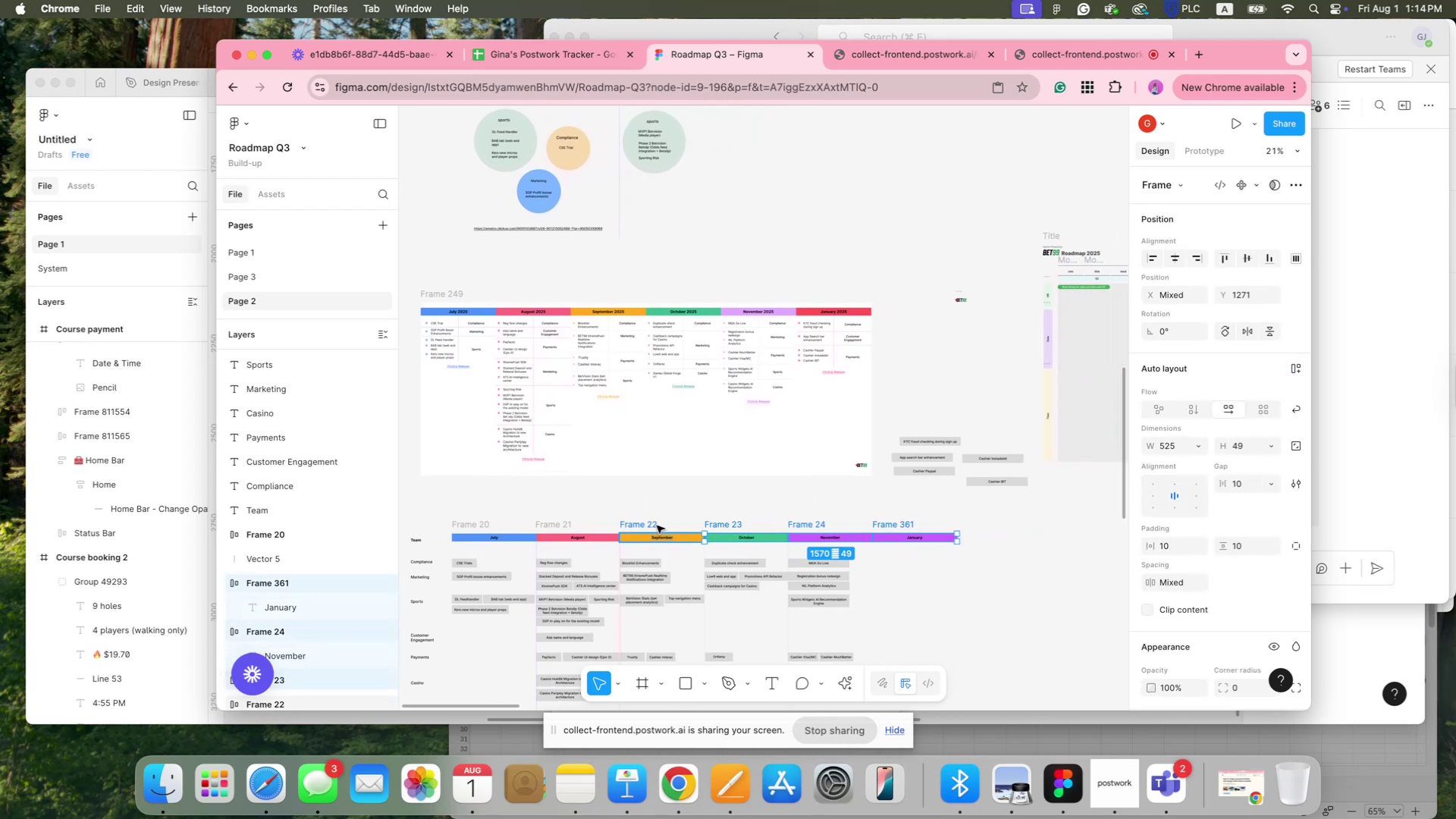 
left_click([655, 526])
 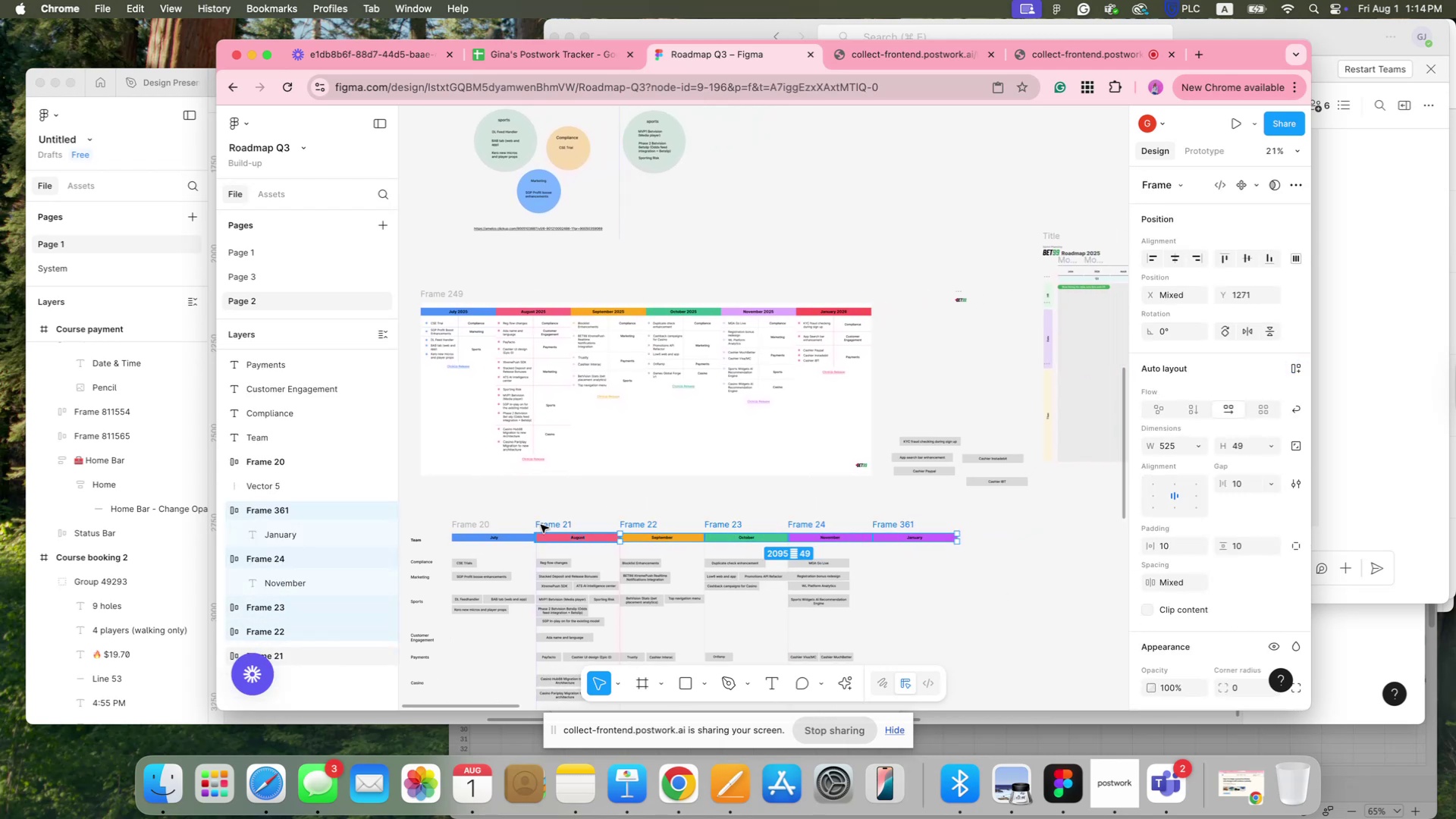 
left_click([541, 525])
 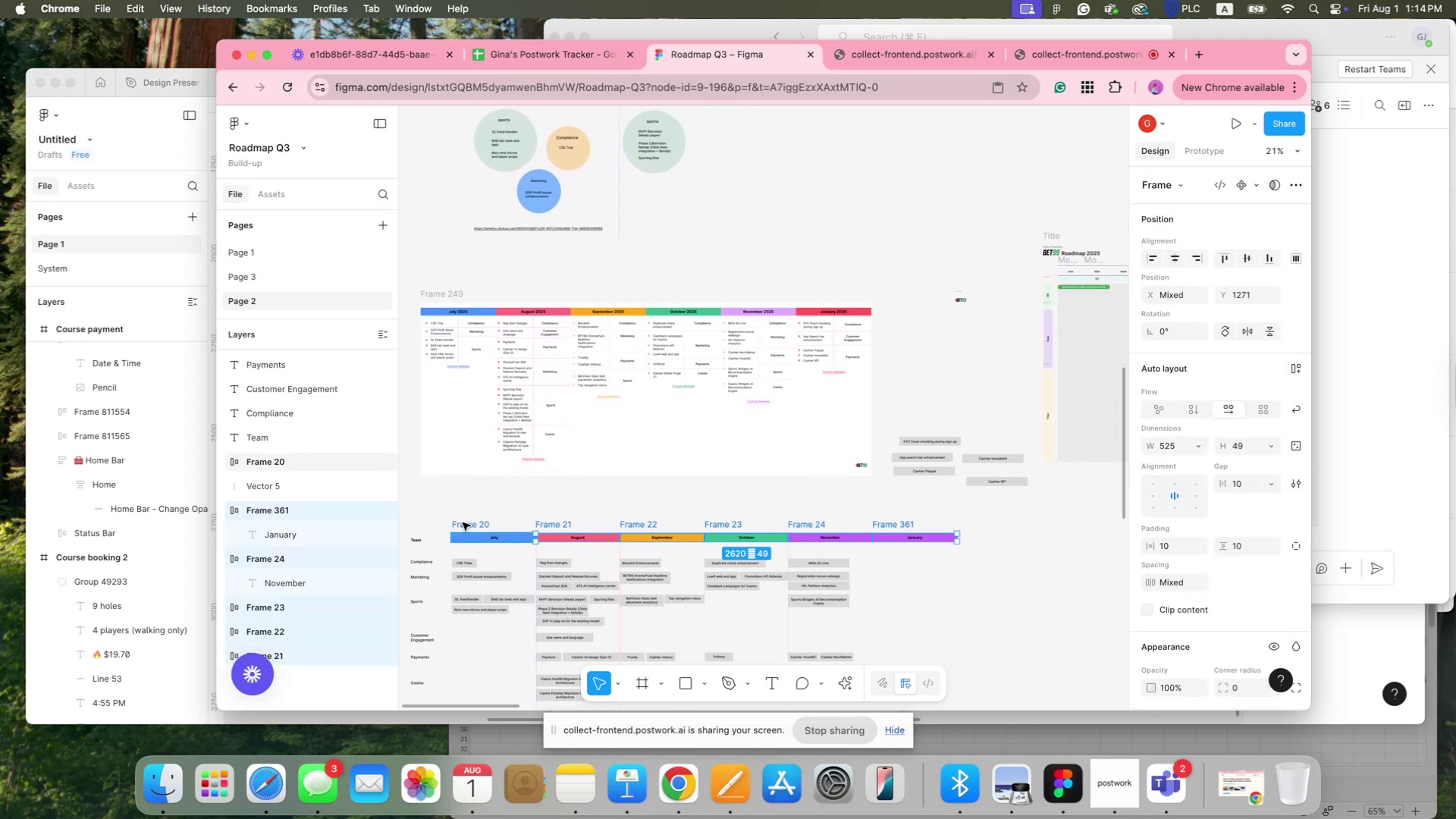 
left_click([463, 522])
 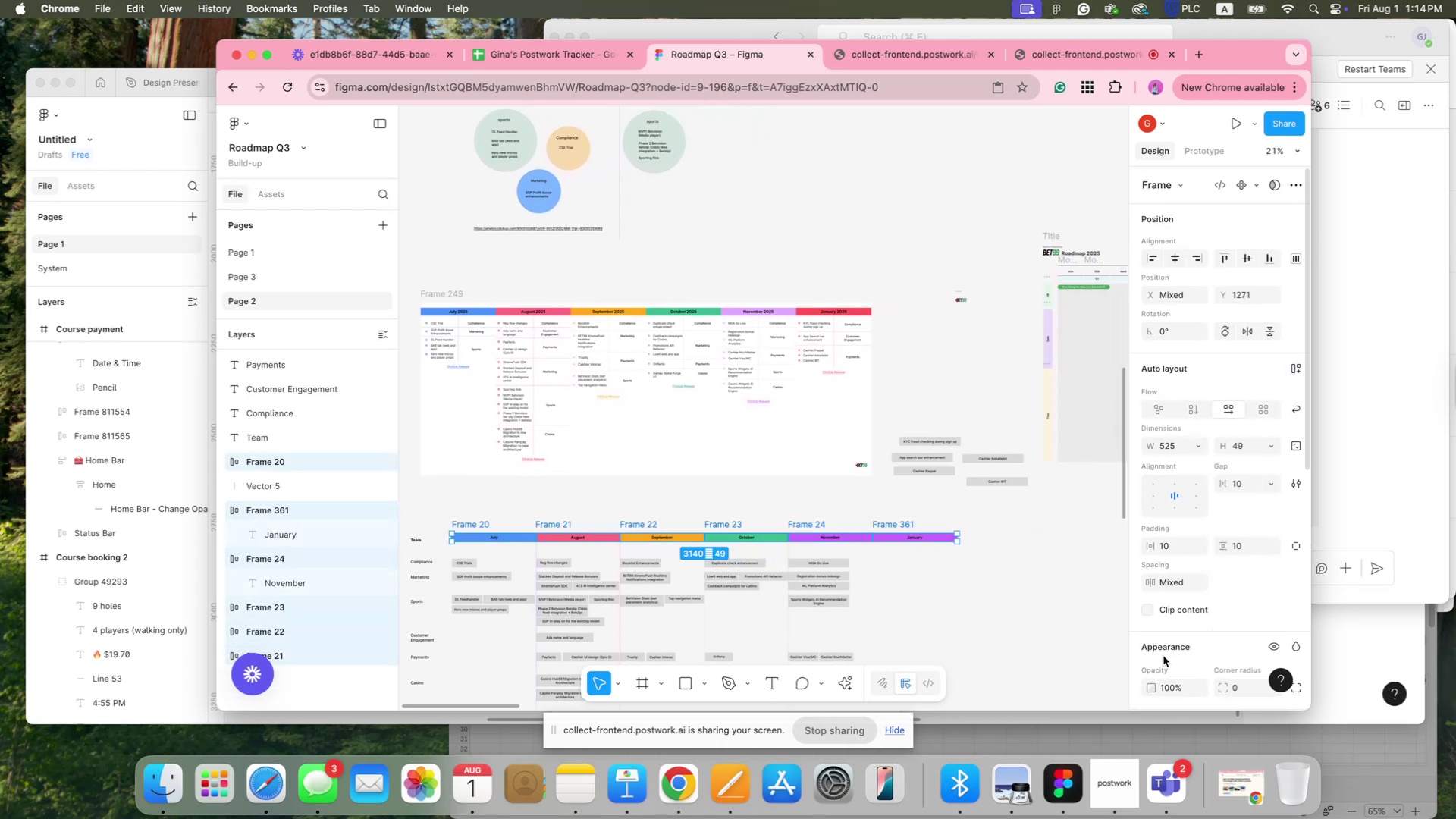 
scroll: coordinate [1150, 609], scroll_direction: down, amount: 13.0
 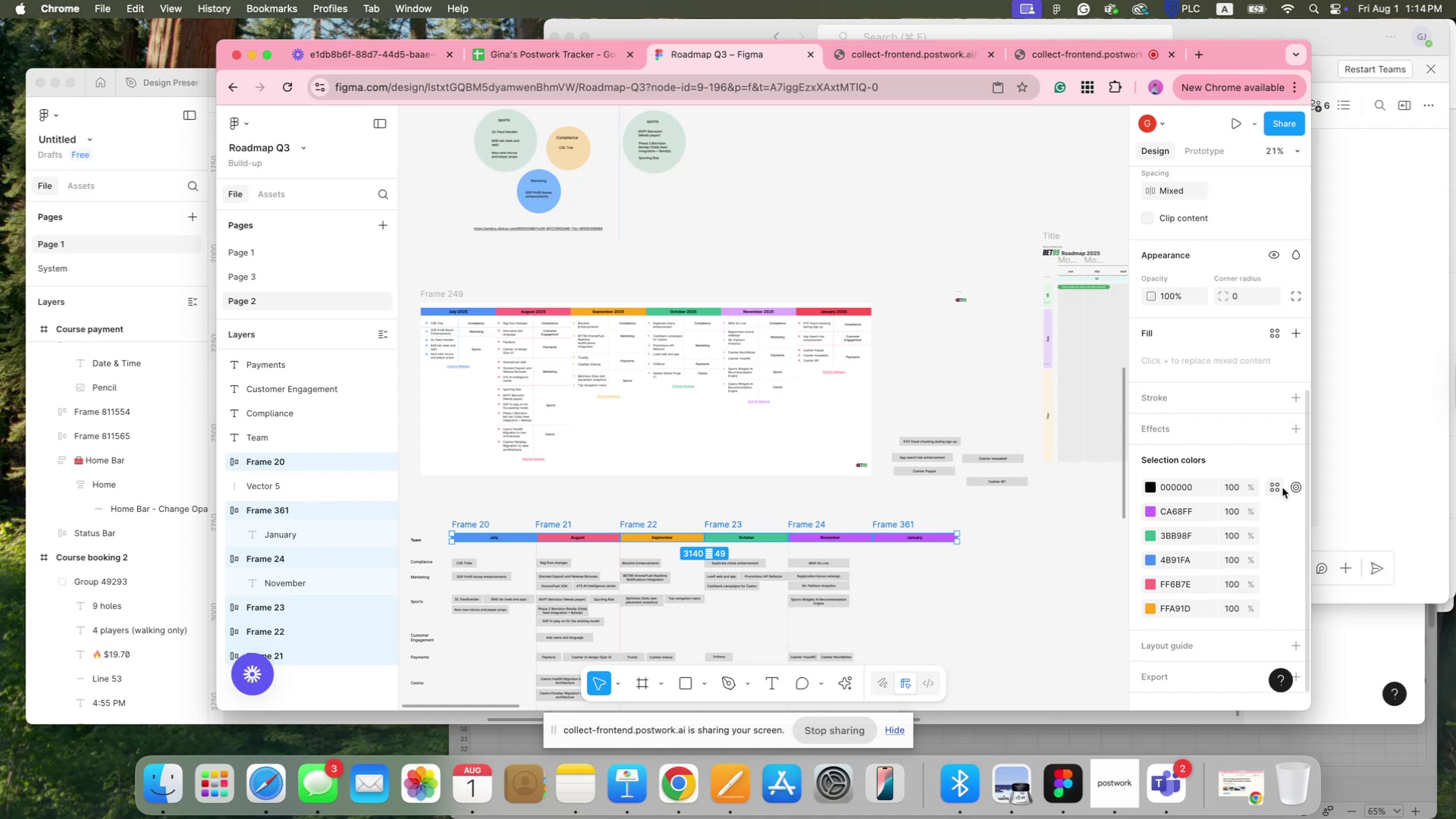 
left_click([1277, 487])
 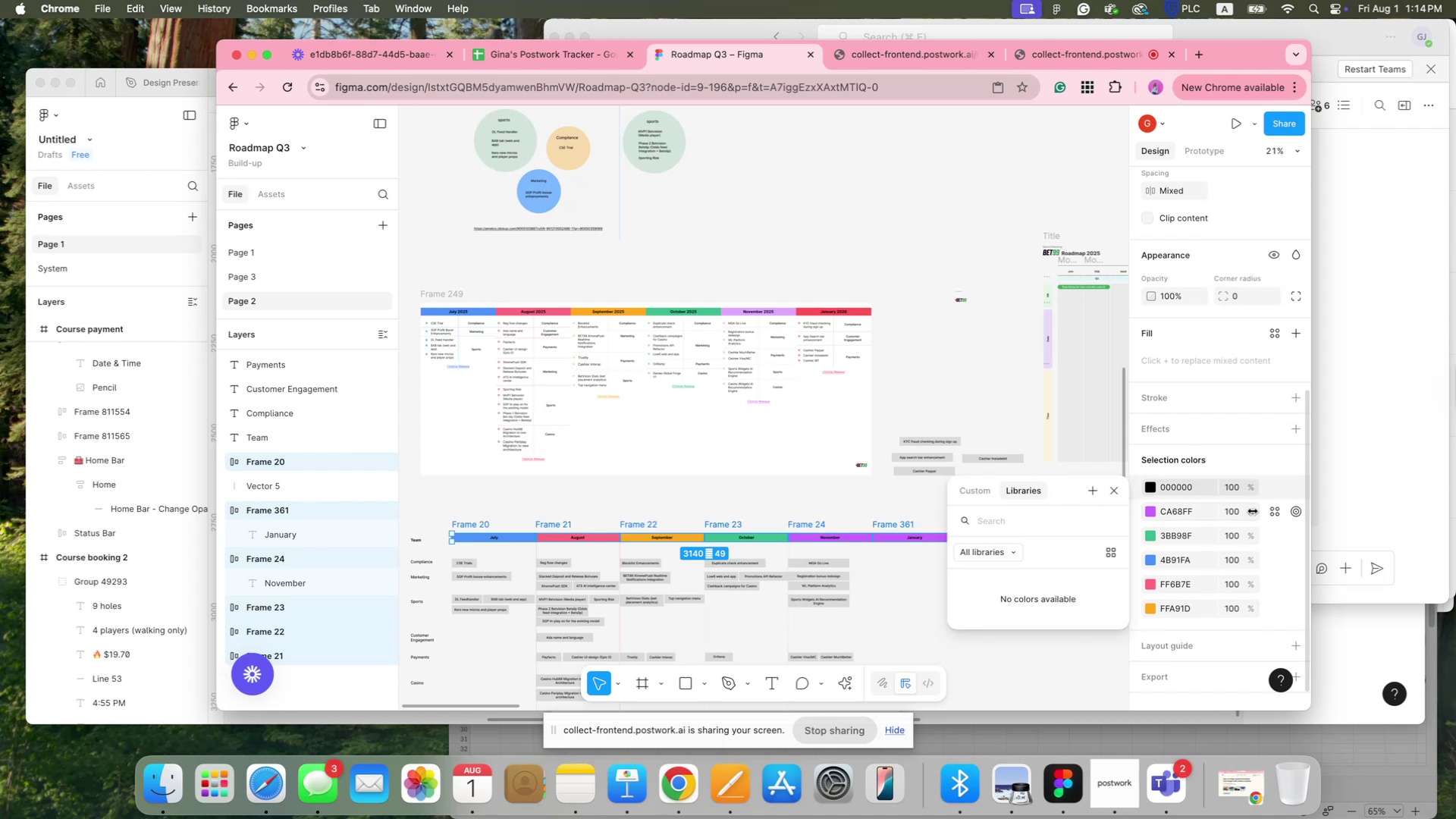 
left_click([1269, 515])
 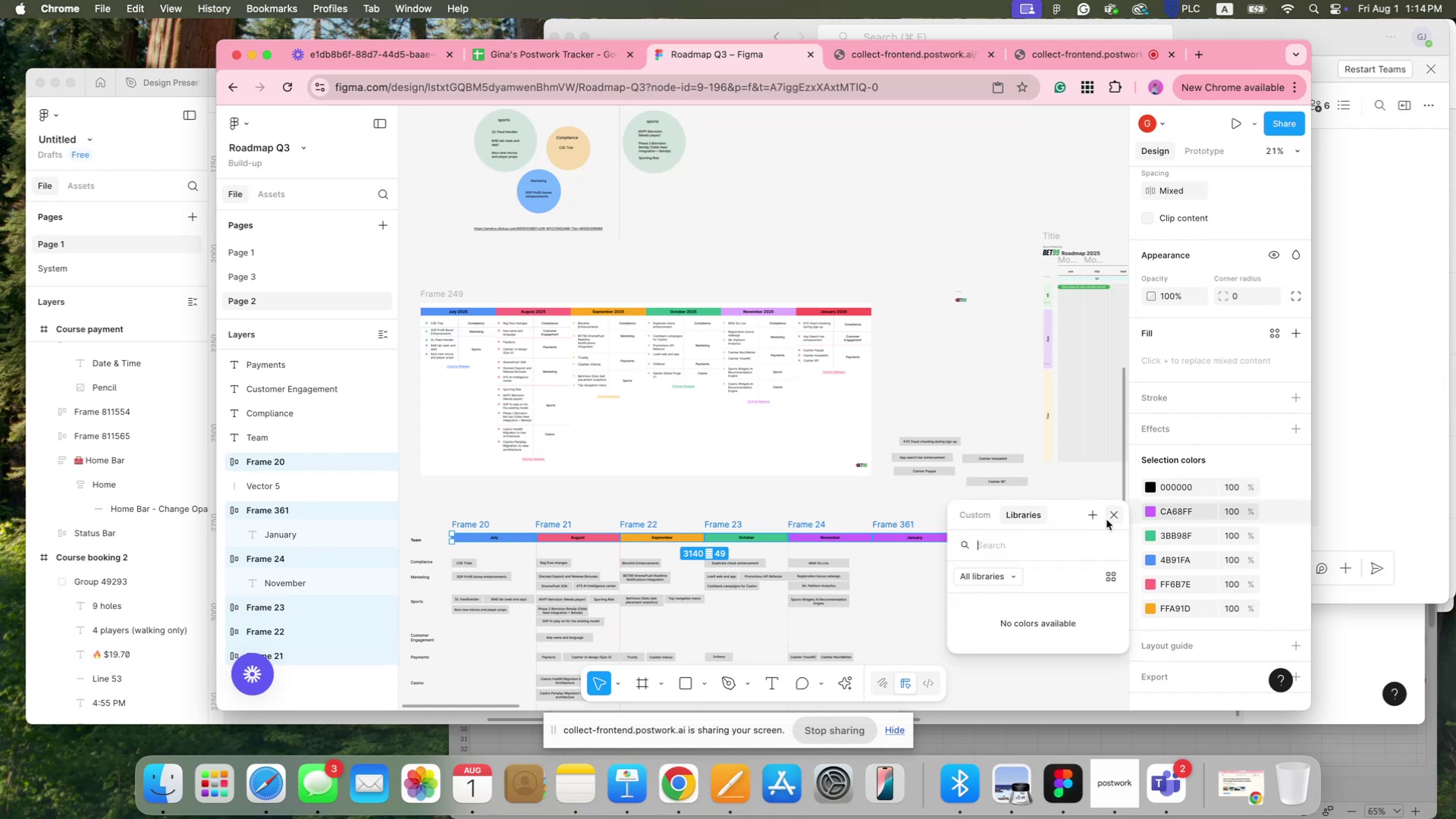 
left_click([1111, 517])
 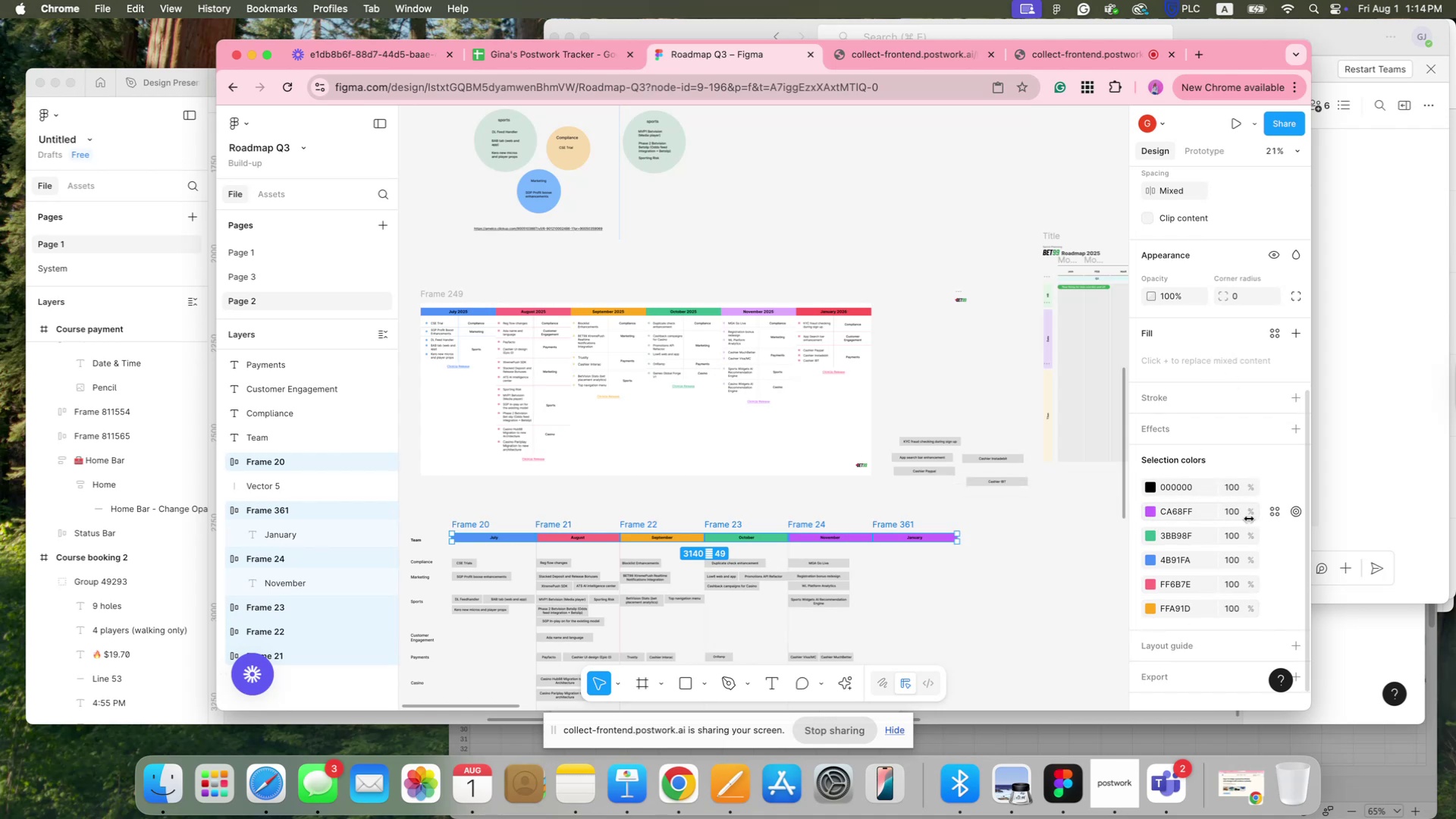 
left_click([1150, 509])
 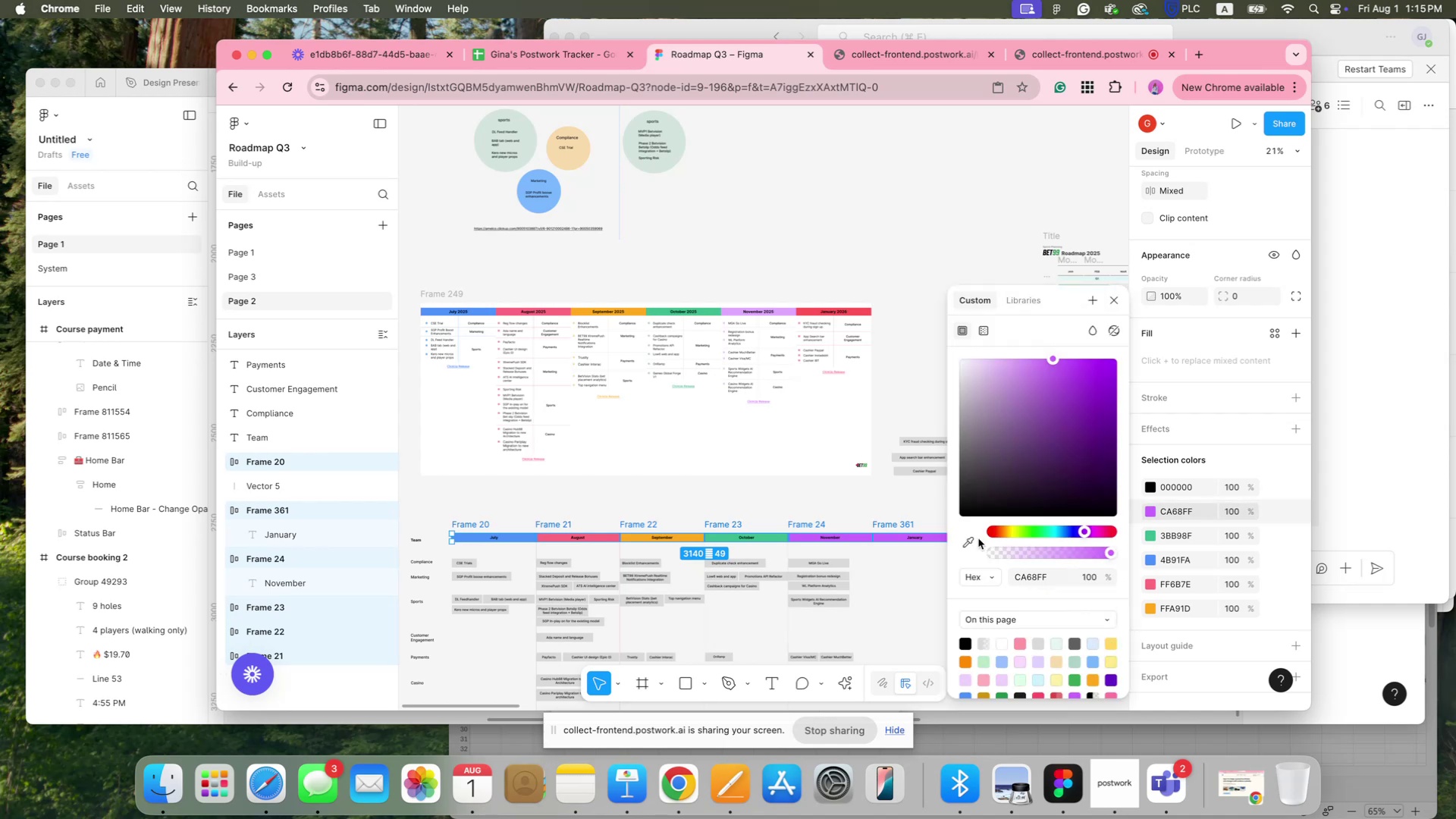 
left_click([970, 539])
 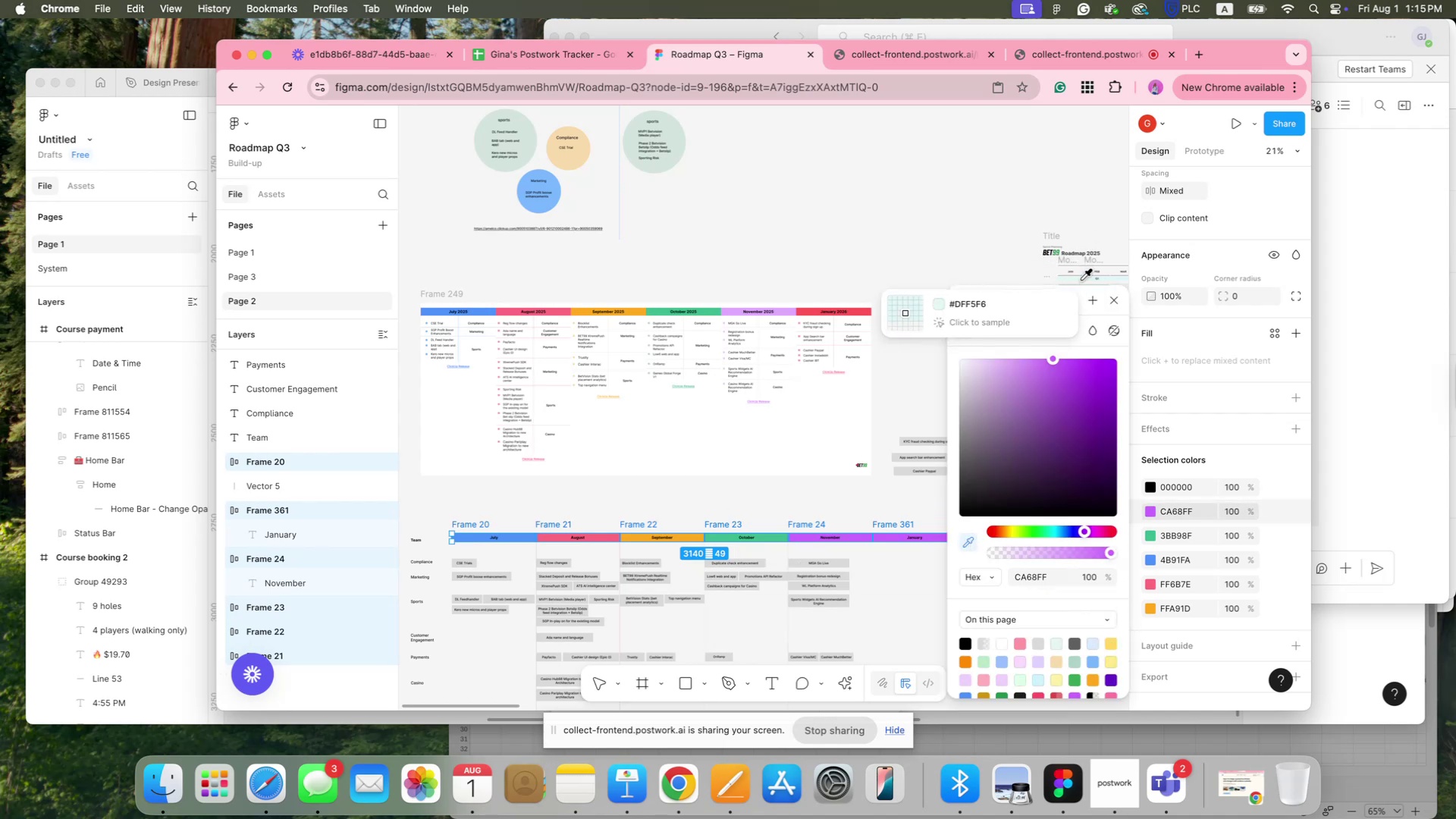 
left_click([1081, 279])
 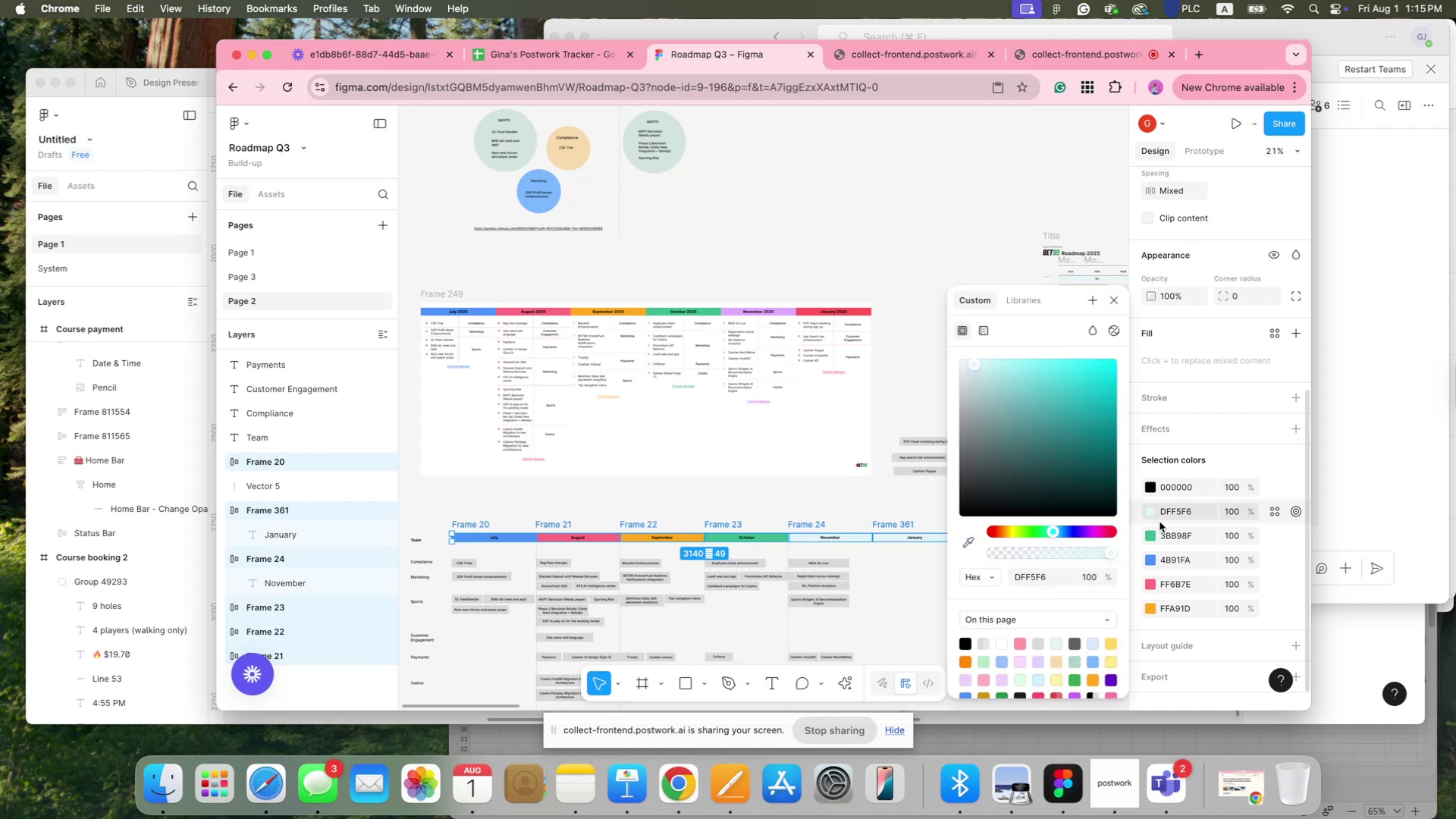 
left_click([1169, 516])
 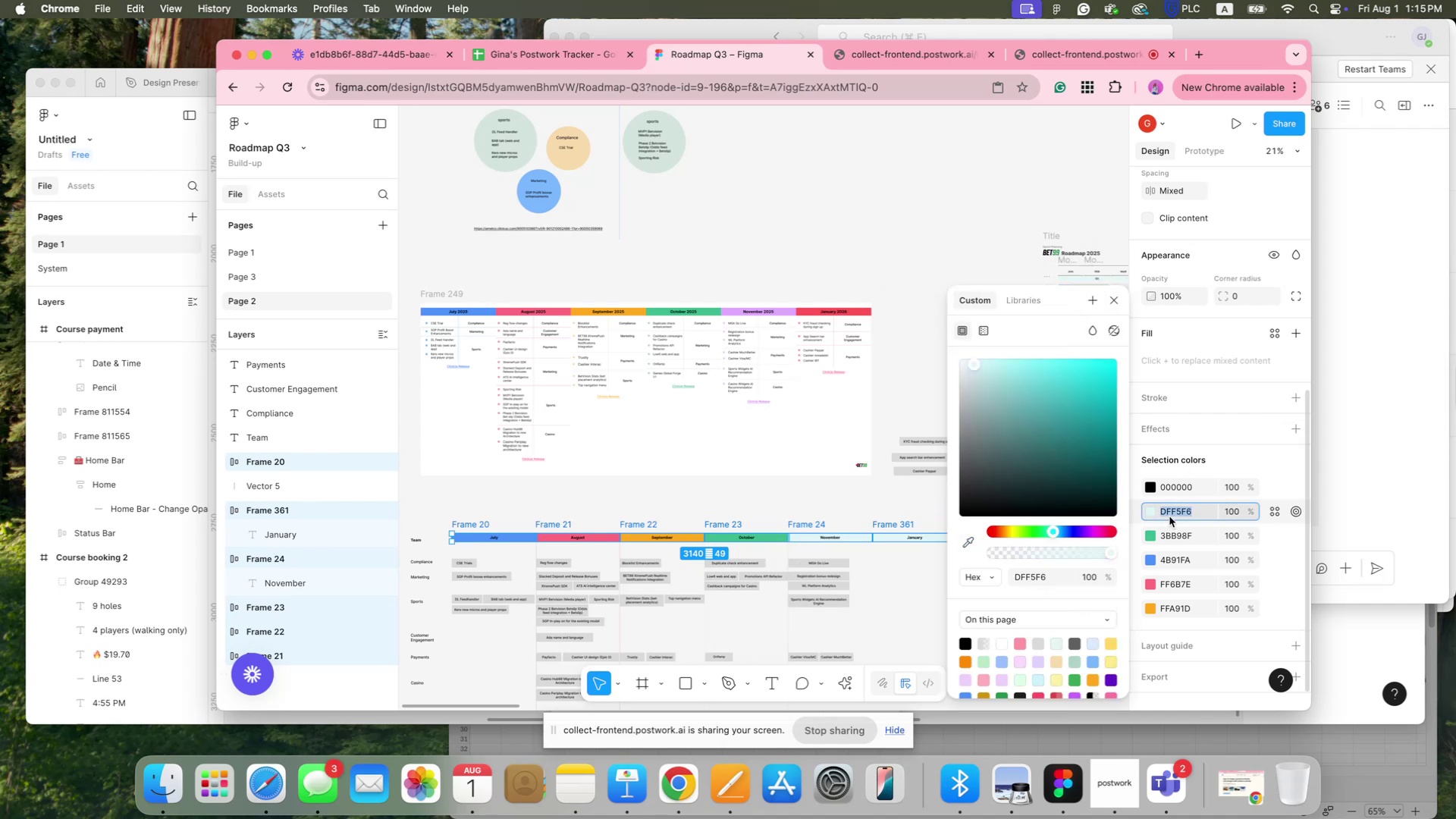 
key(Space)
 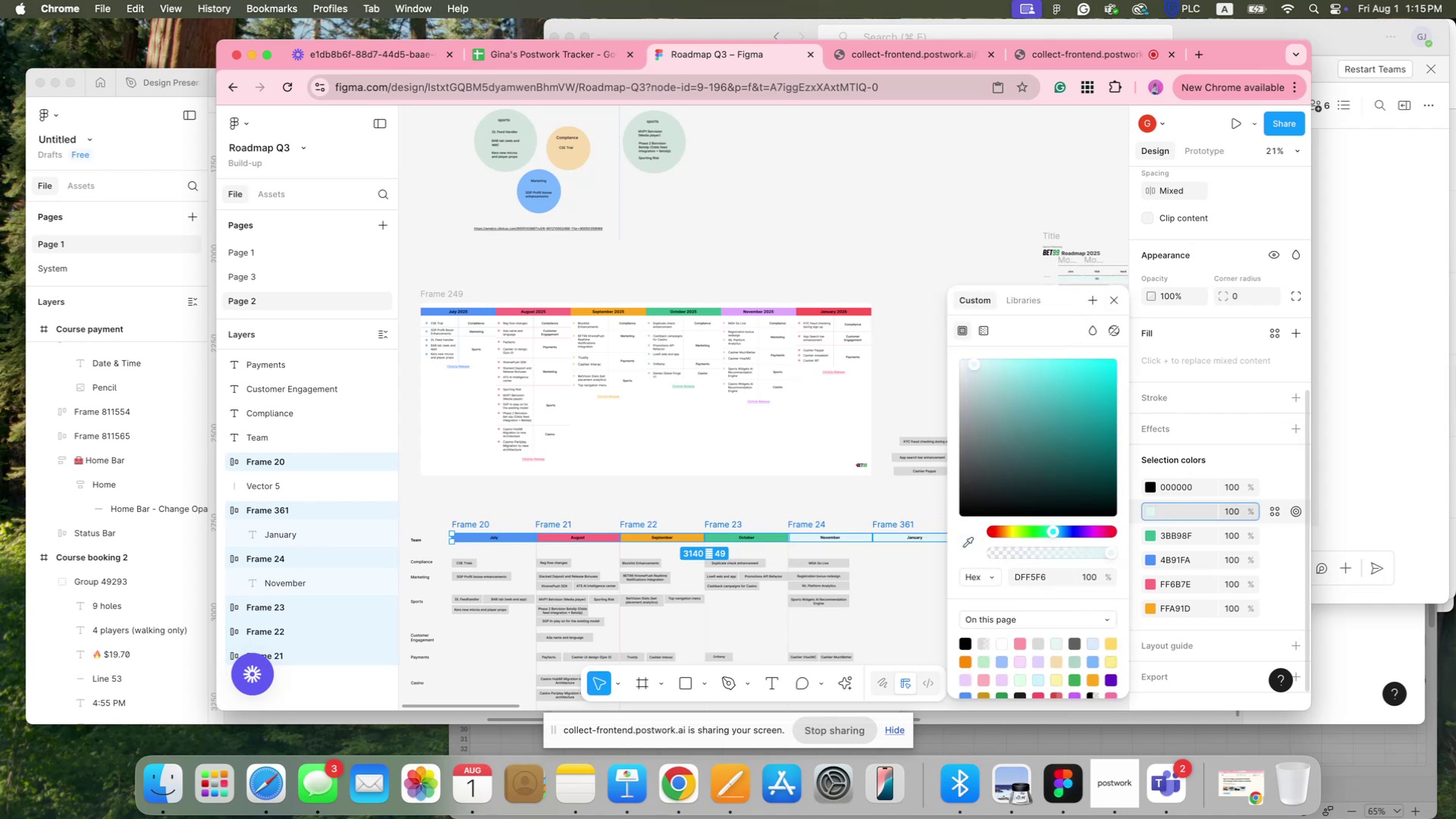 
key(Meta+Z)
 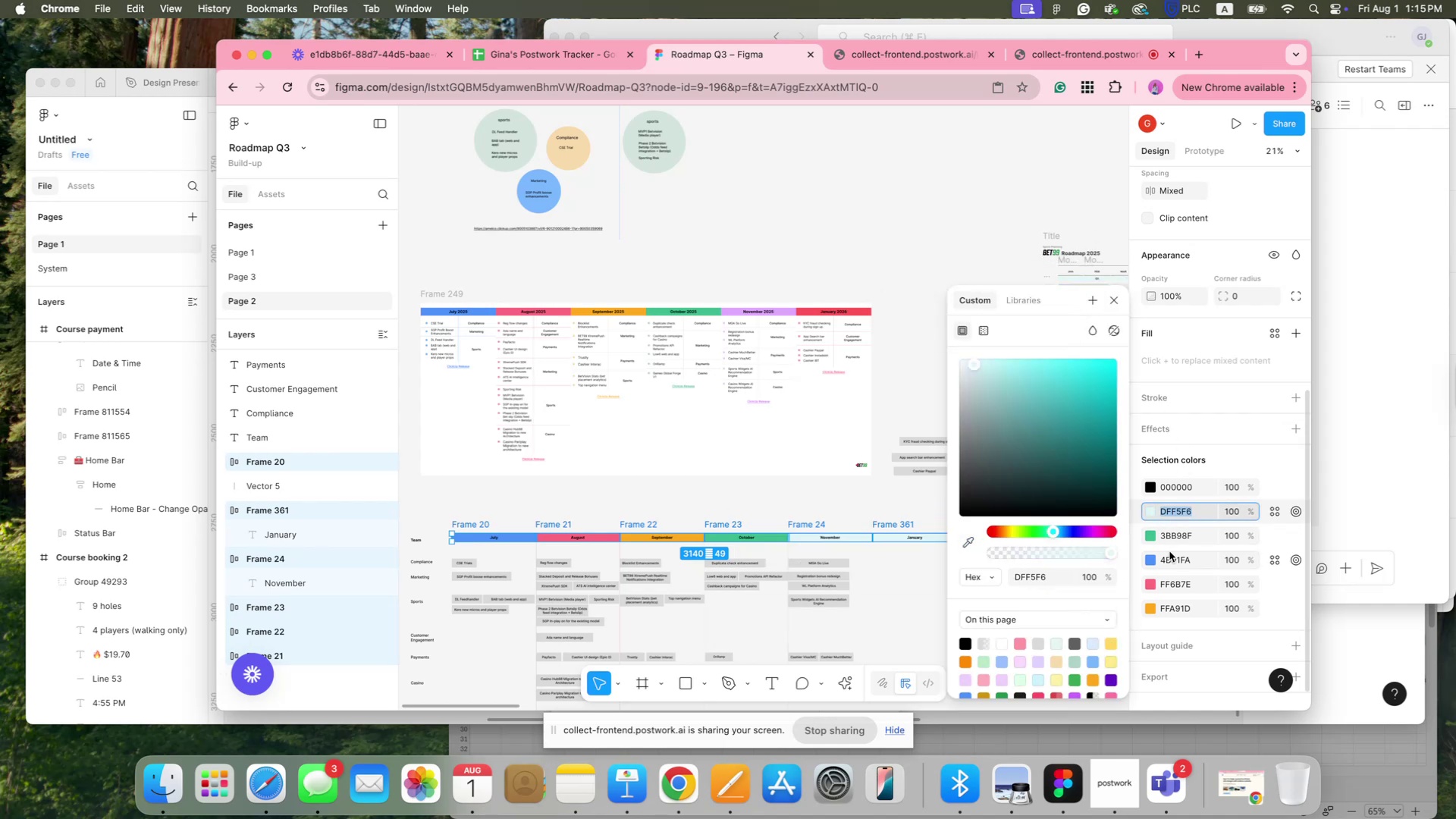 
key(Meta+C)
 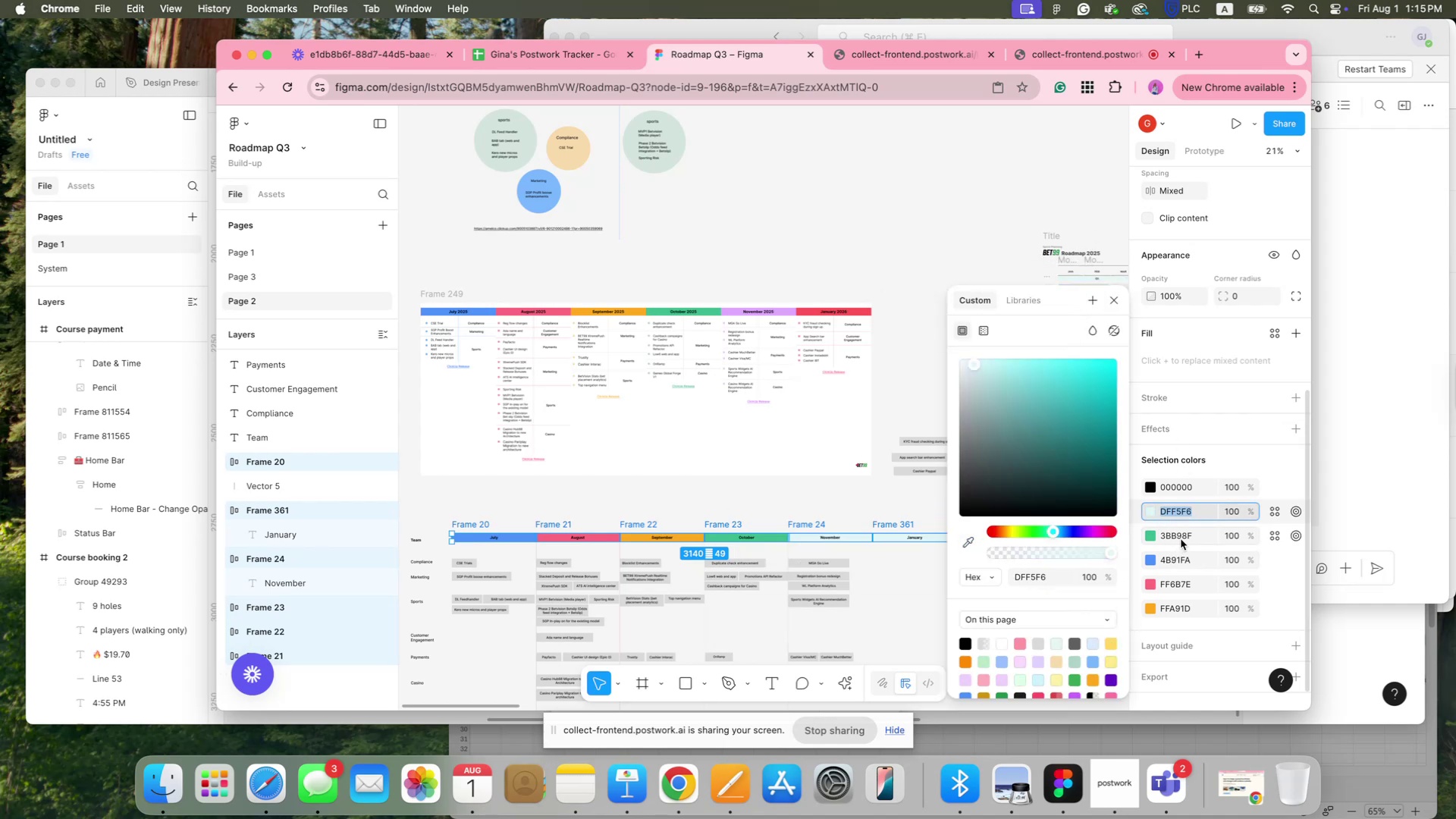 
left_click([1181, 536])
 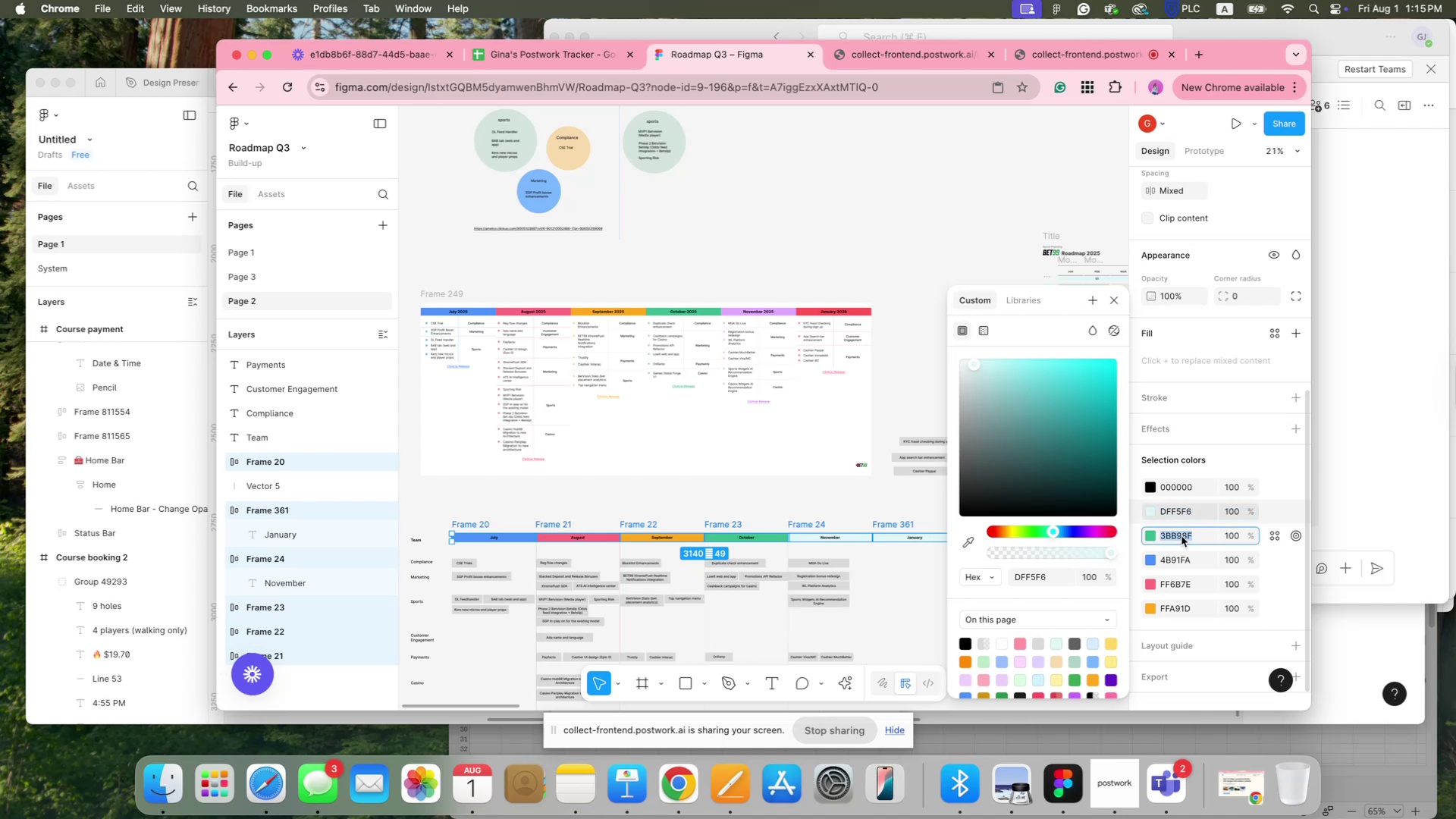 
key(Meta+V)
 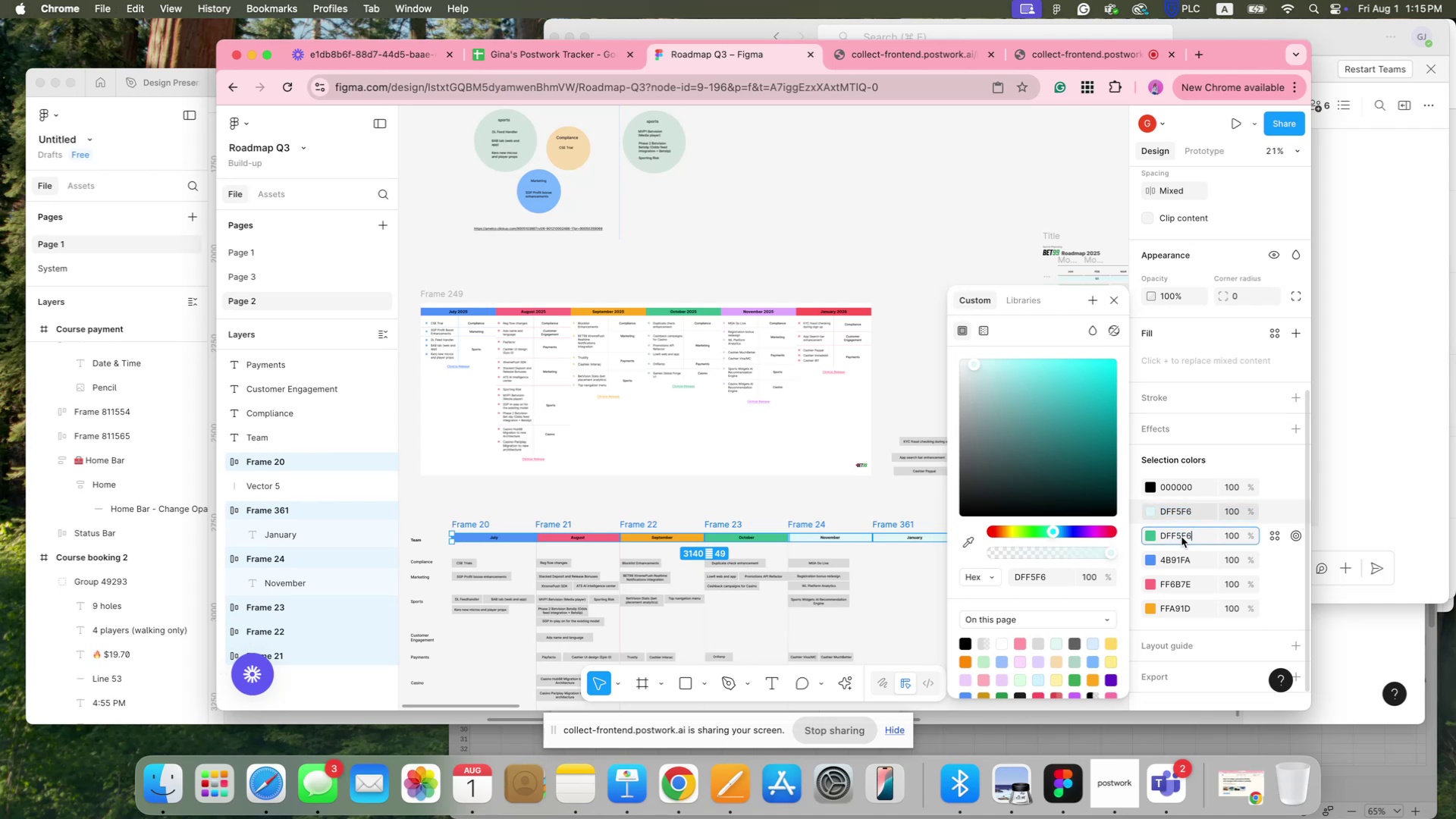 
key(Enter)
 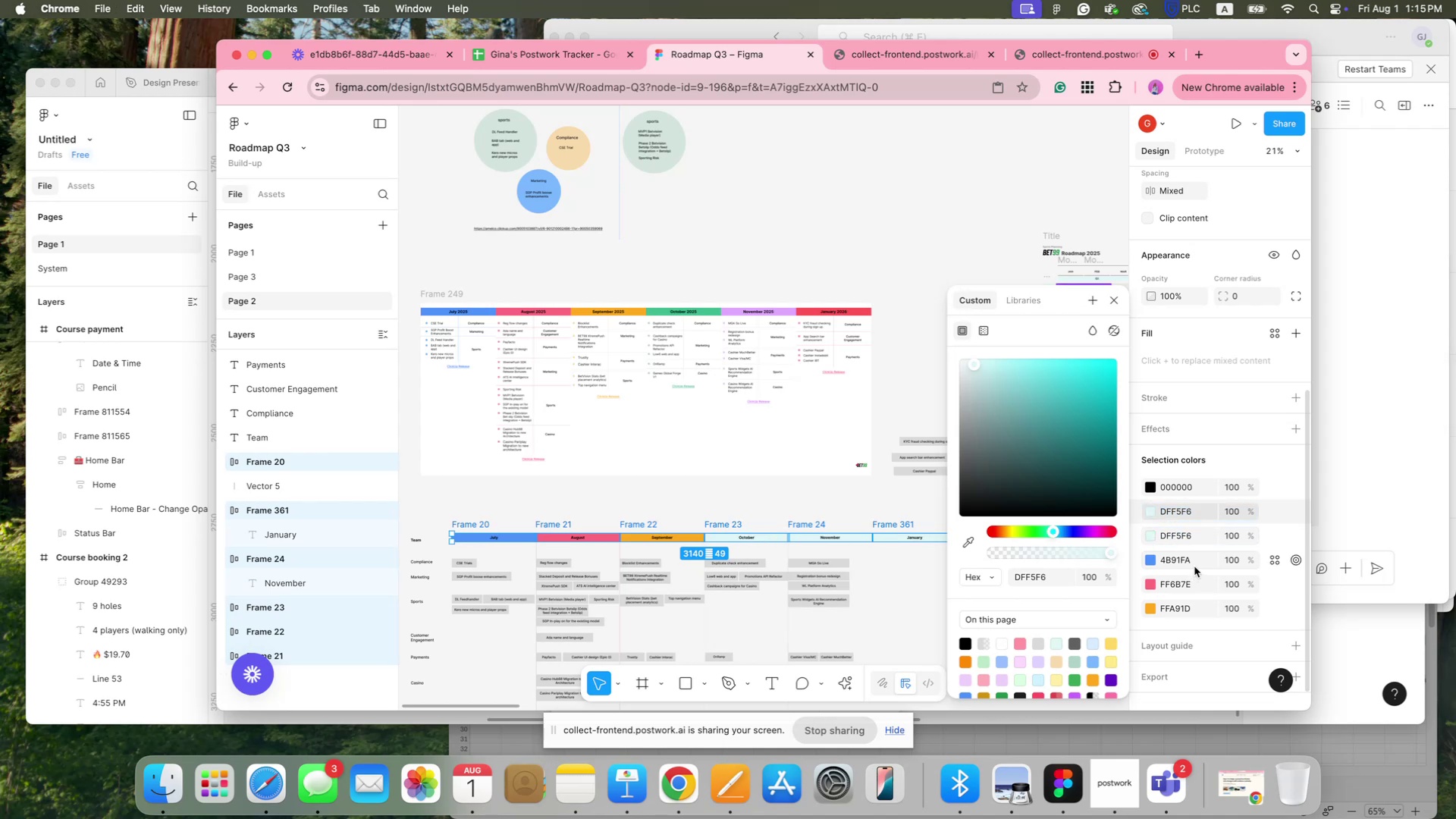 
key(Meta+V)
 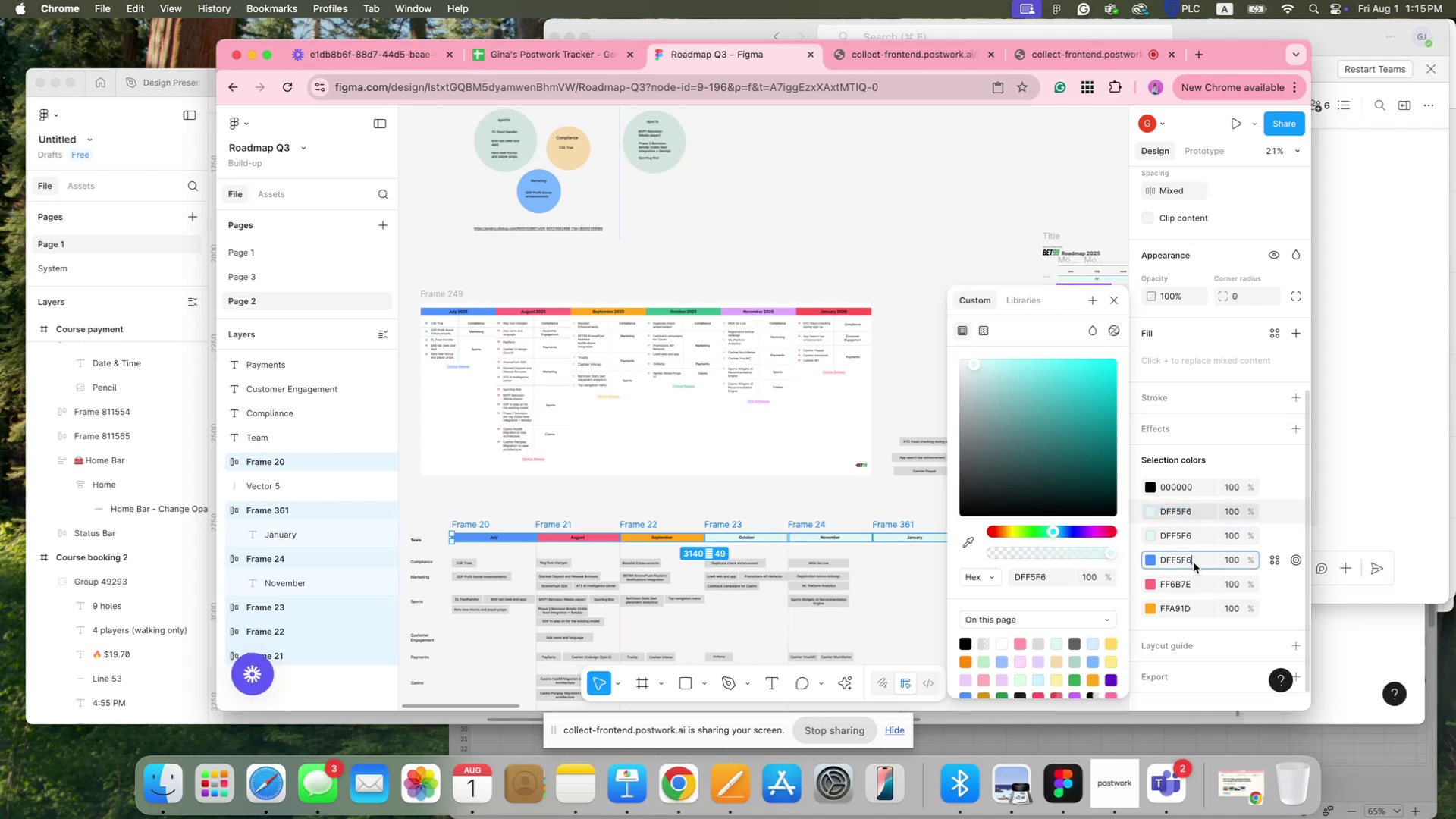 
key(Enter)
 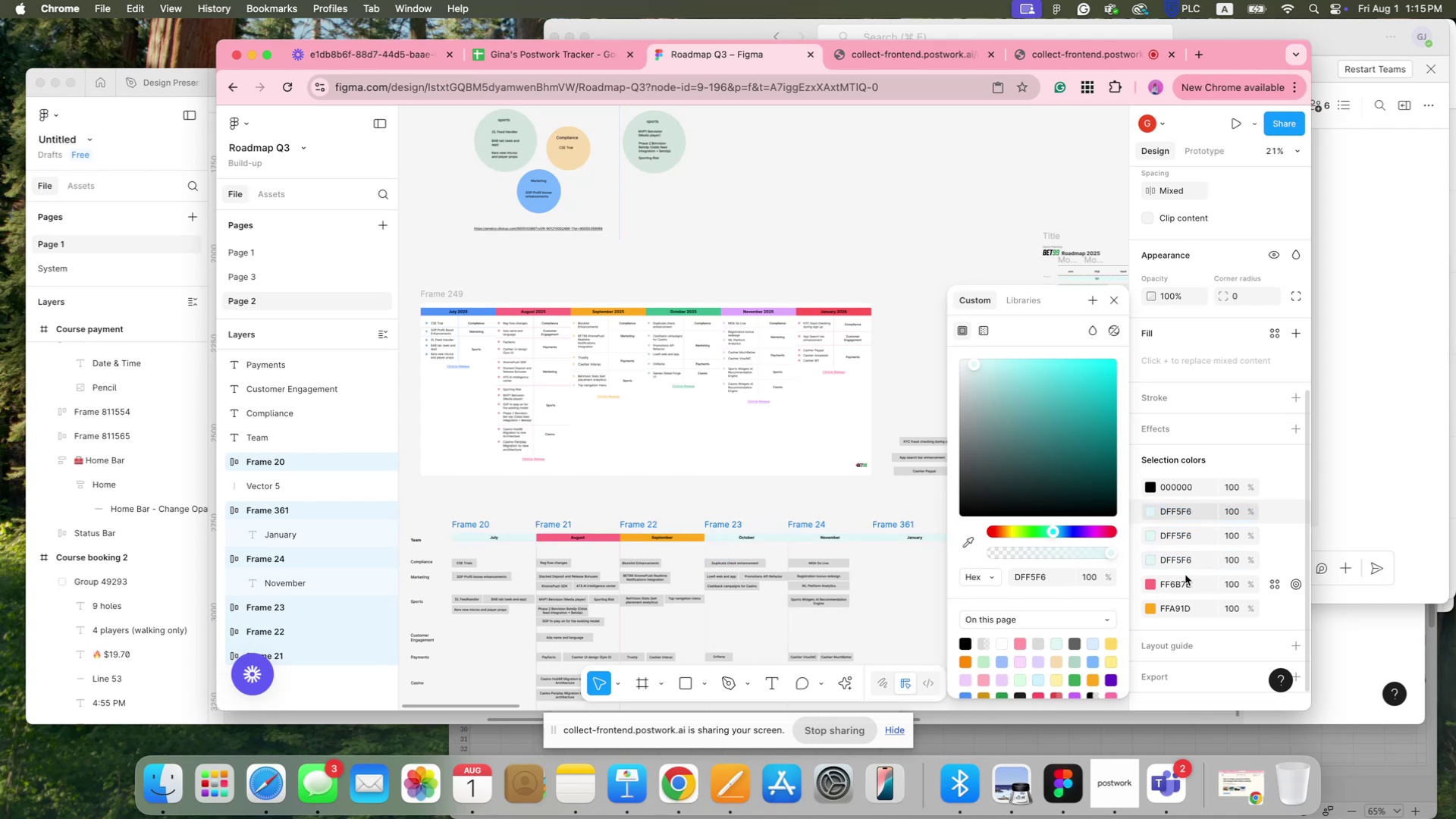 
left_click([1180, 585])
 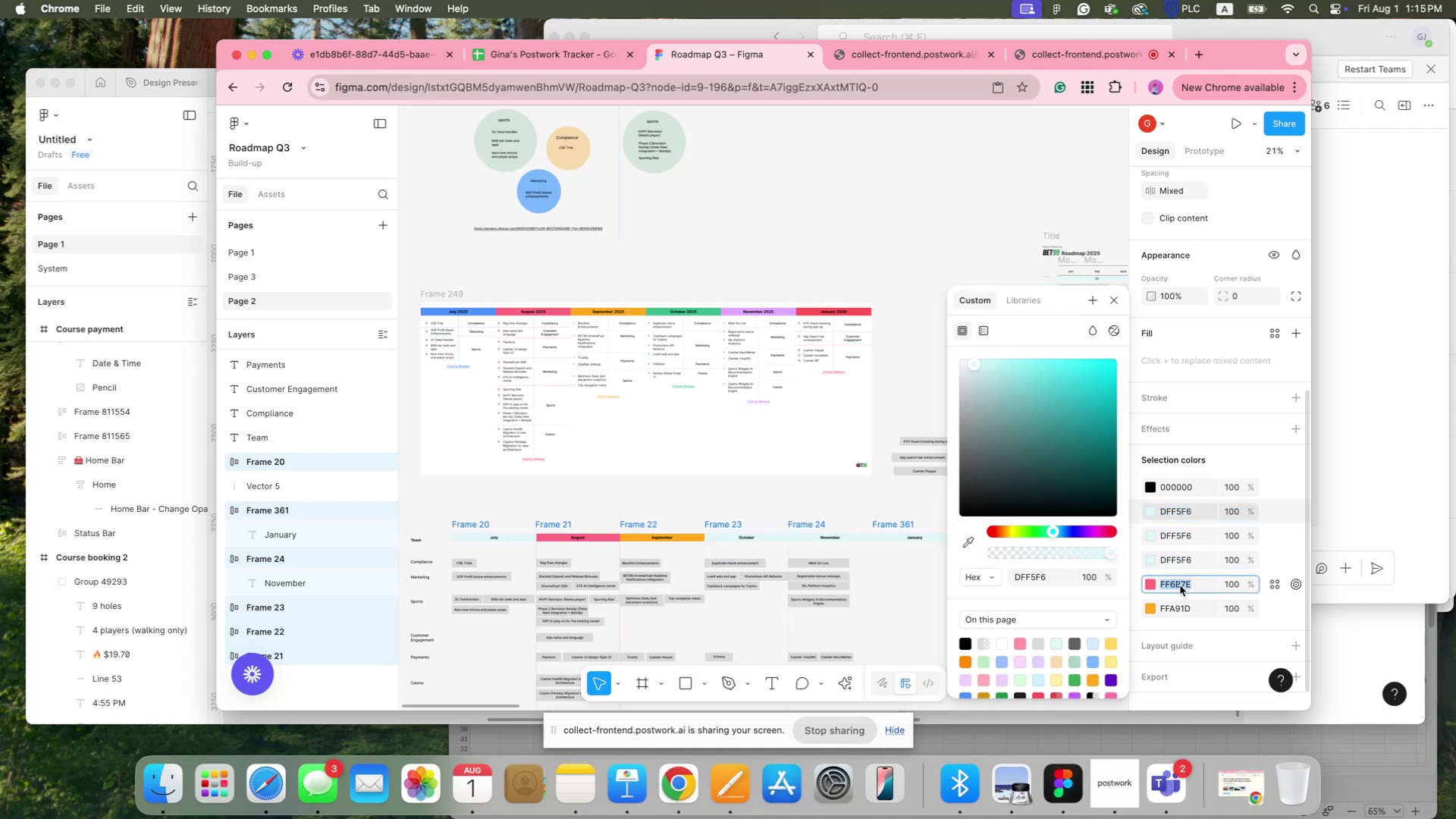 
key(Meta+V)
 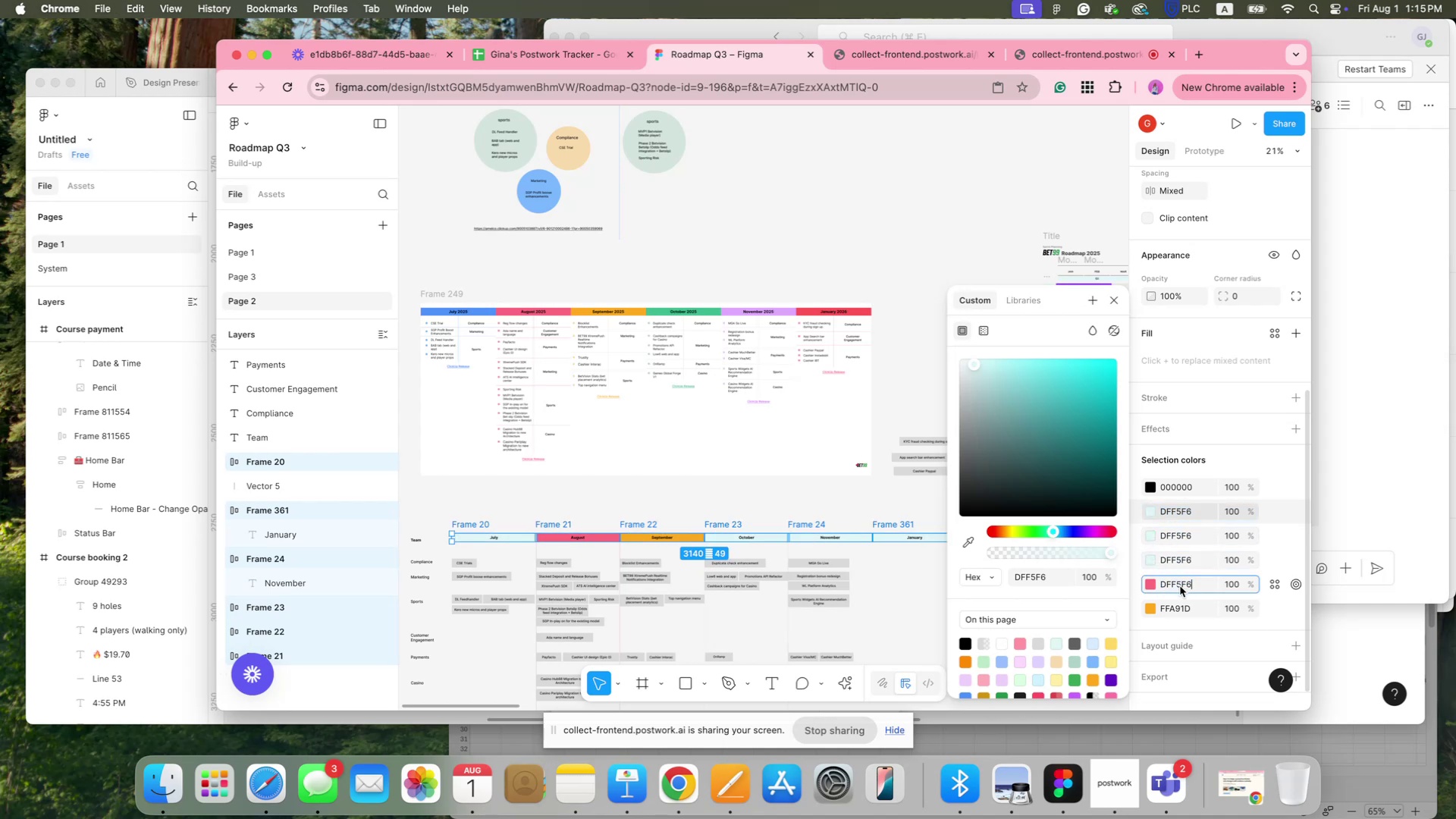 
key(Shift+ShiftRight)
 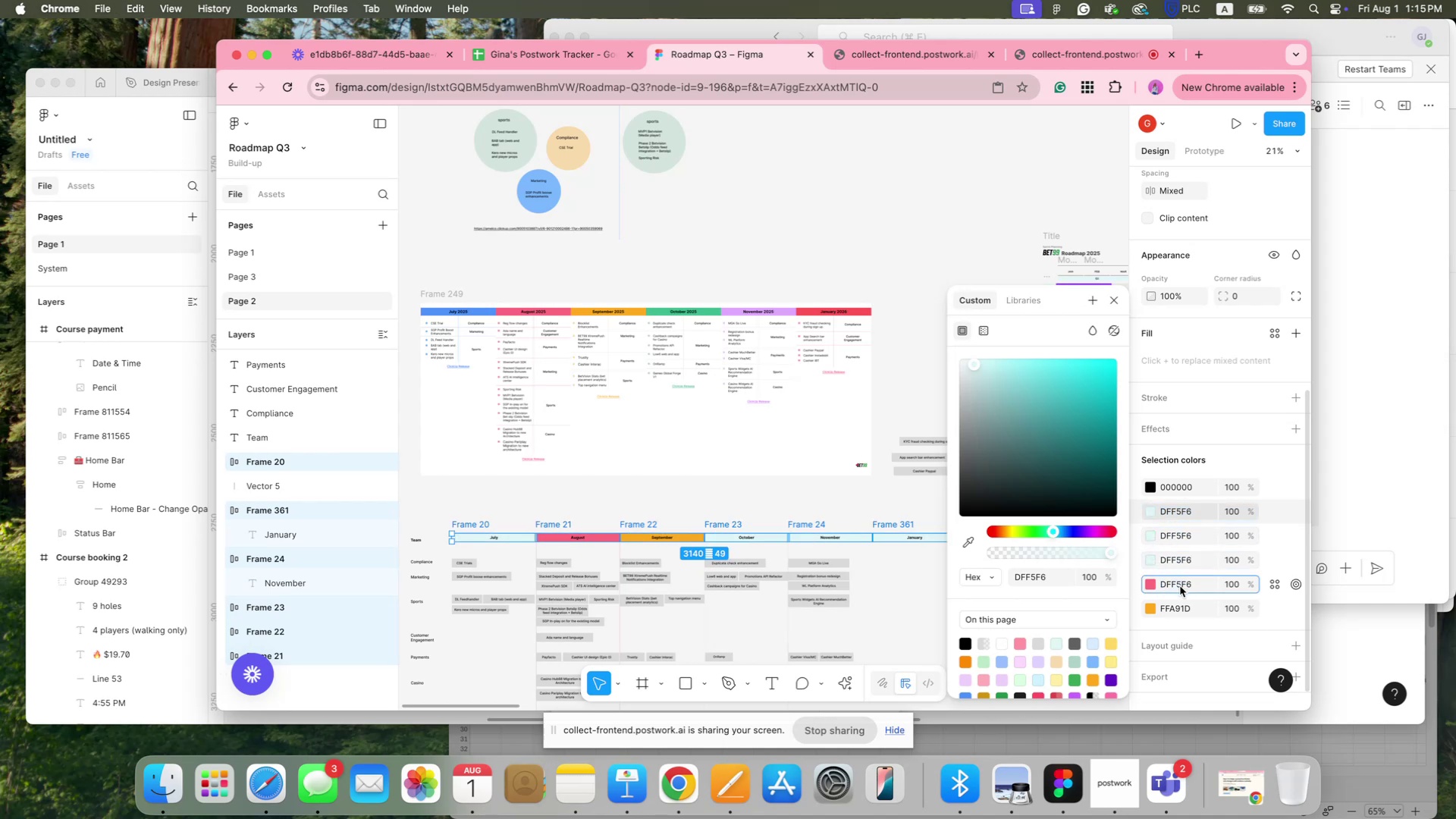 
key(Enter)
 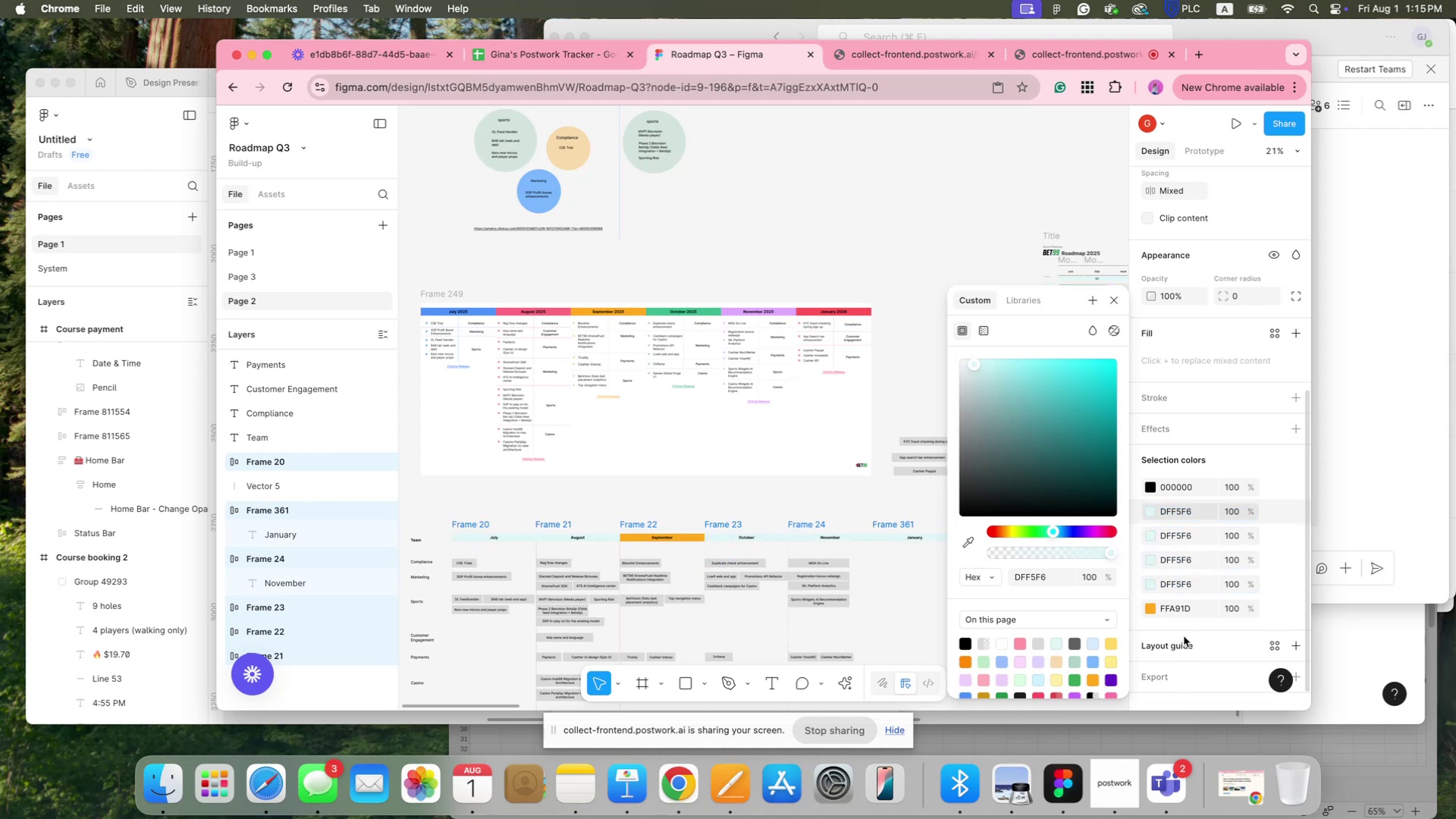 
left_click([1194, 603])
 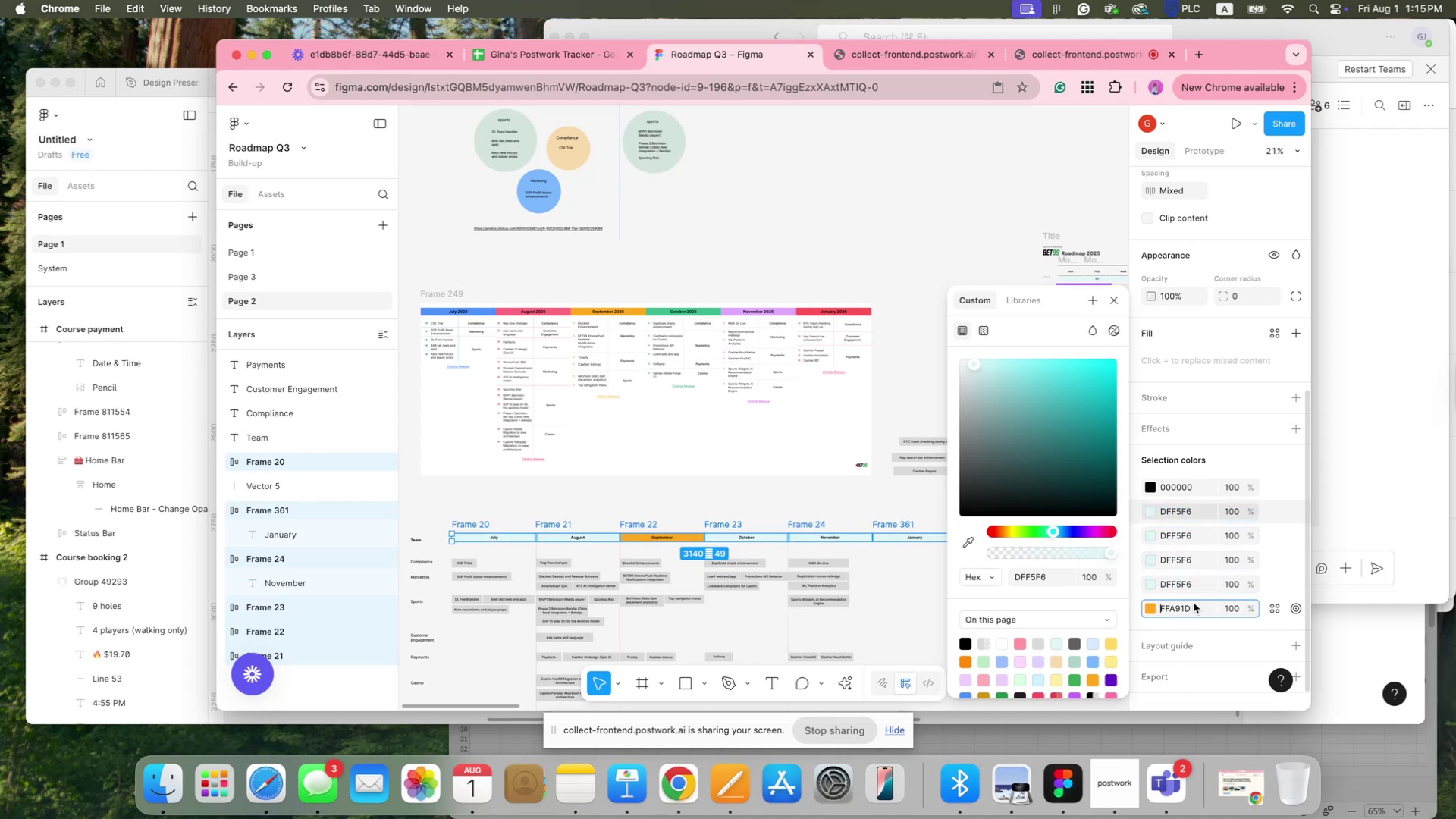 
key(Meta+V)
 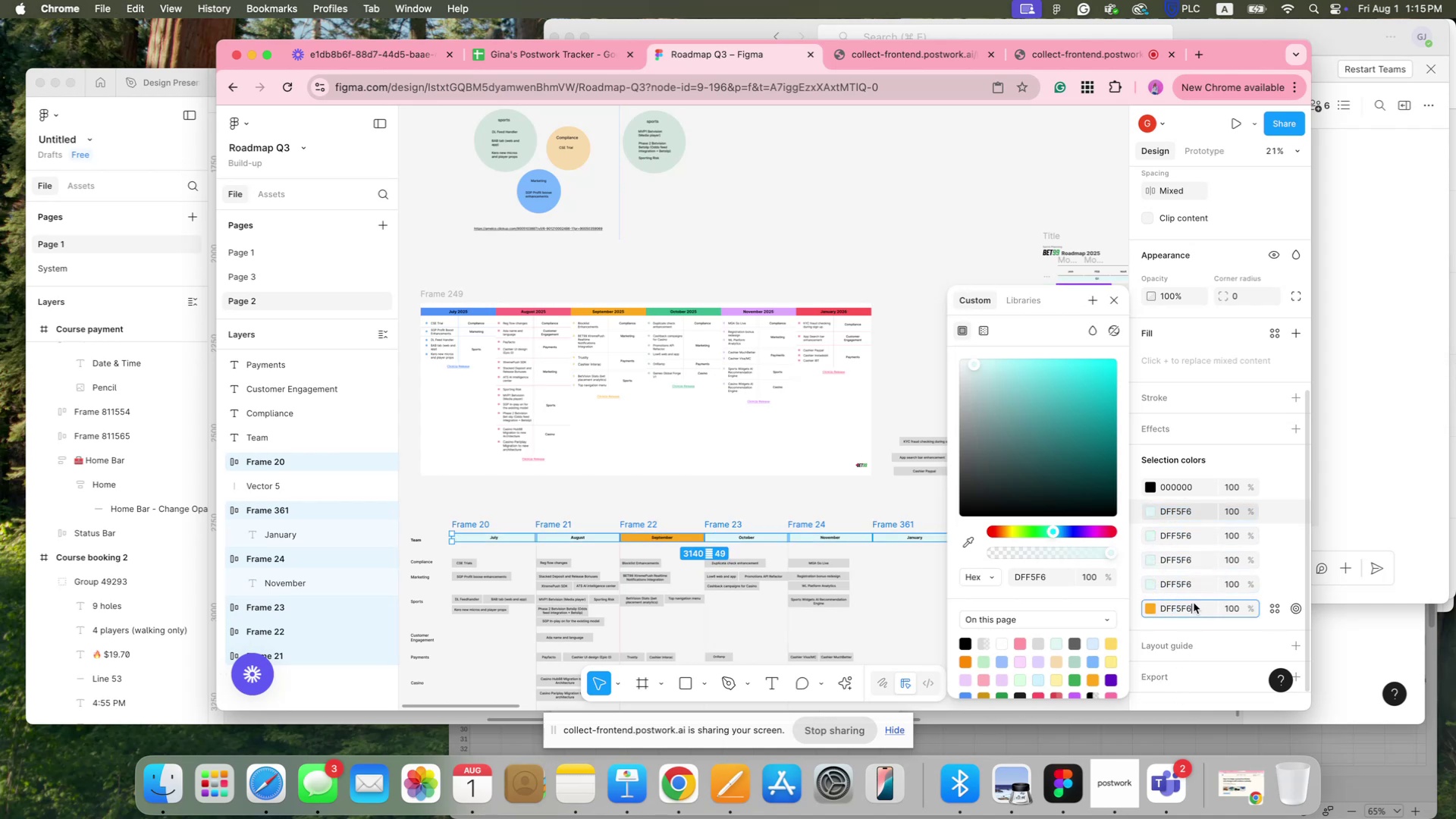 
key(Enter)
 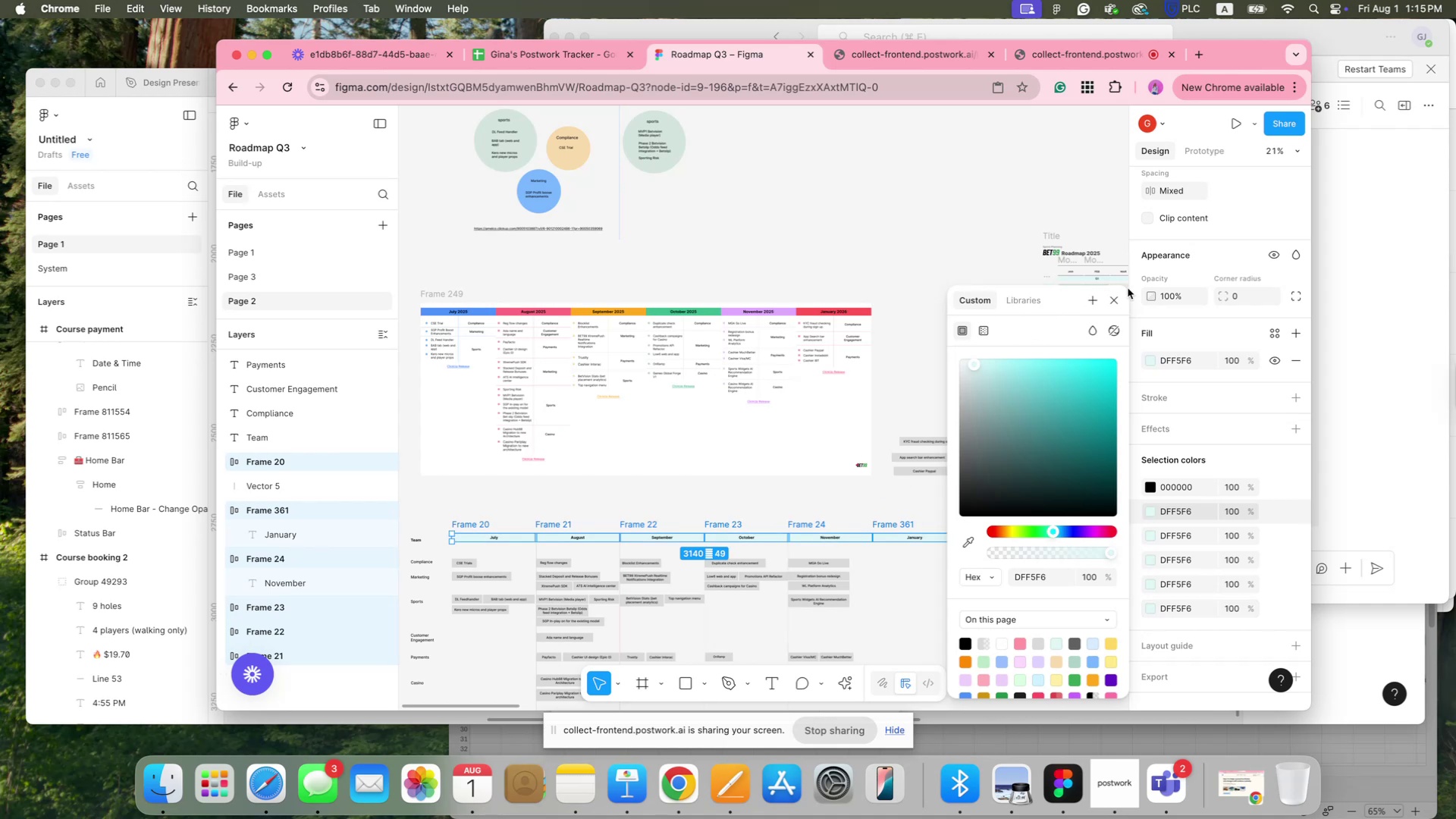 
double_click([979, 297])
 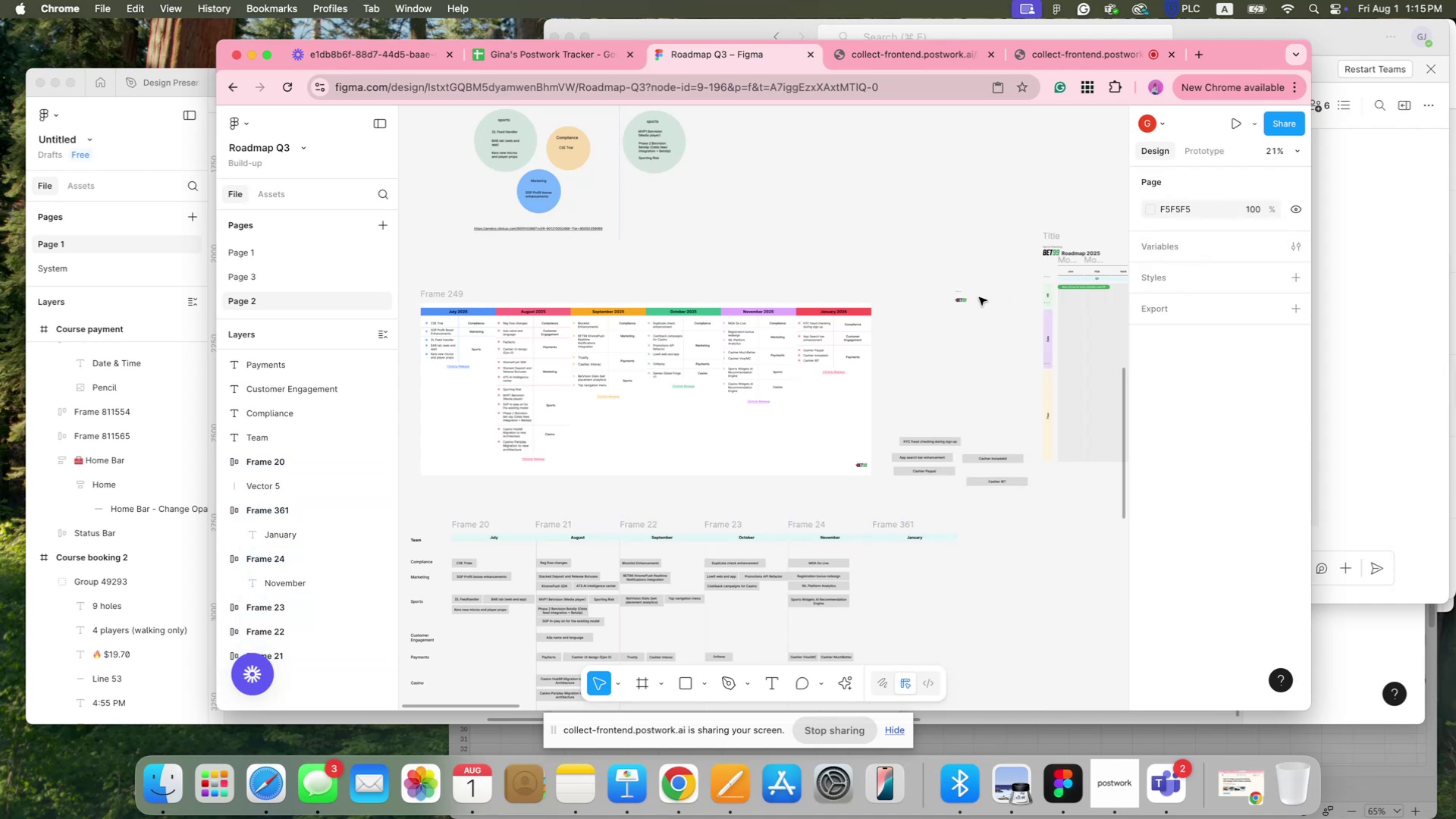 
hold_key(key=Space, duration=1.06)
 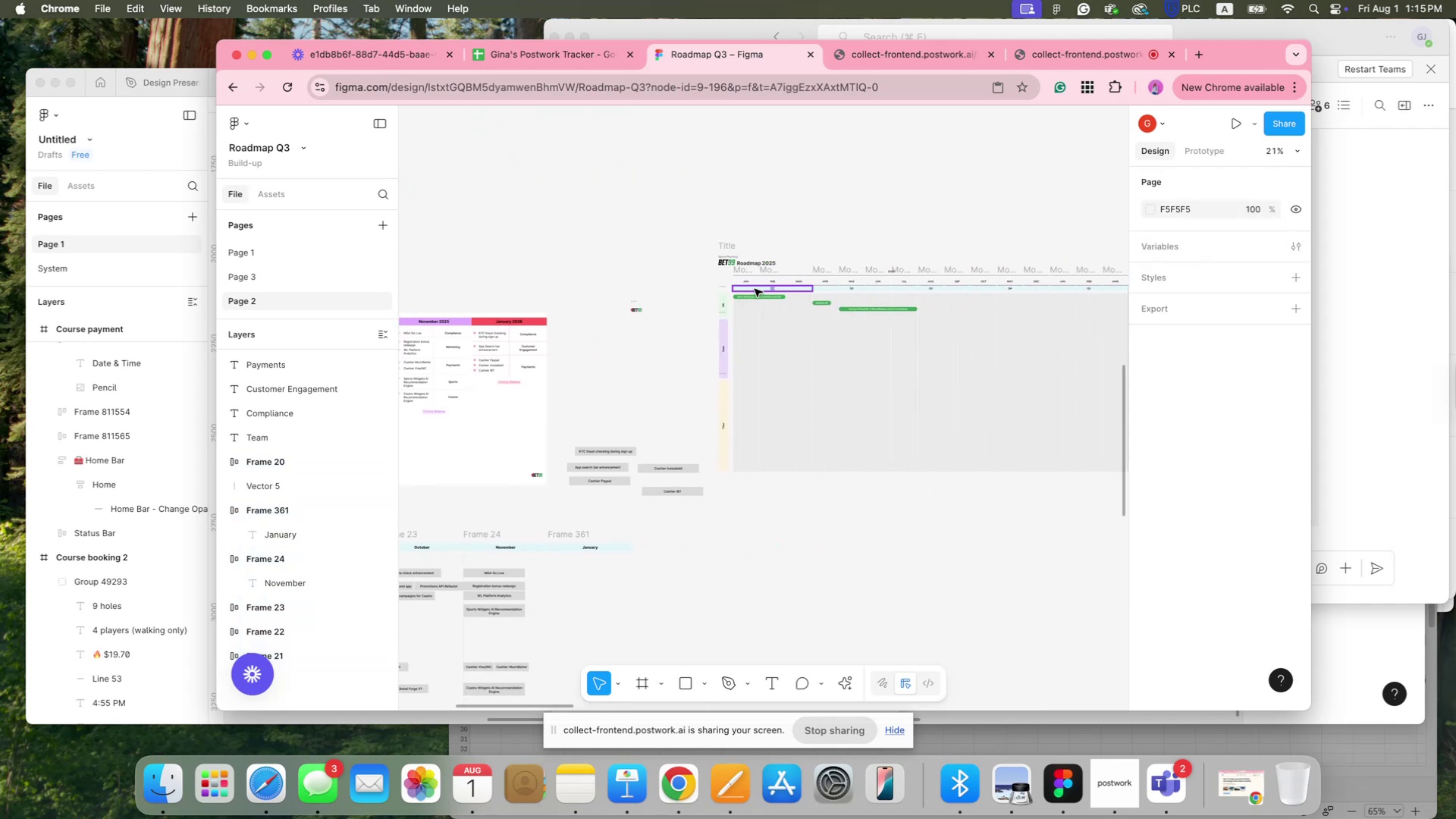 
left_click_drag(start_coordinate=[983, 296], to_coordinate=[658, 306])
 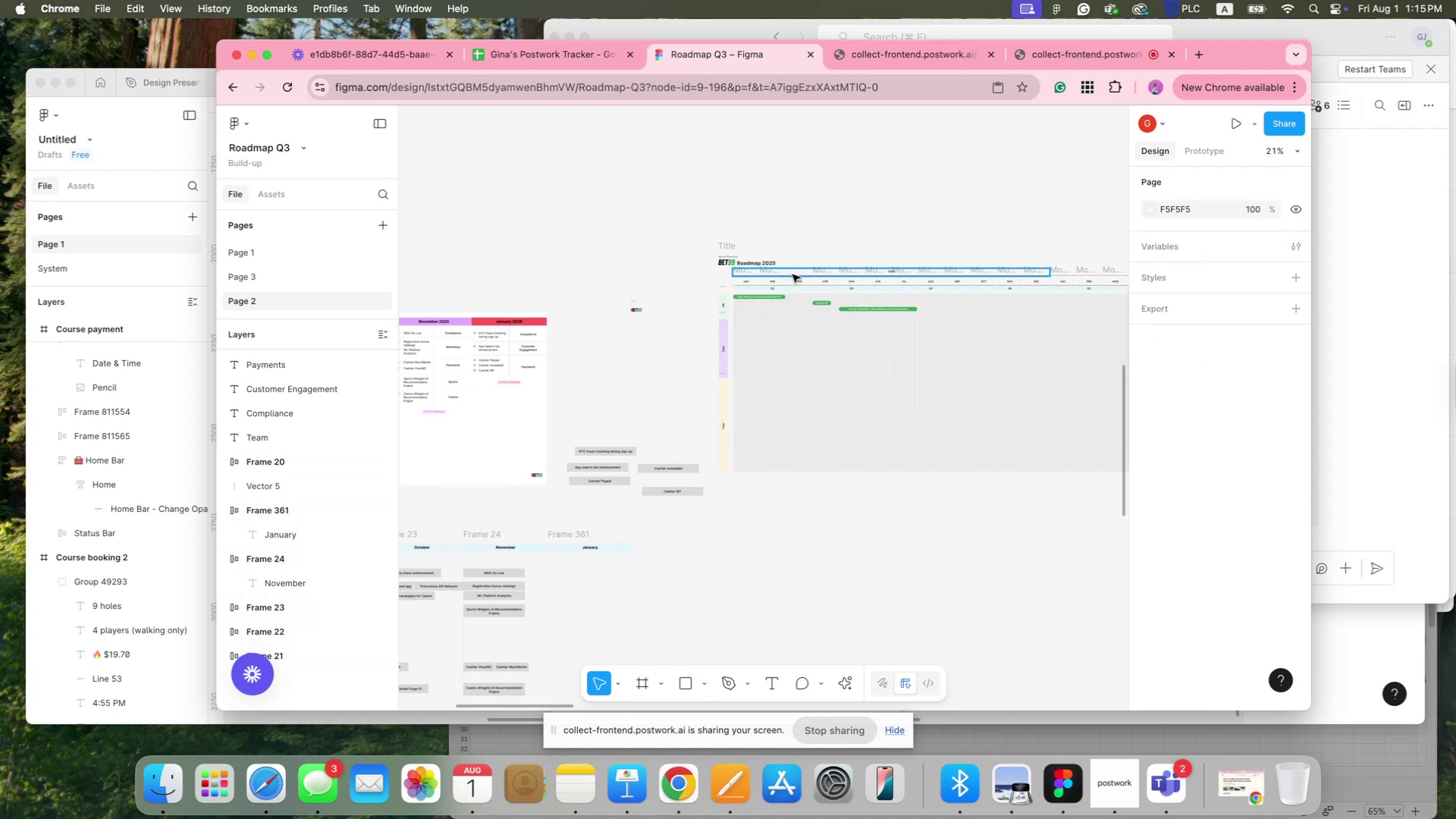 
left_click([801, 272])
 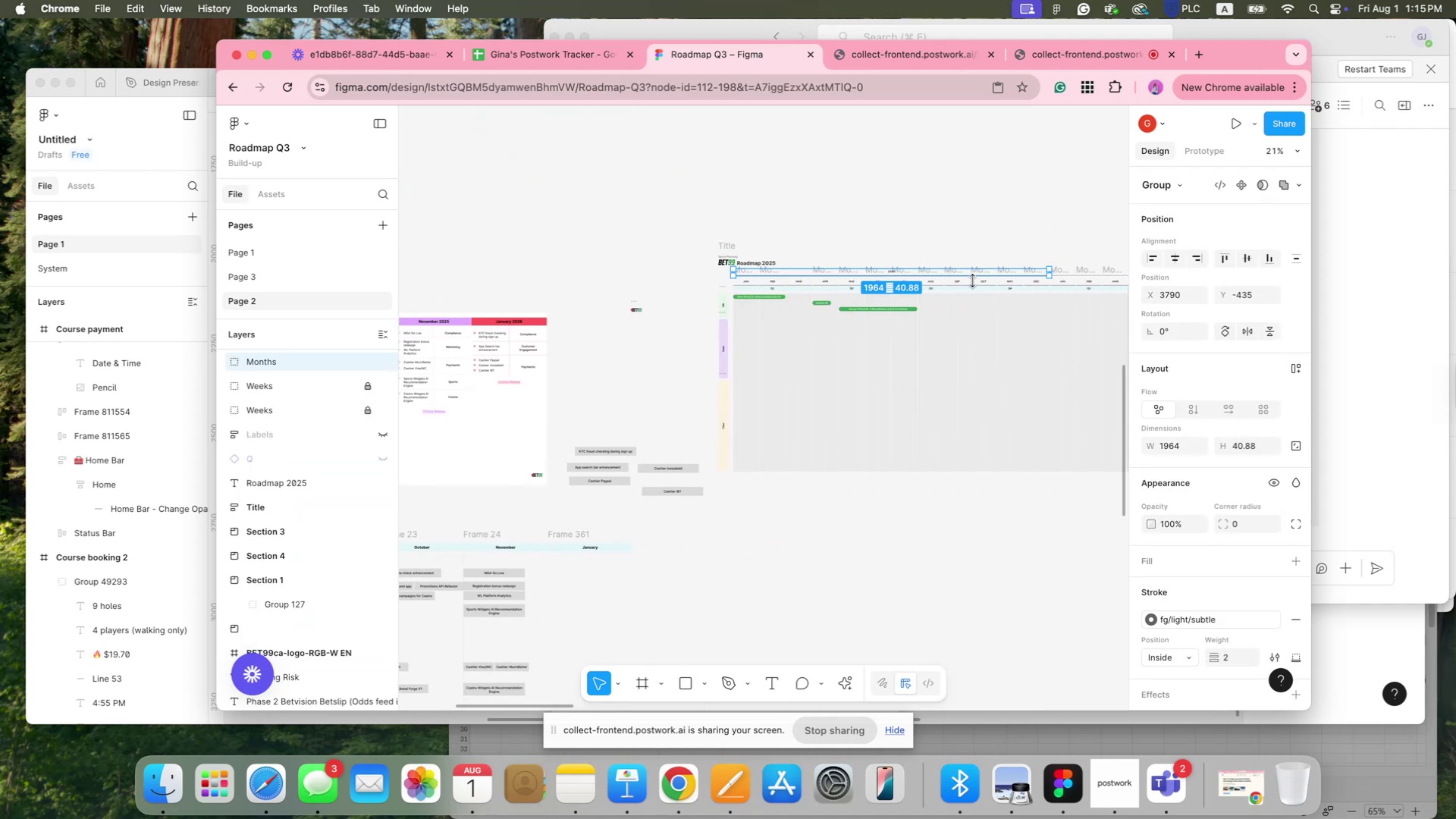 
hold_key(key=ShiftLeft, duration=0.36)
 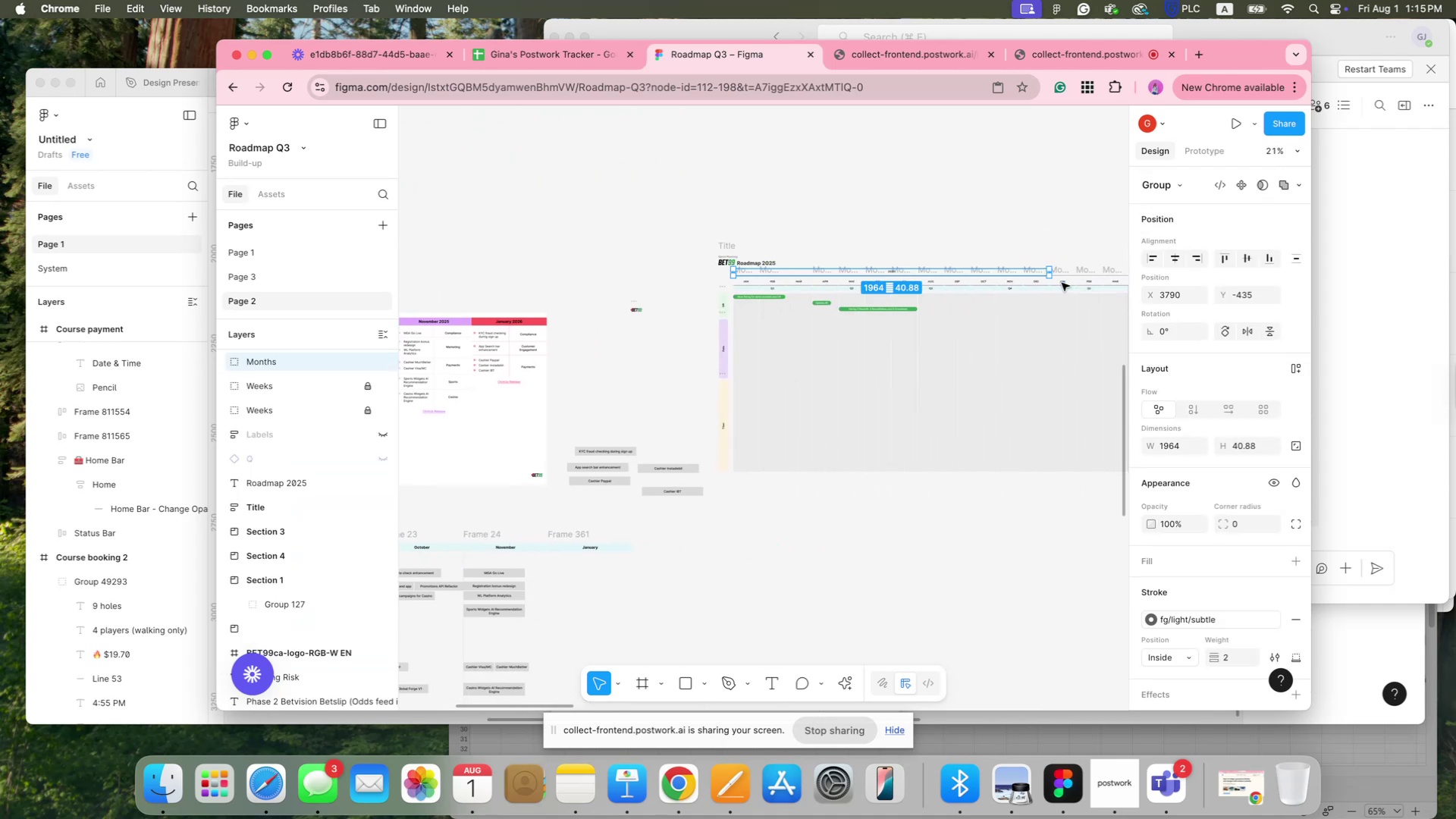 
key(Meta+C)
 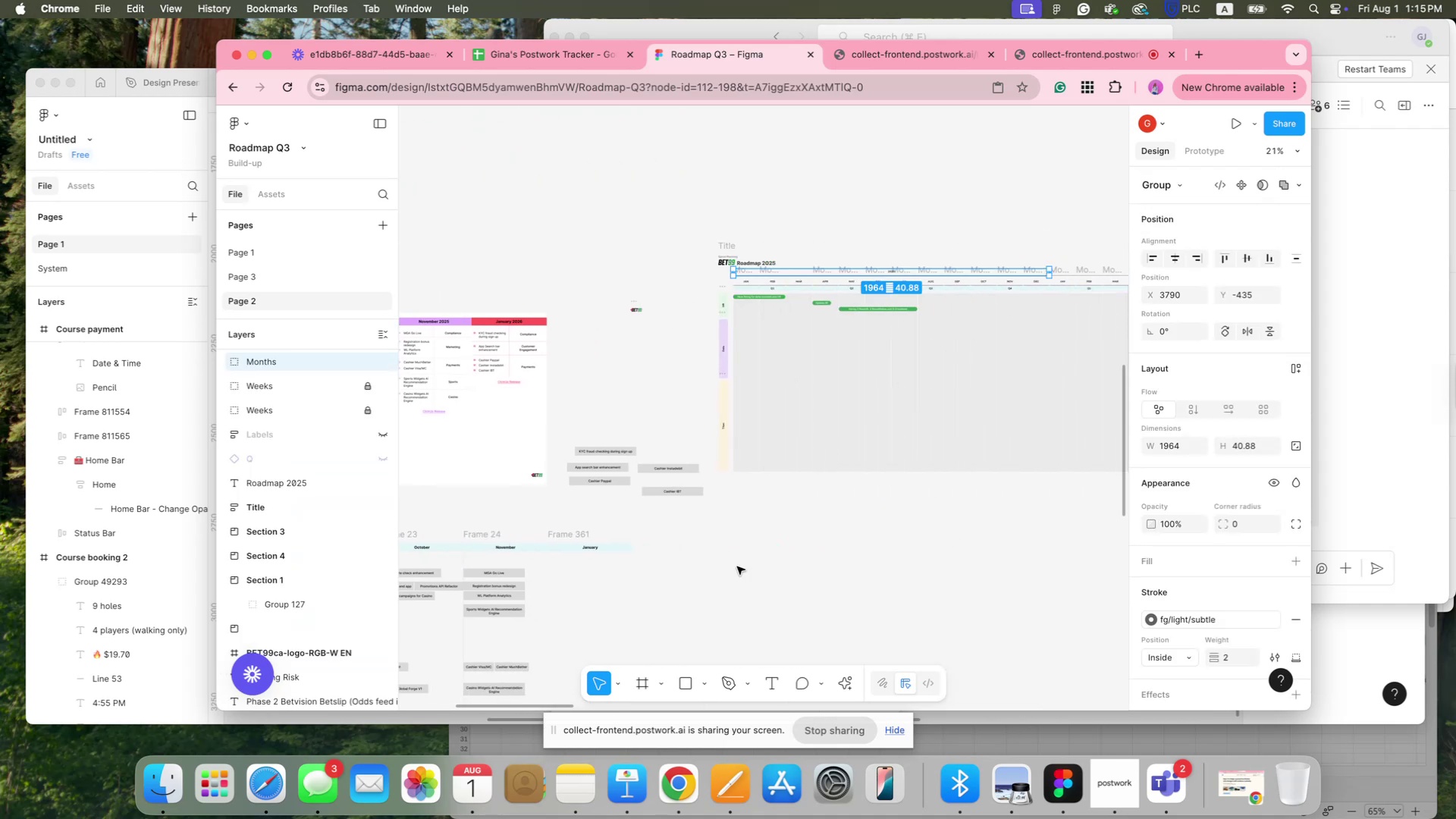 
left_click([698, 591])
 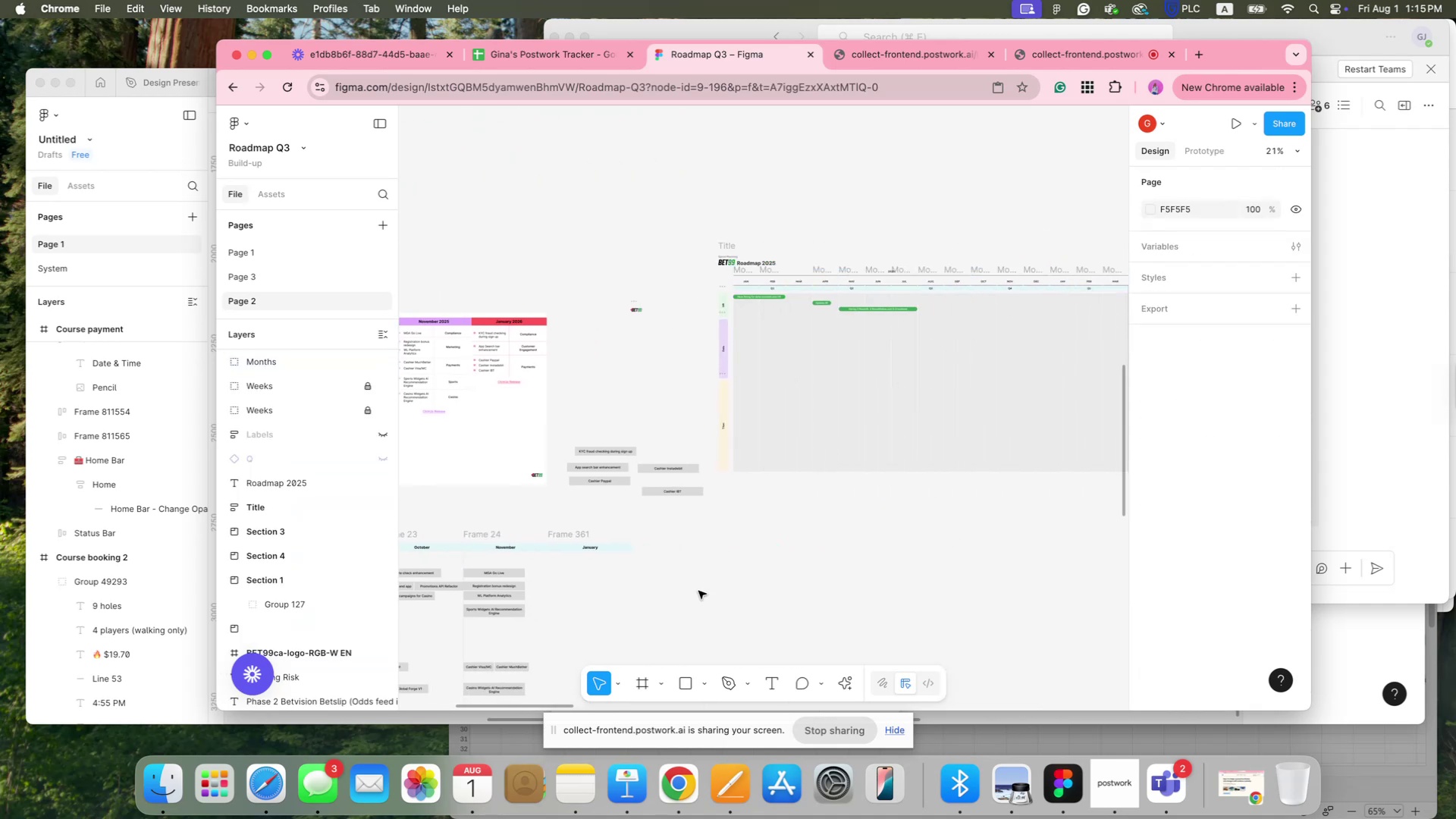 
hold_key(key=Space, duration=0.87)
 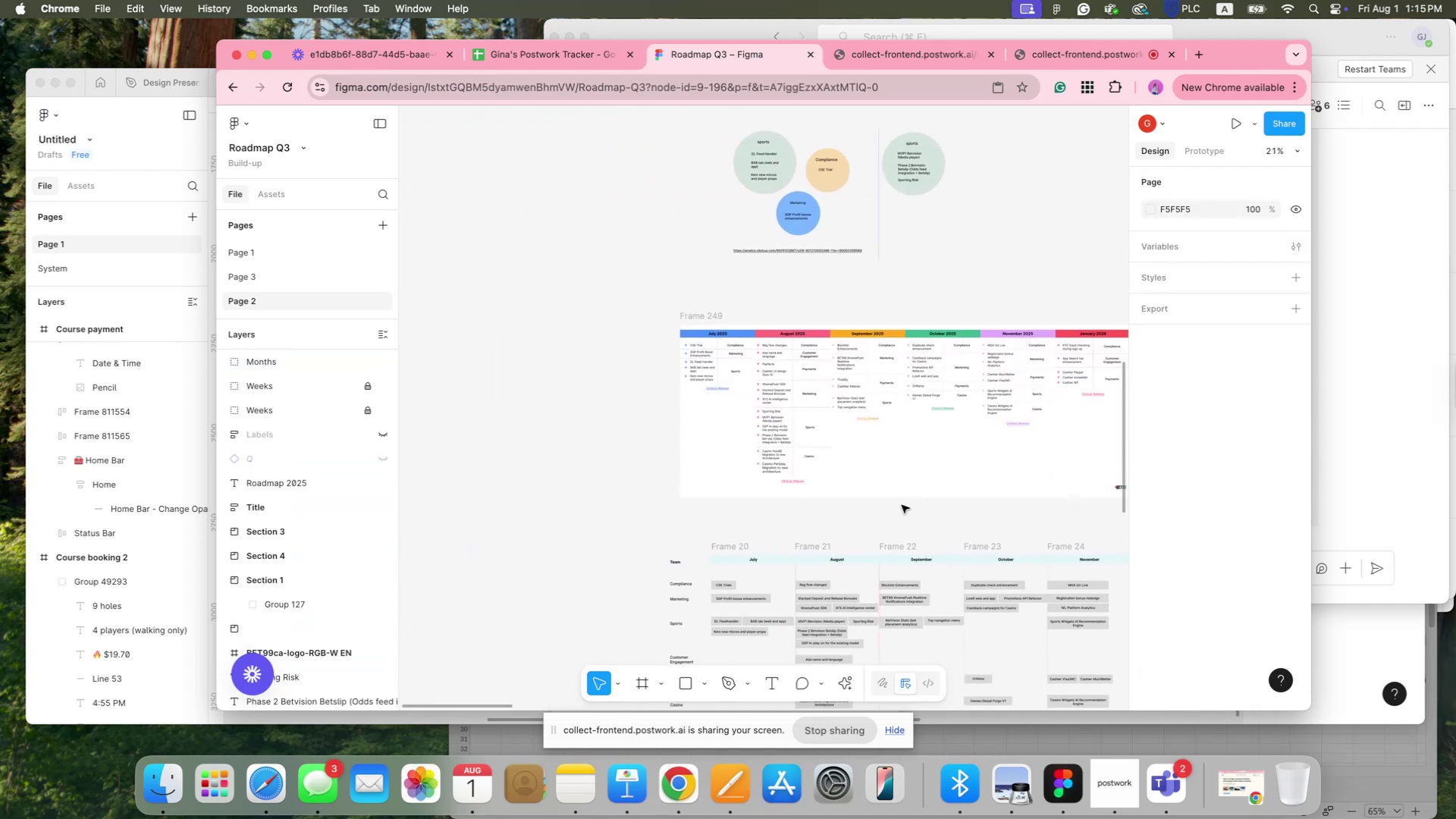 
left_click_drag(start_coordinate=[630, 598], to_coordinate=[1214, 610])
 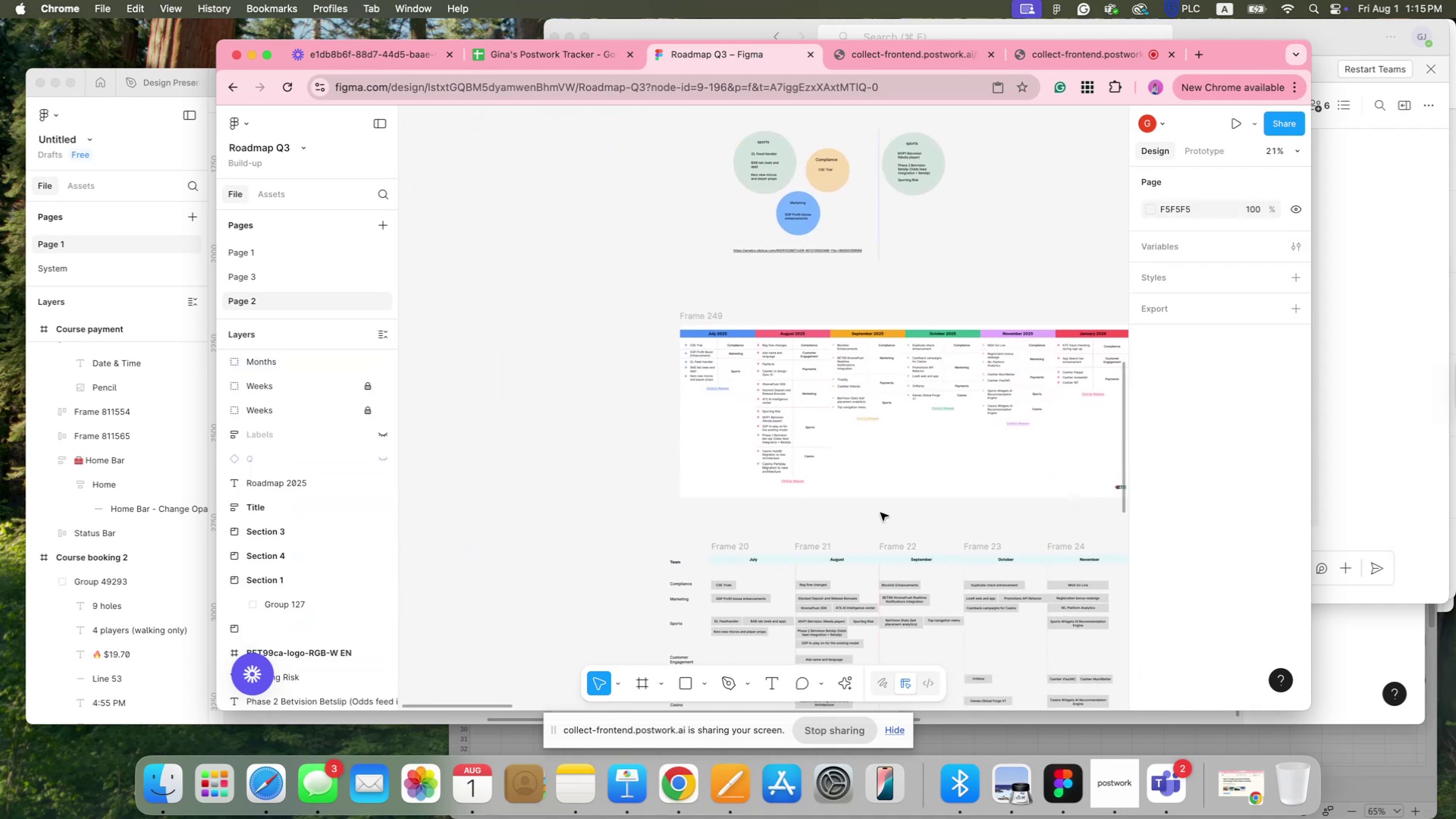 
right_click([877, 515])
 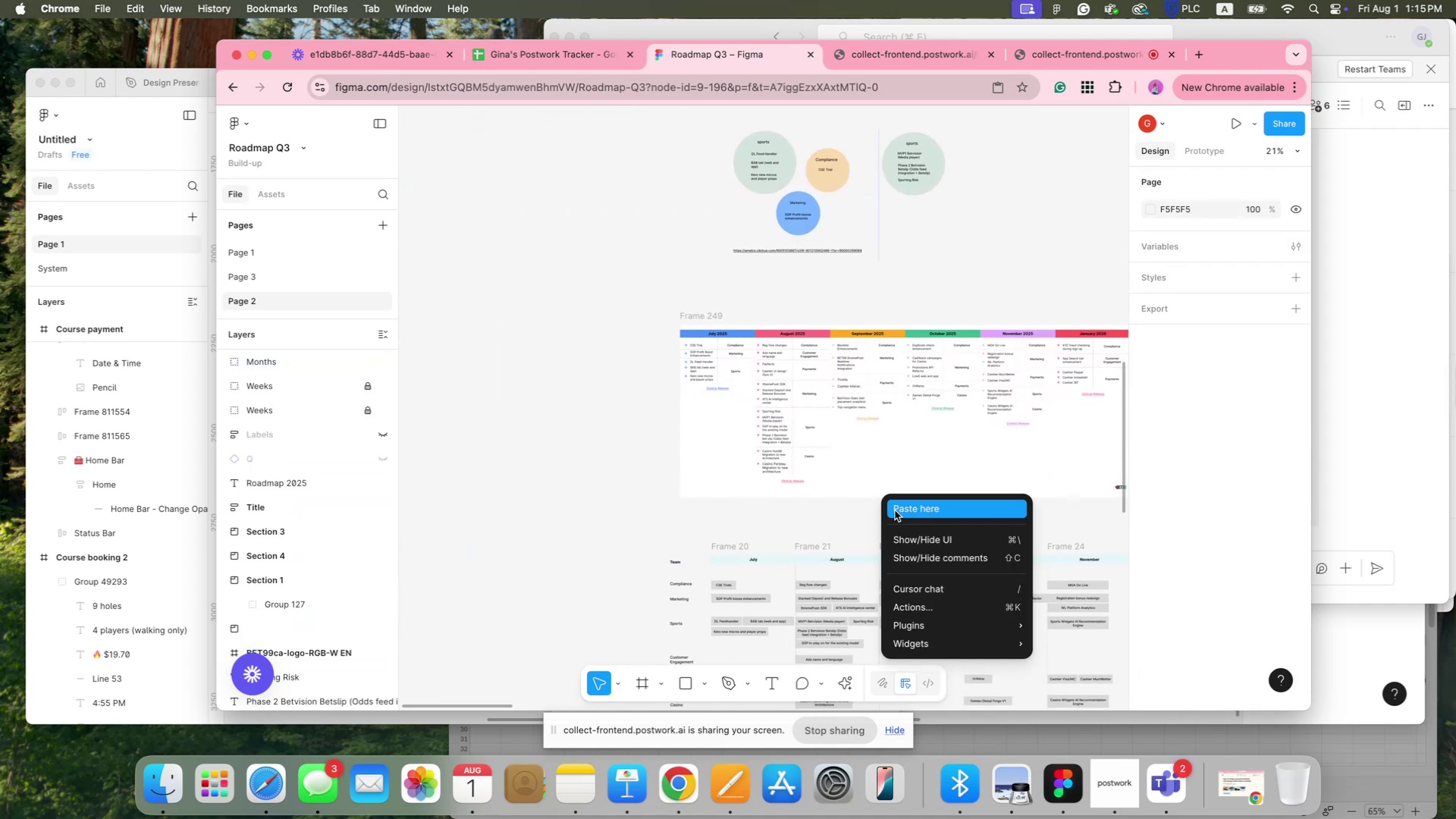 
left_click([900, 507])
 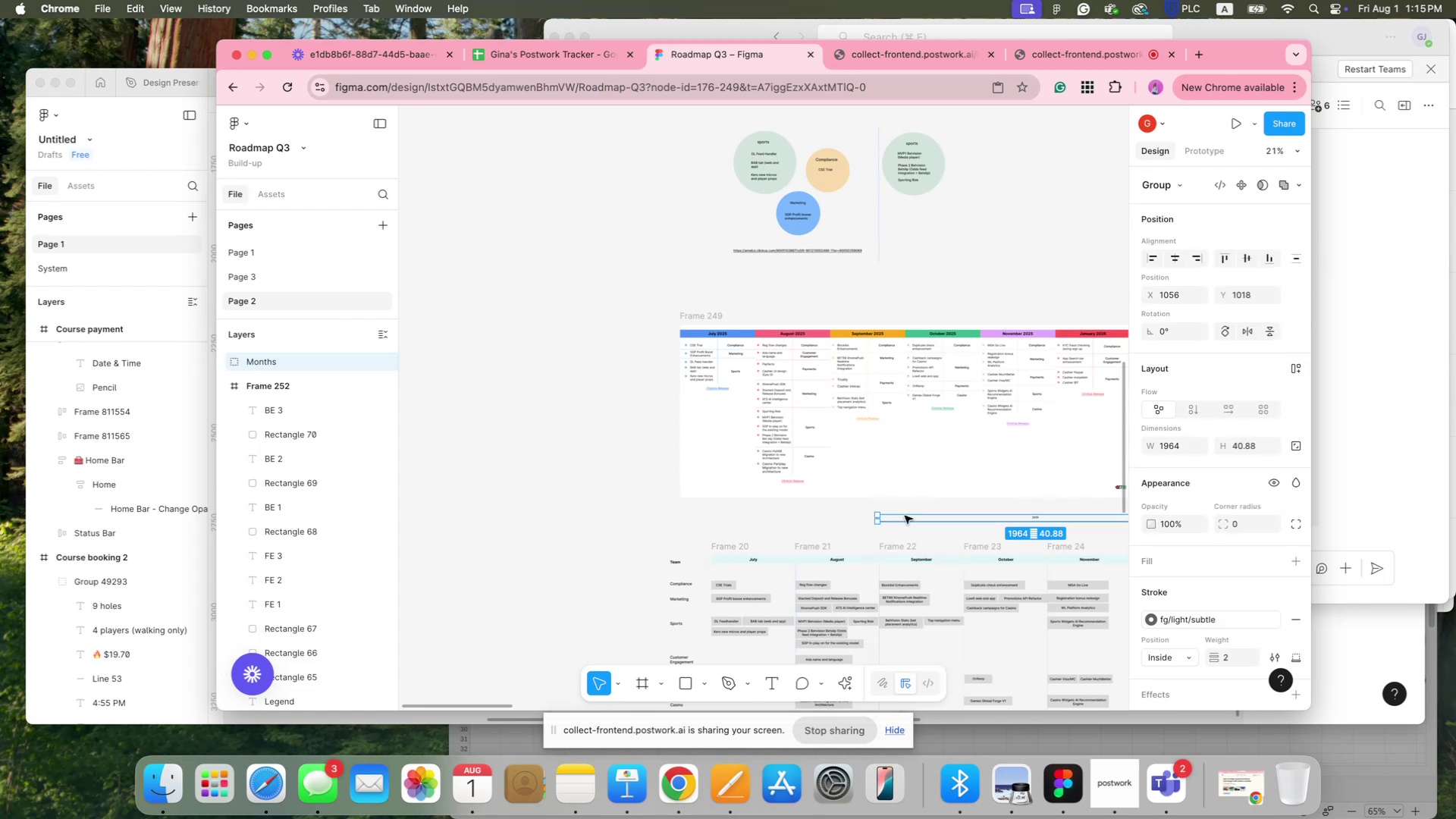 
left_click_drag(start_coordinate=[905, 516], to_coordinate=[738, 535])
 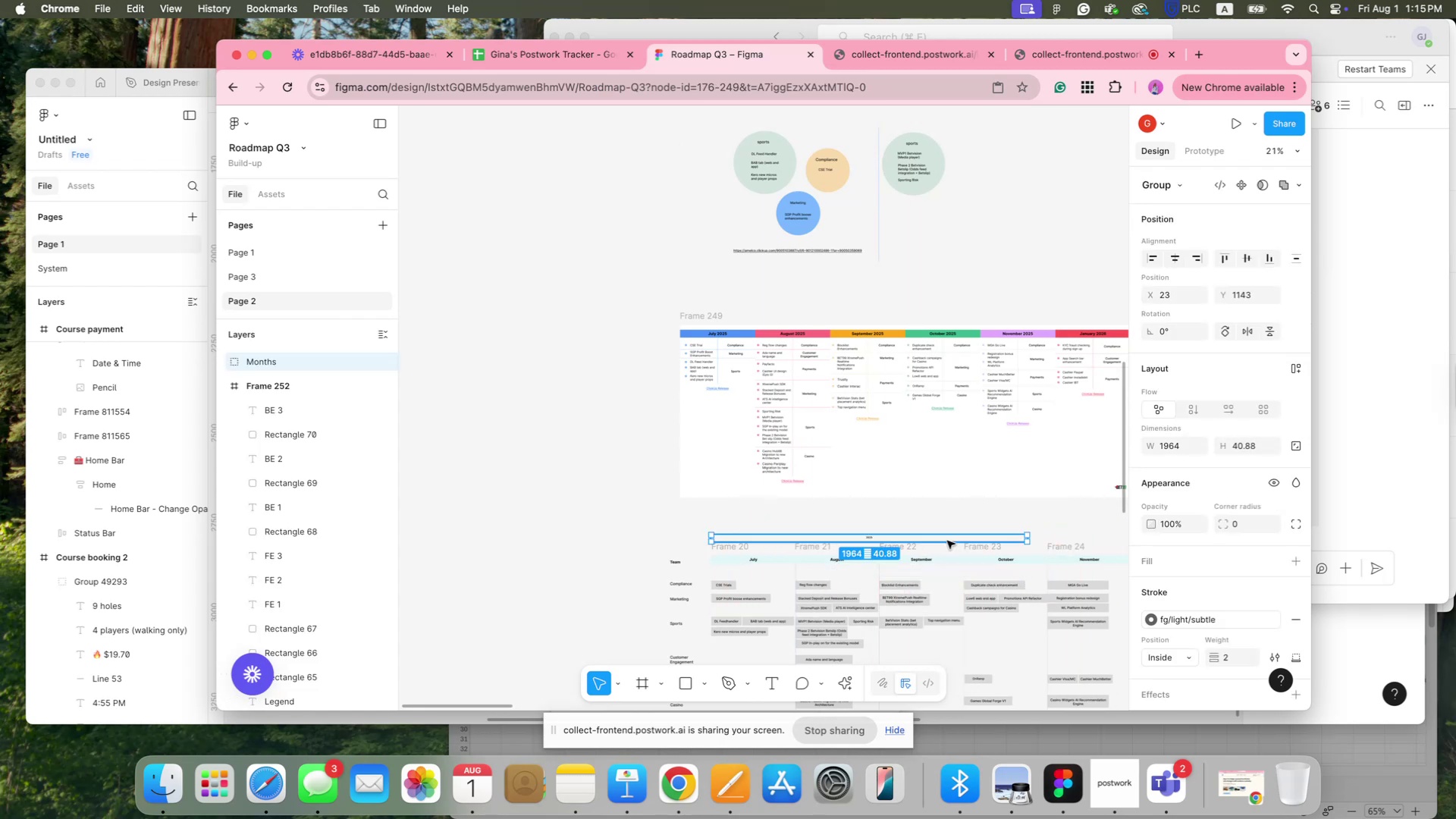 
hold_key(key=Space, duration=0.88)
 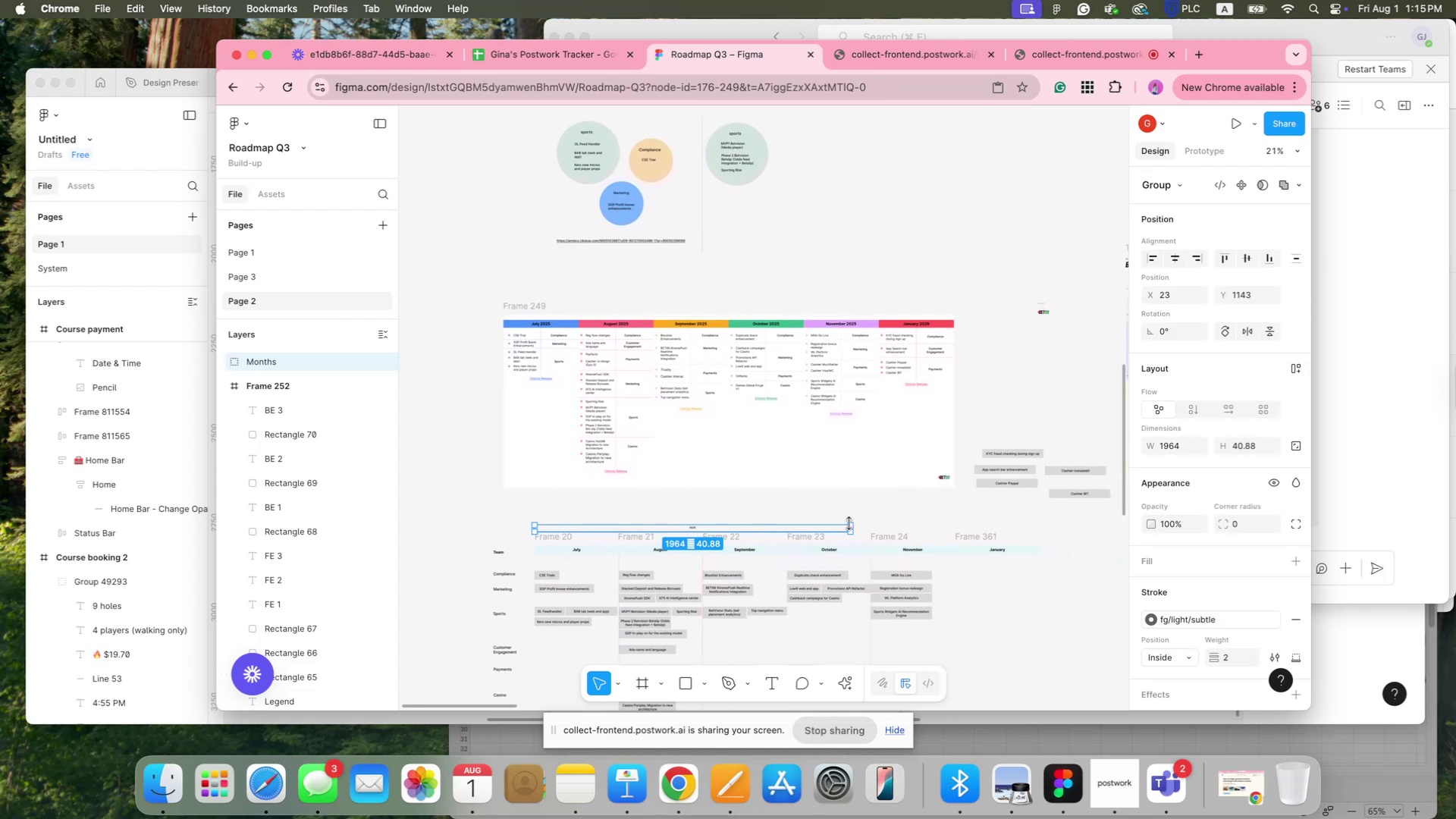 
left_click_drag(start_coordinate=[993, 526], to_coordinate=[816, 516])
 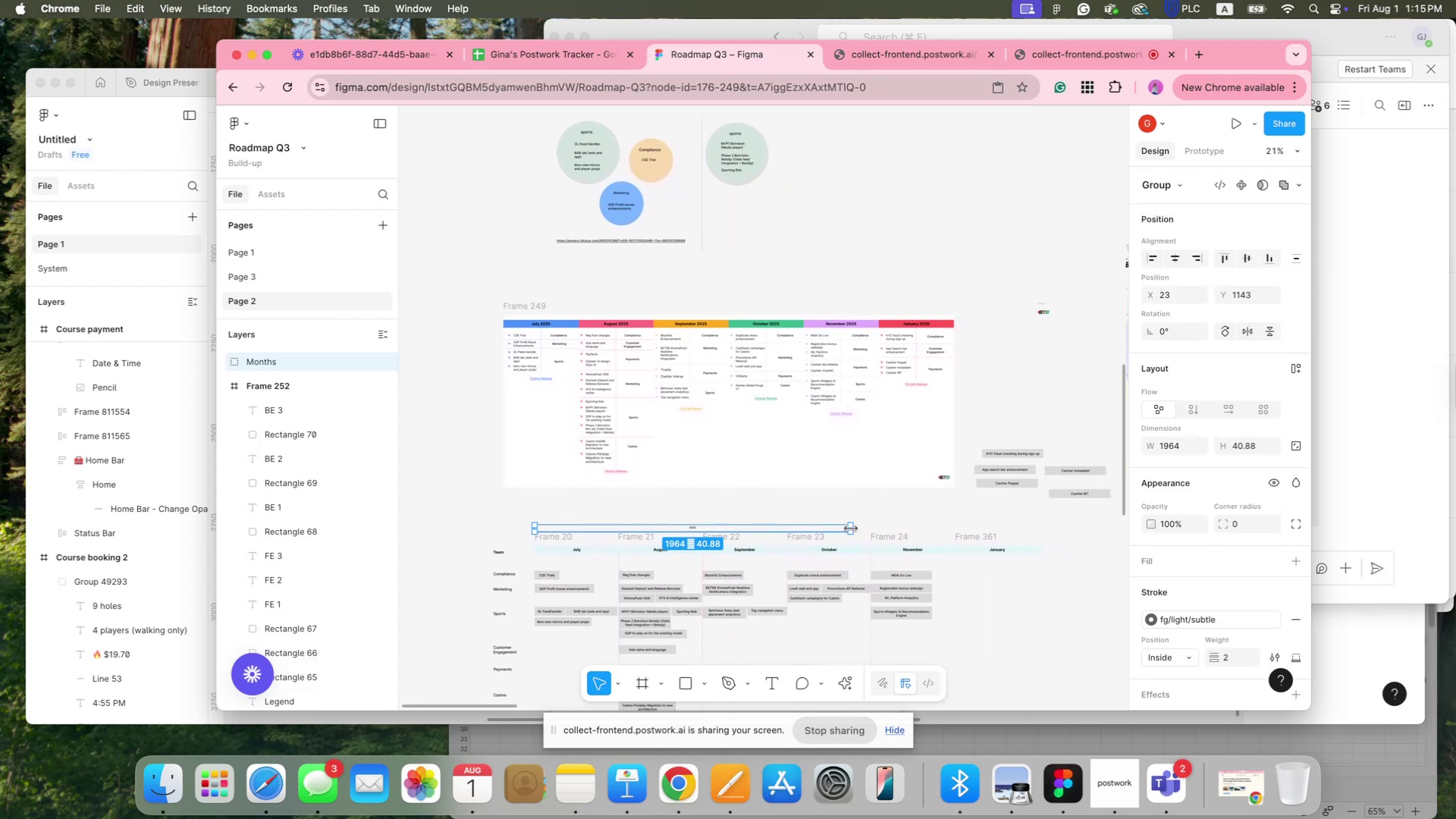 
hold_key(key=ShiftLeft, duration=4.16)
left_click_drag(start_coordinate=[851, 529], to_coordinate=[956, 543])
 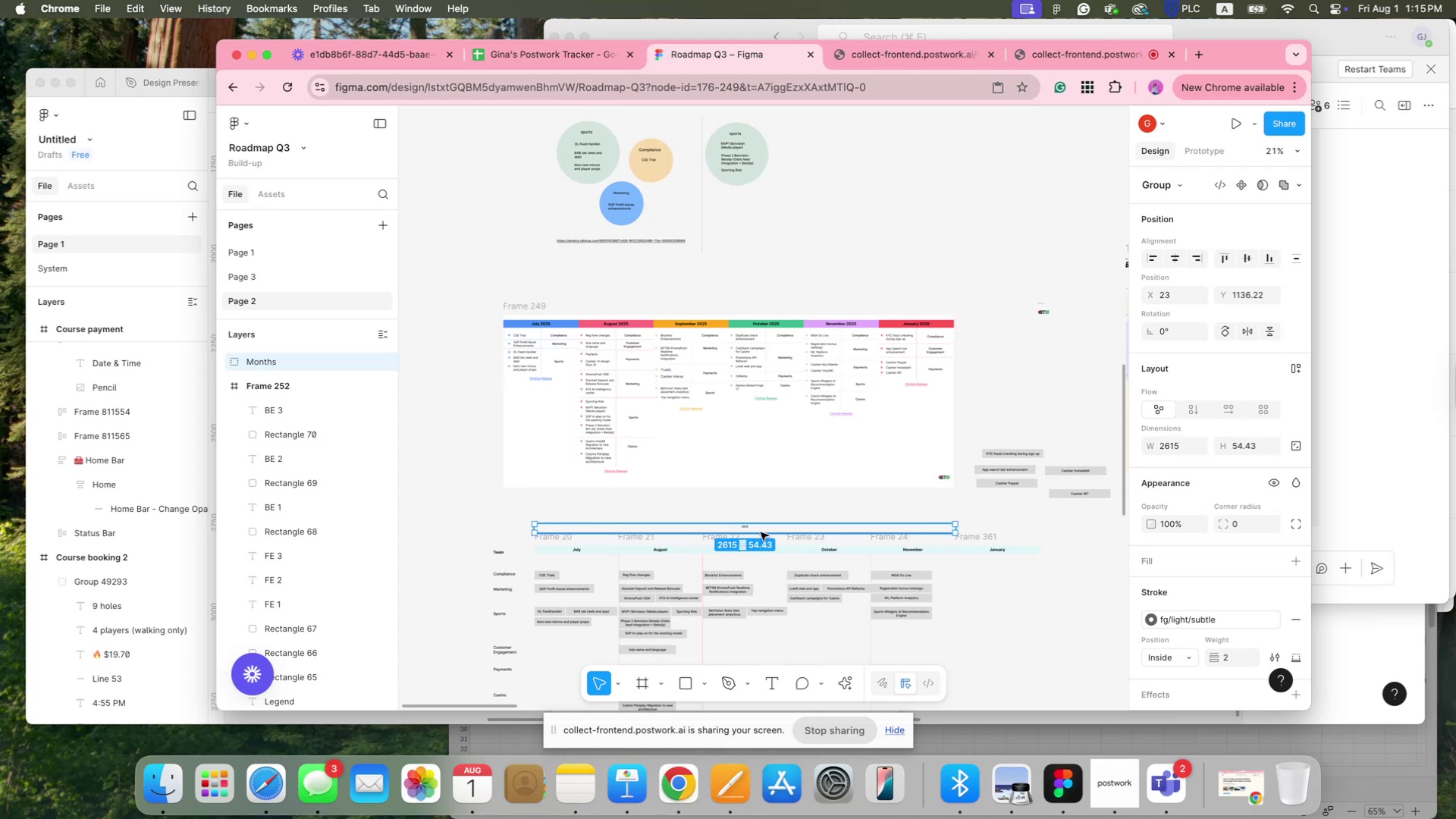 
double_click([748, 527])
 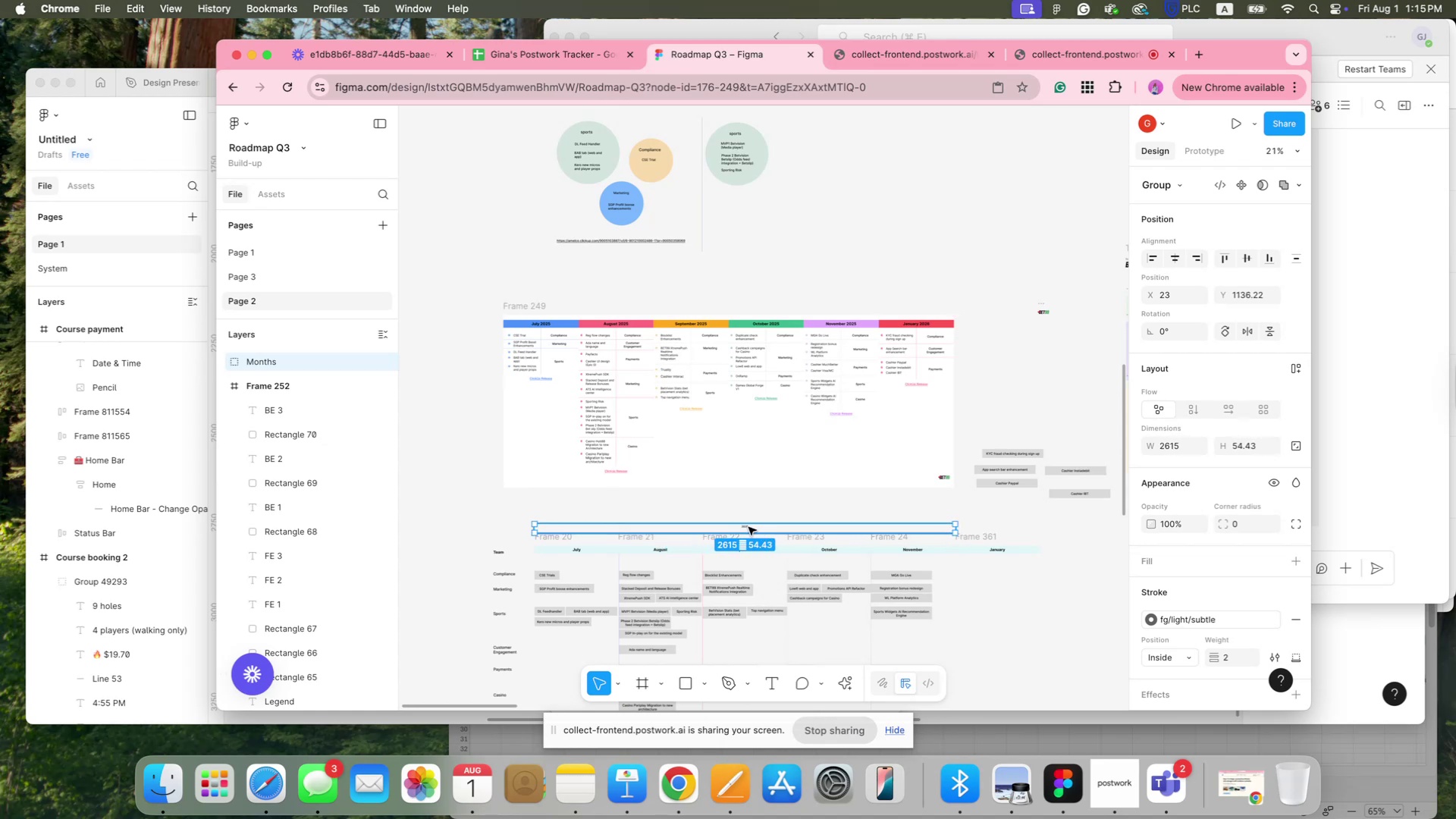 
triple_click([748, 527])
 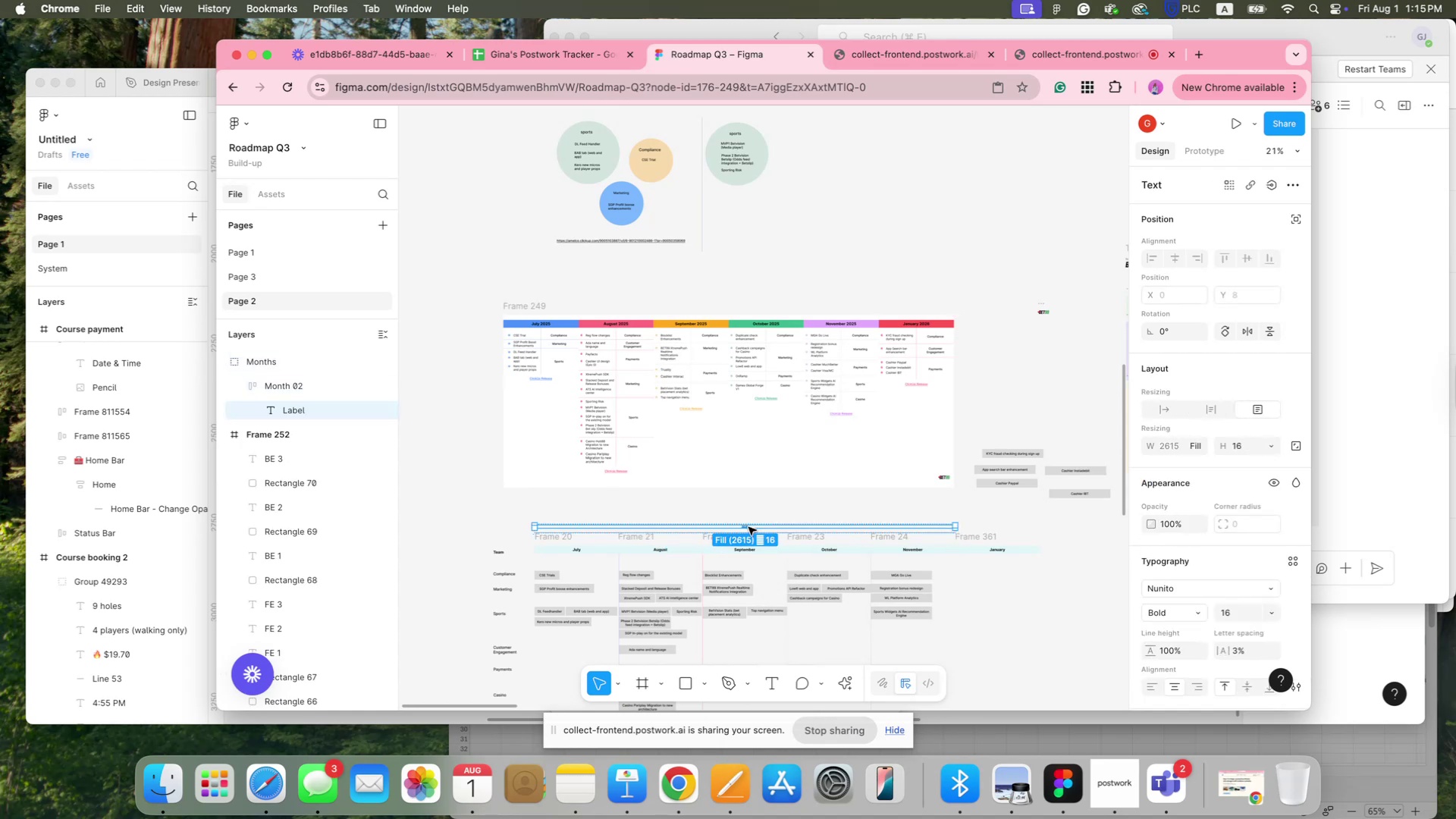 
triple_click([748, 527])
 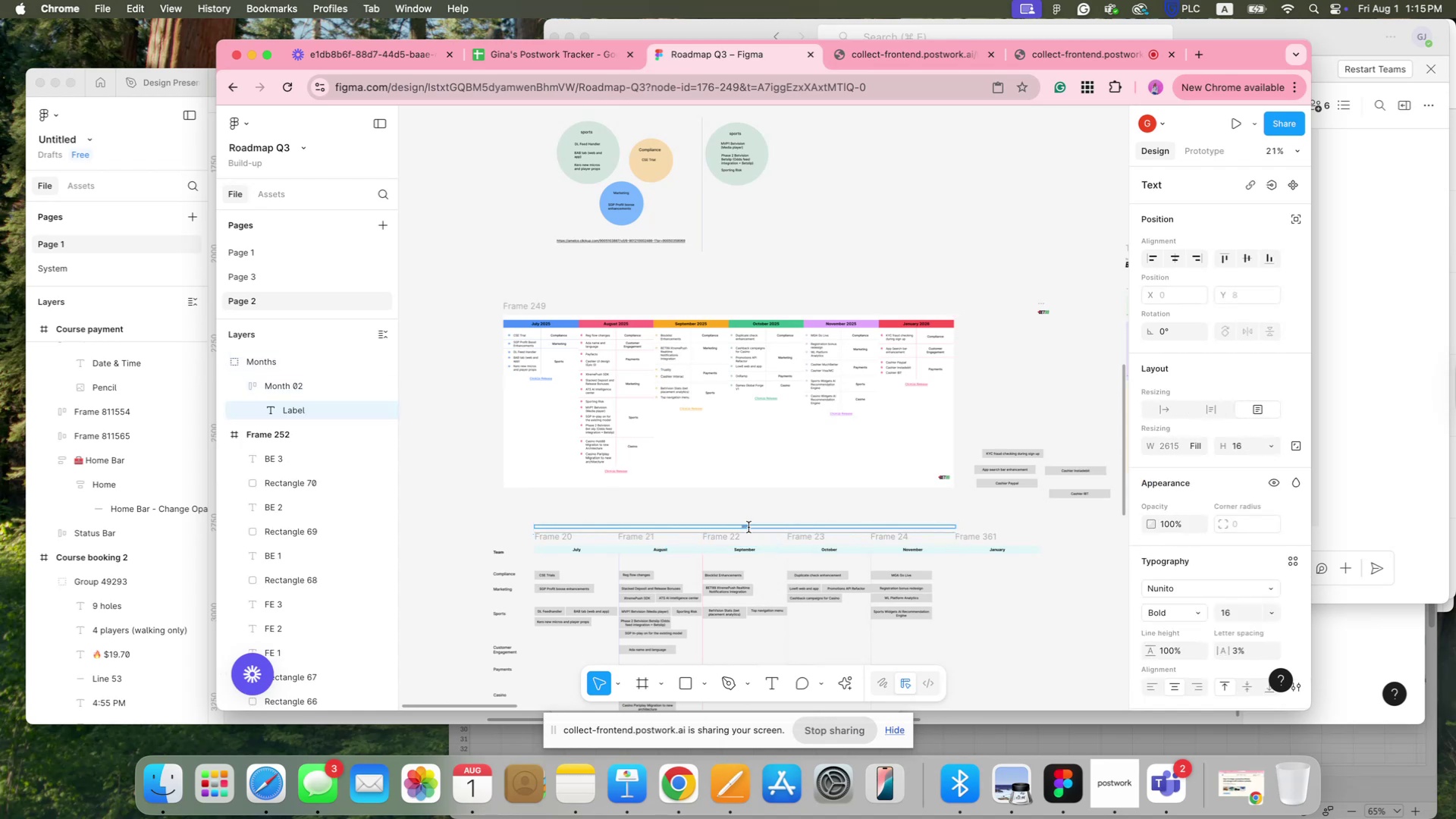 
triple_click([748, 527])
 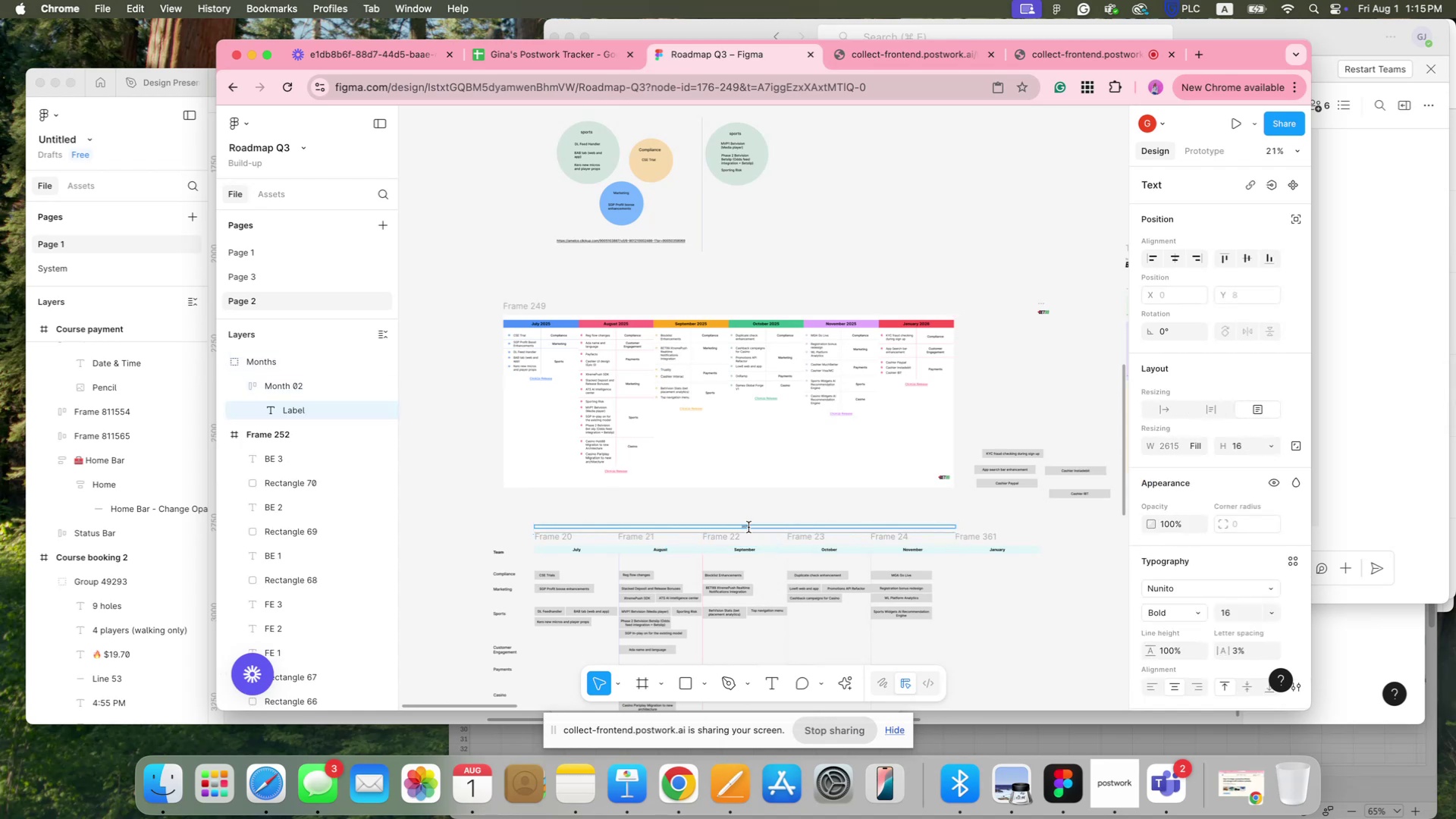 
double_click([748, 527])
 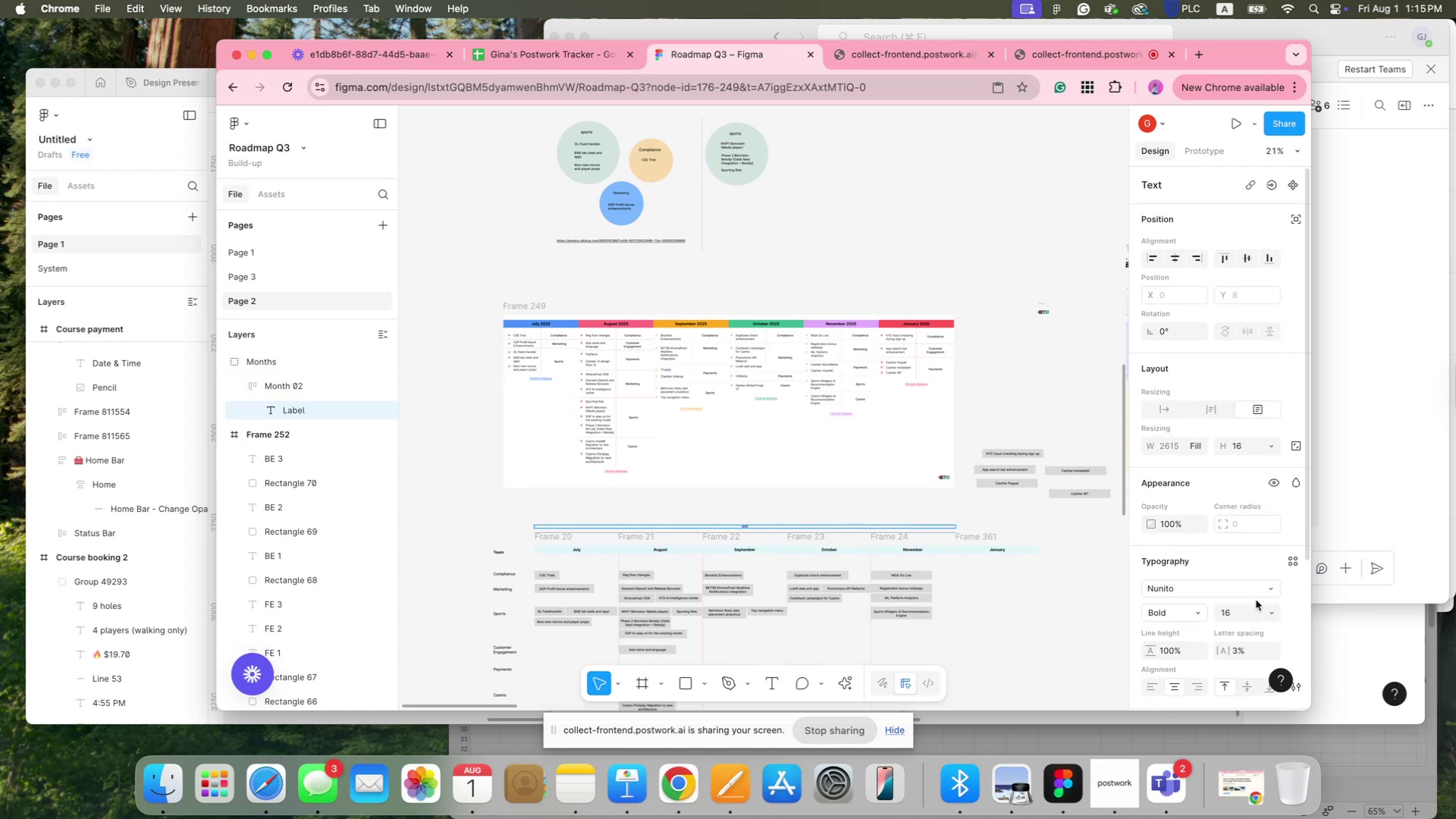 
left_click([1236, 610])
 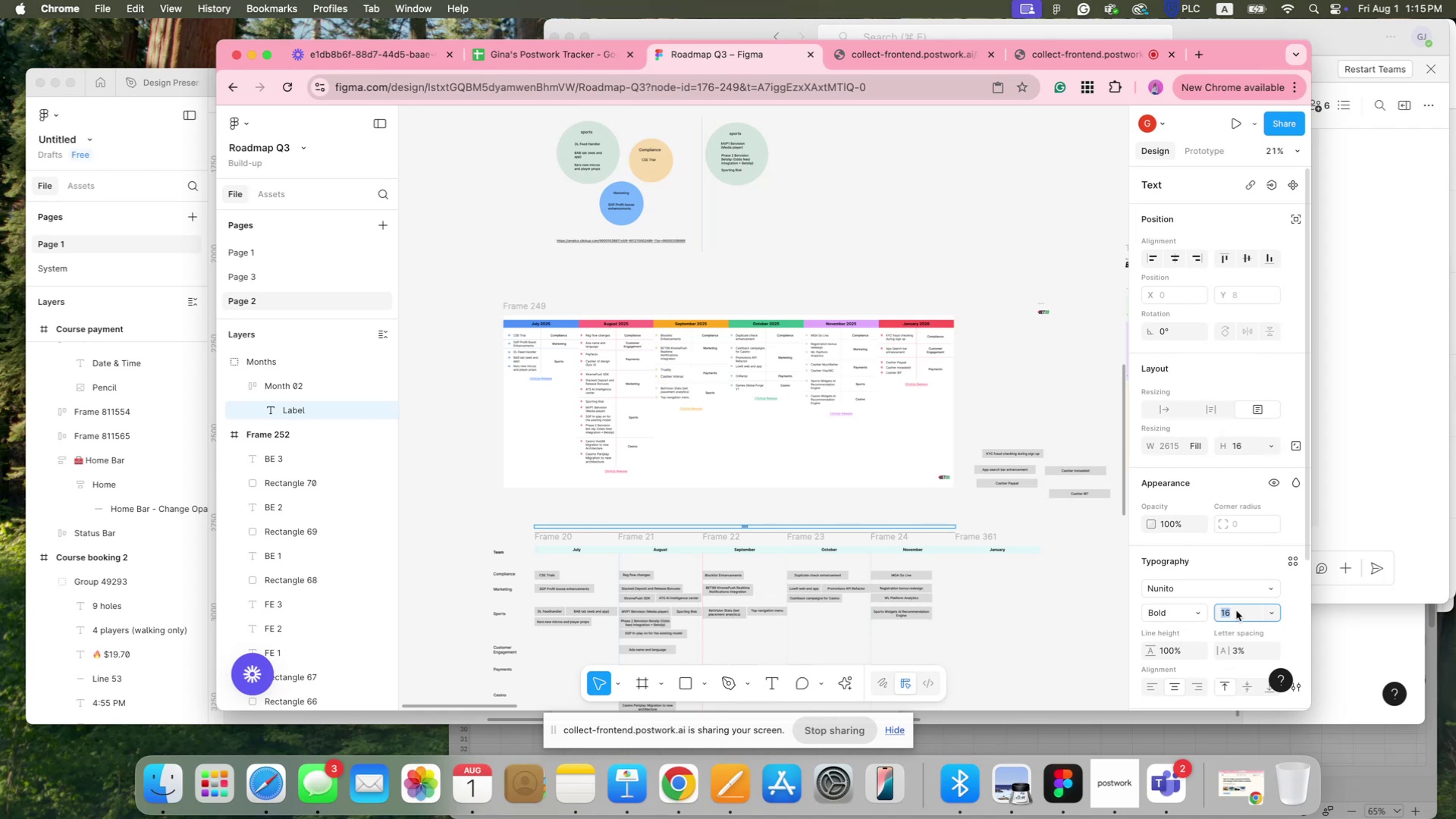 
type(28)
 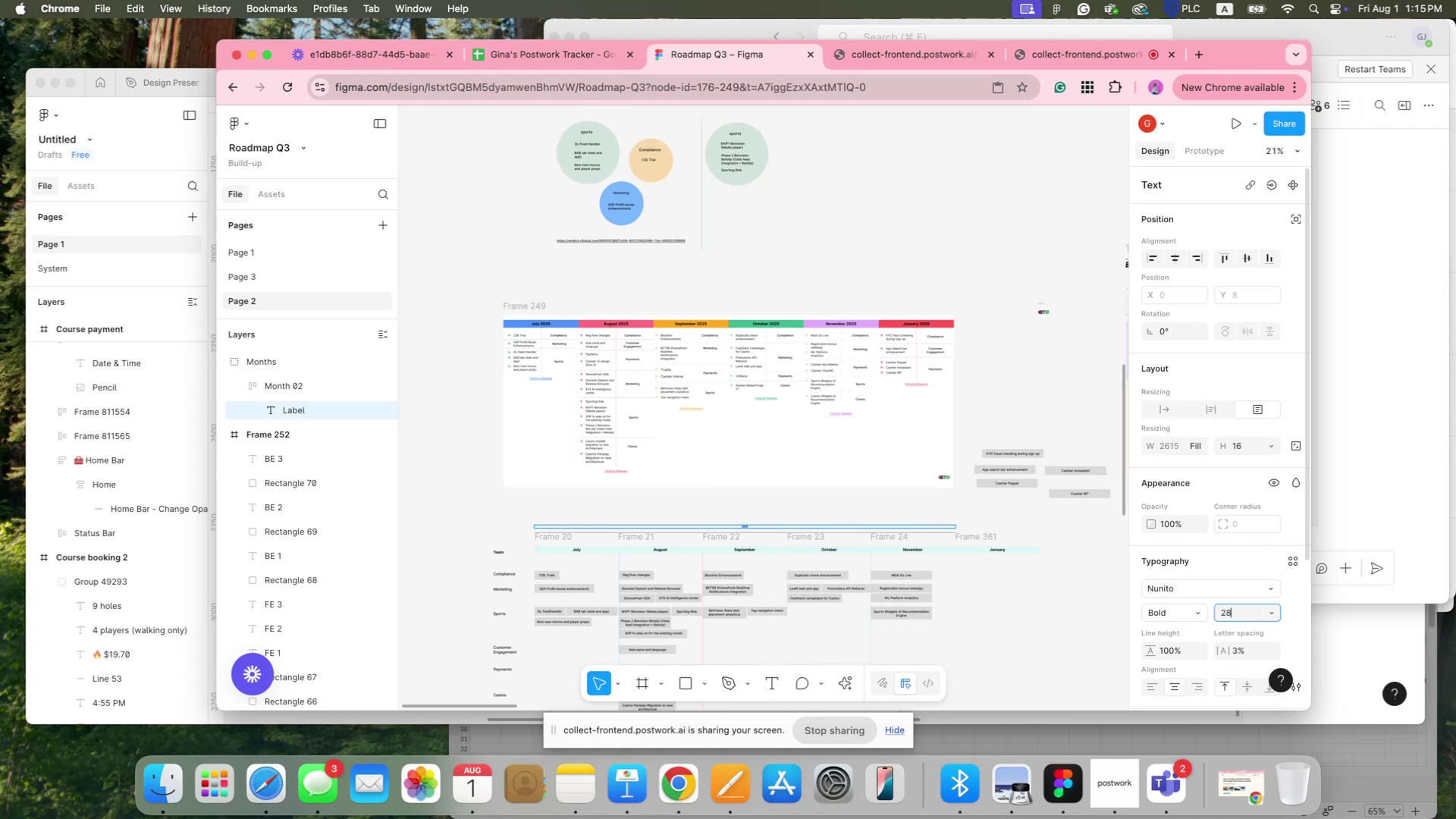 
key(Enter)
 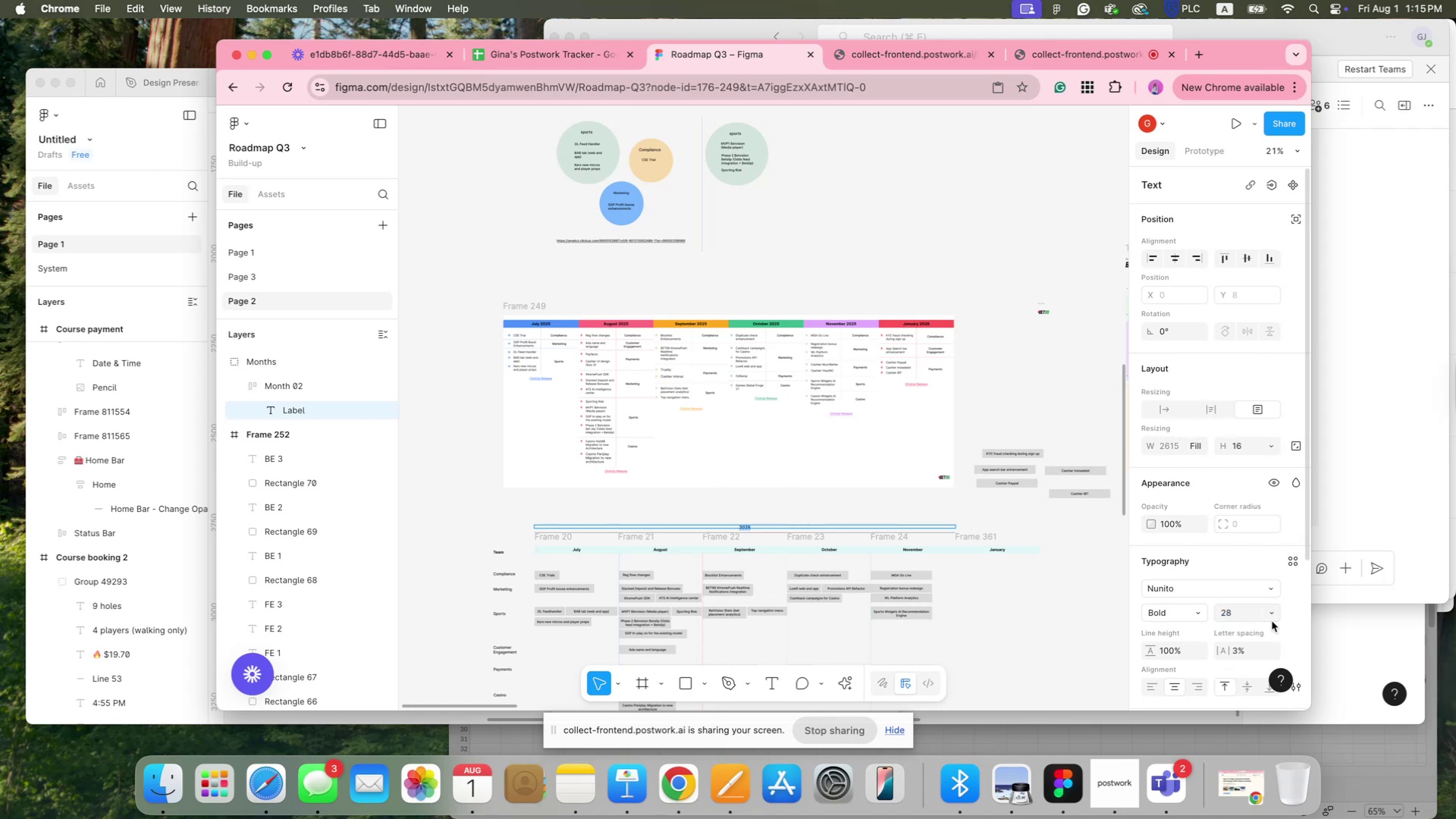 
left_click([1252, 619])
 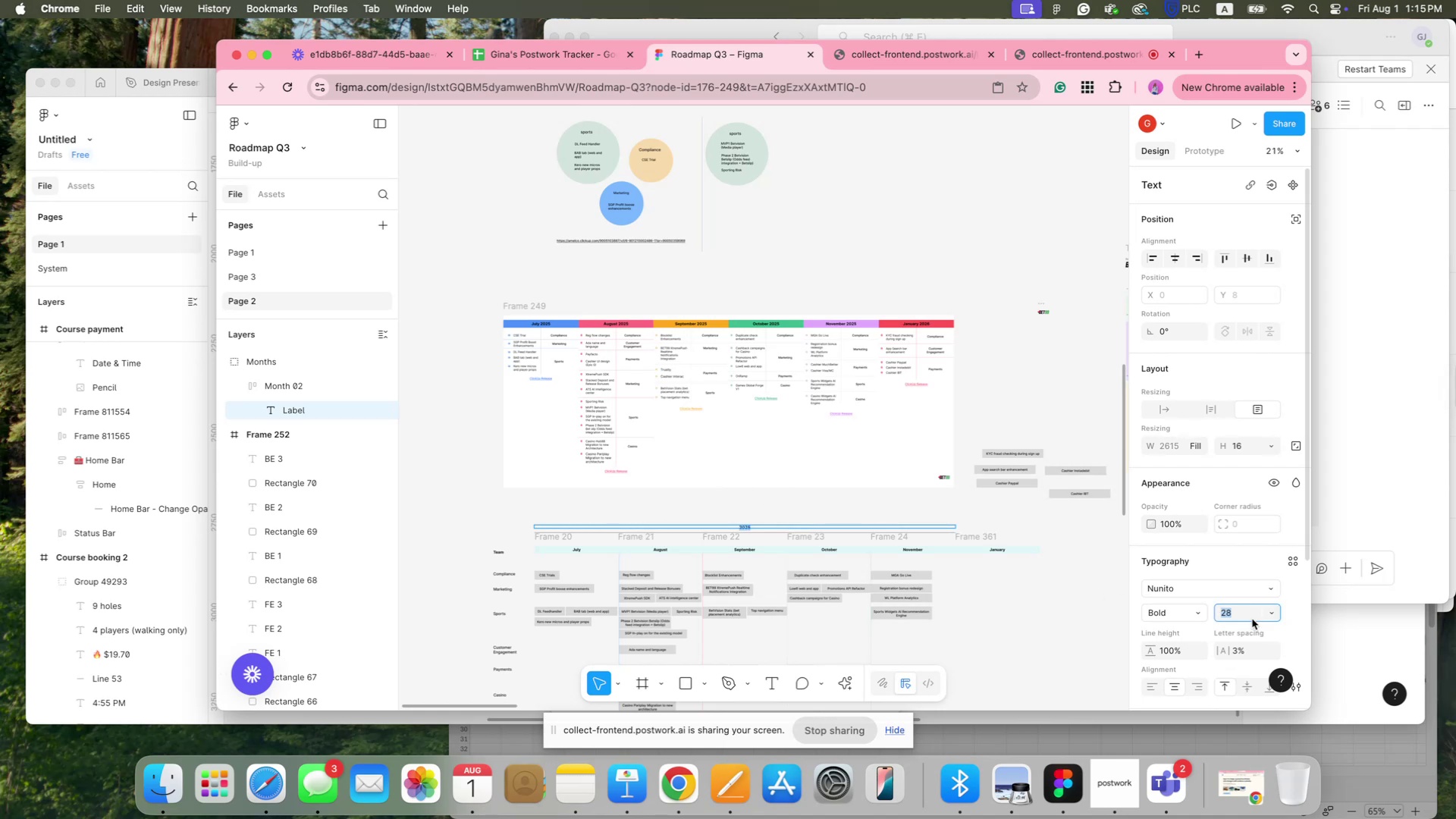 
type(32)
 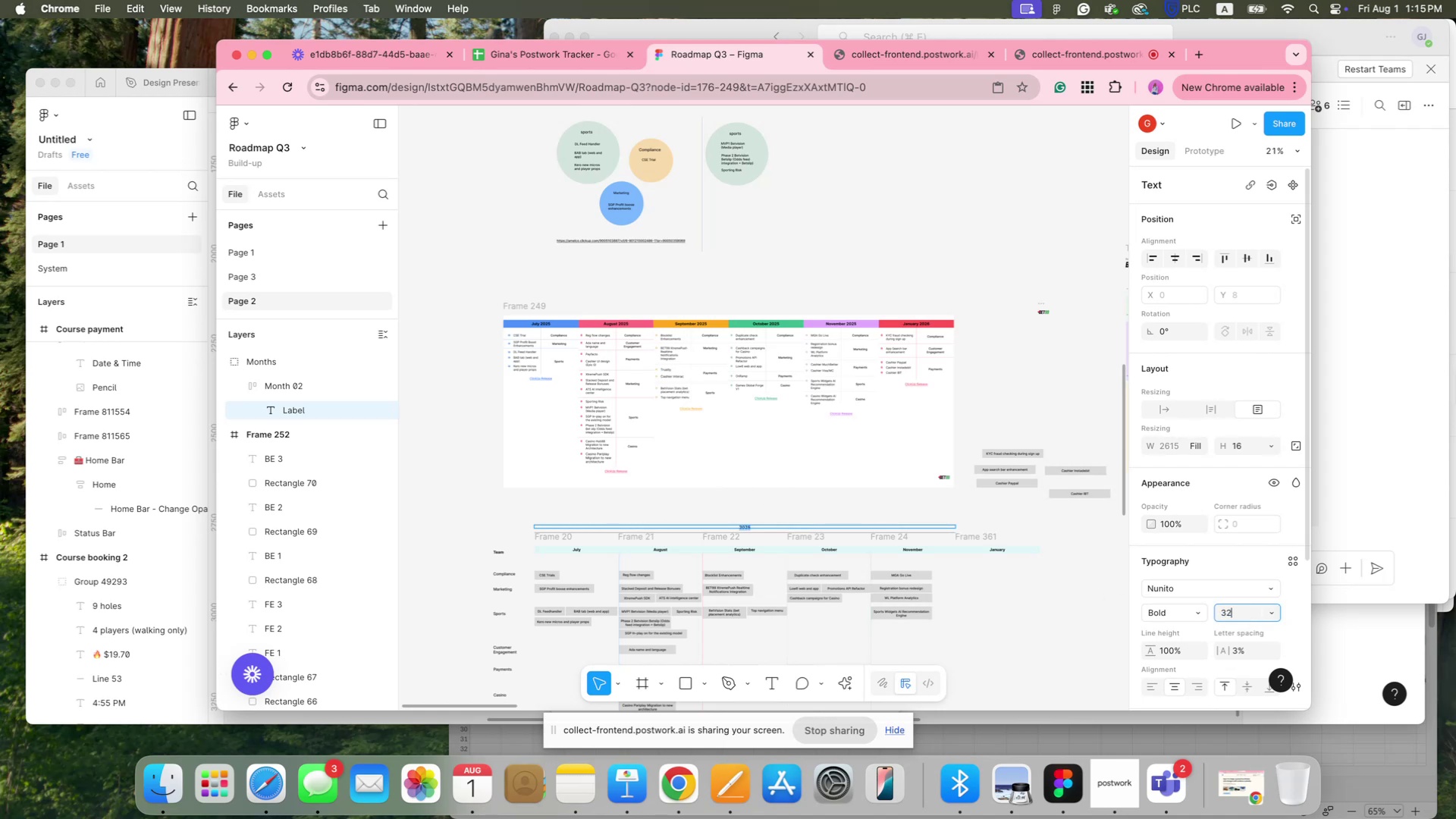 
key(Enter)
 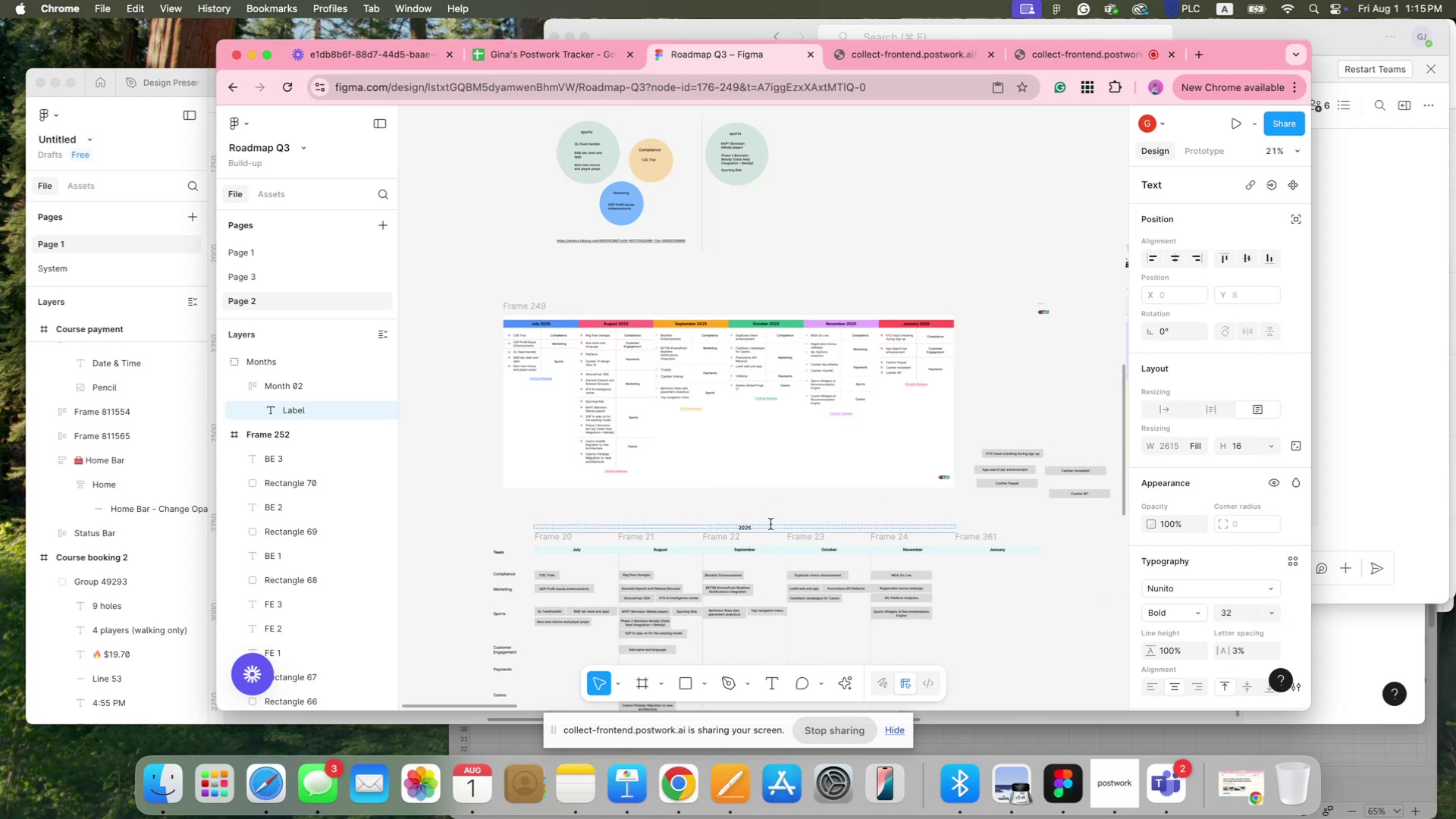 
left_click([775, 511])
 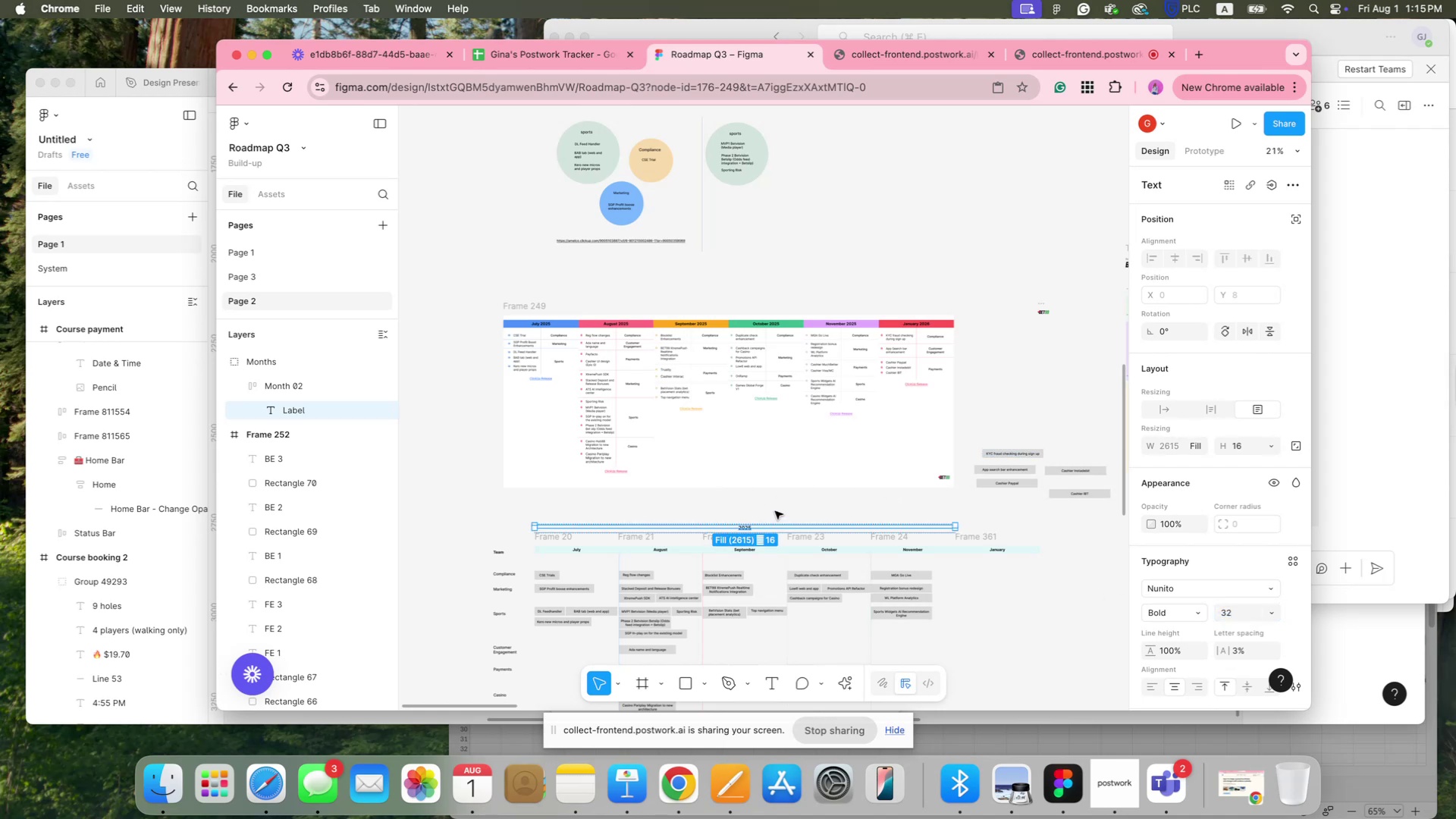 
hold_key(key=CommandLeft, duration=0.74)
scroll: coordinate [775, 511], scroll_direction: up, amount: 4.0
 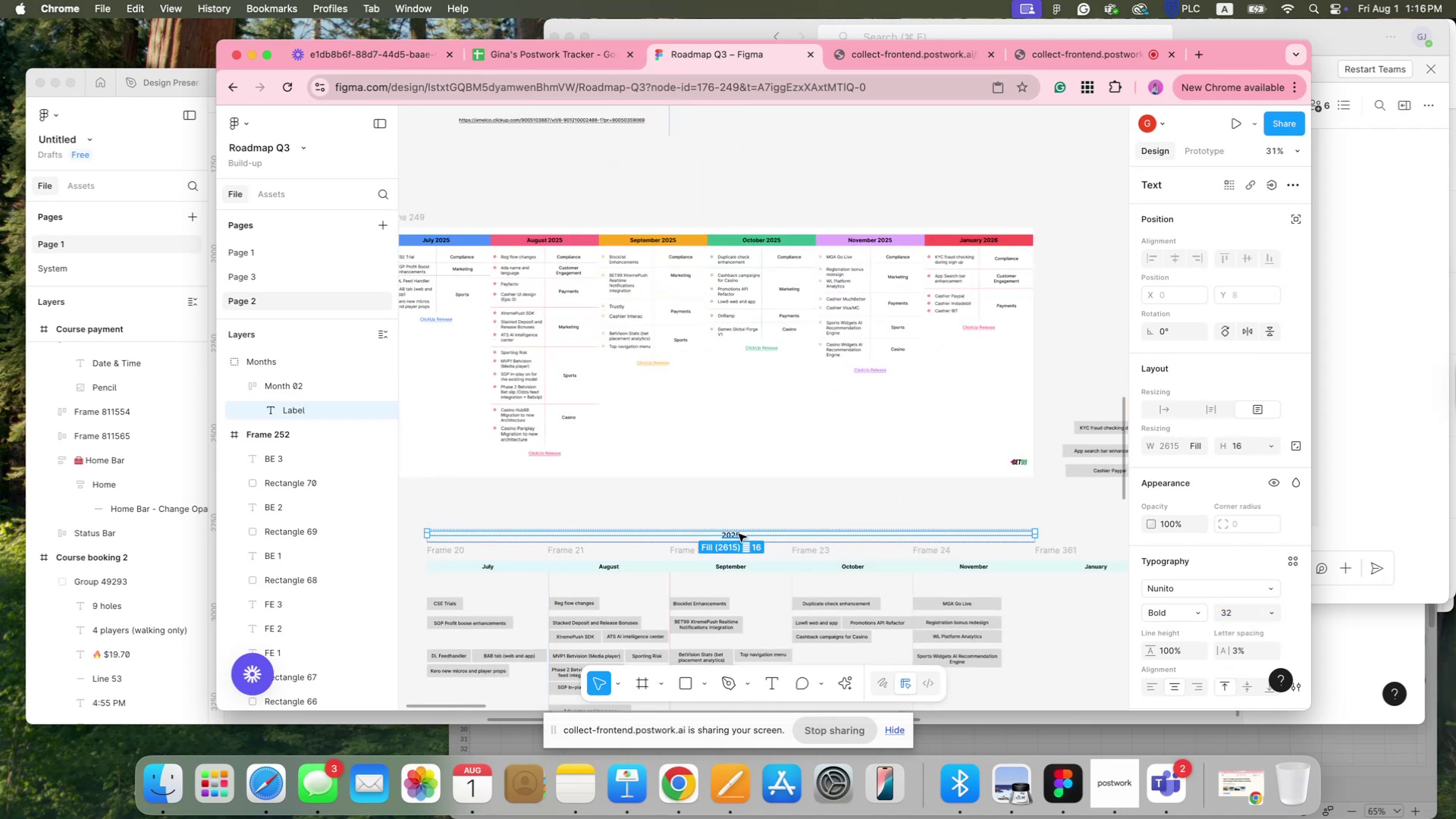 
left_click([936, 516])
 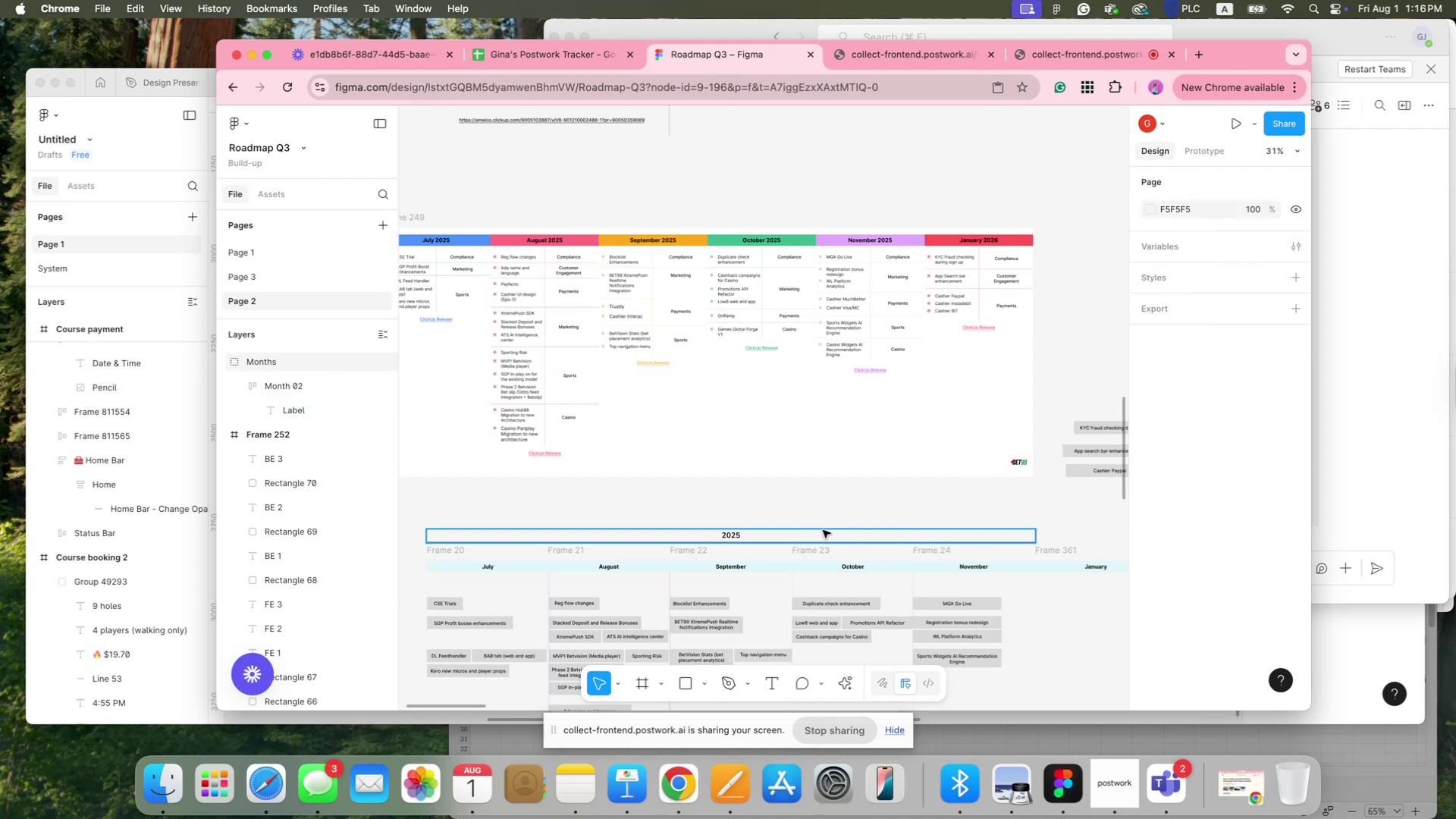 
left_click([798, 531])
 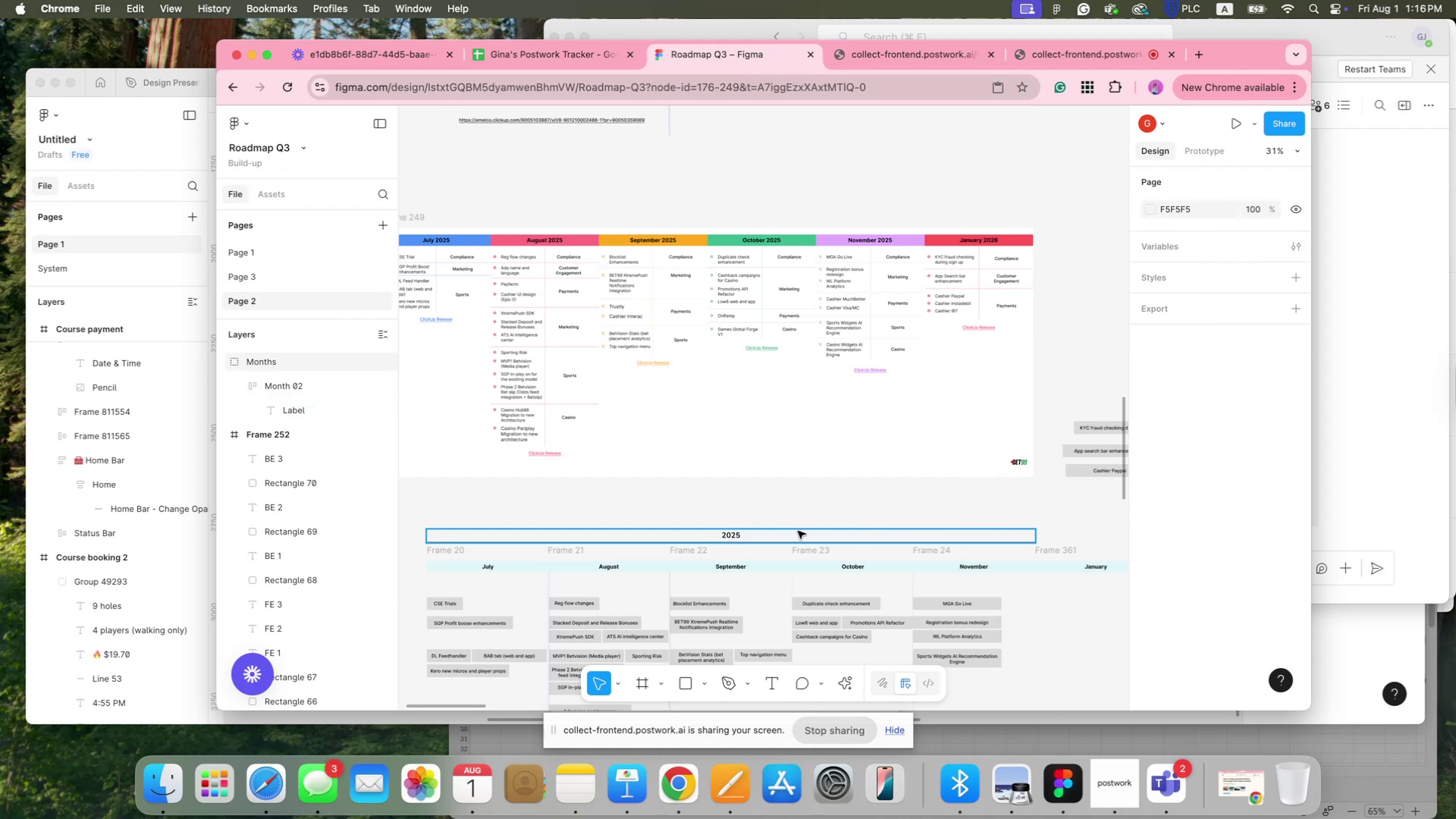 
key(Meta+C)
 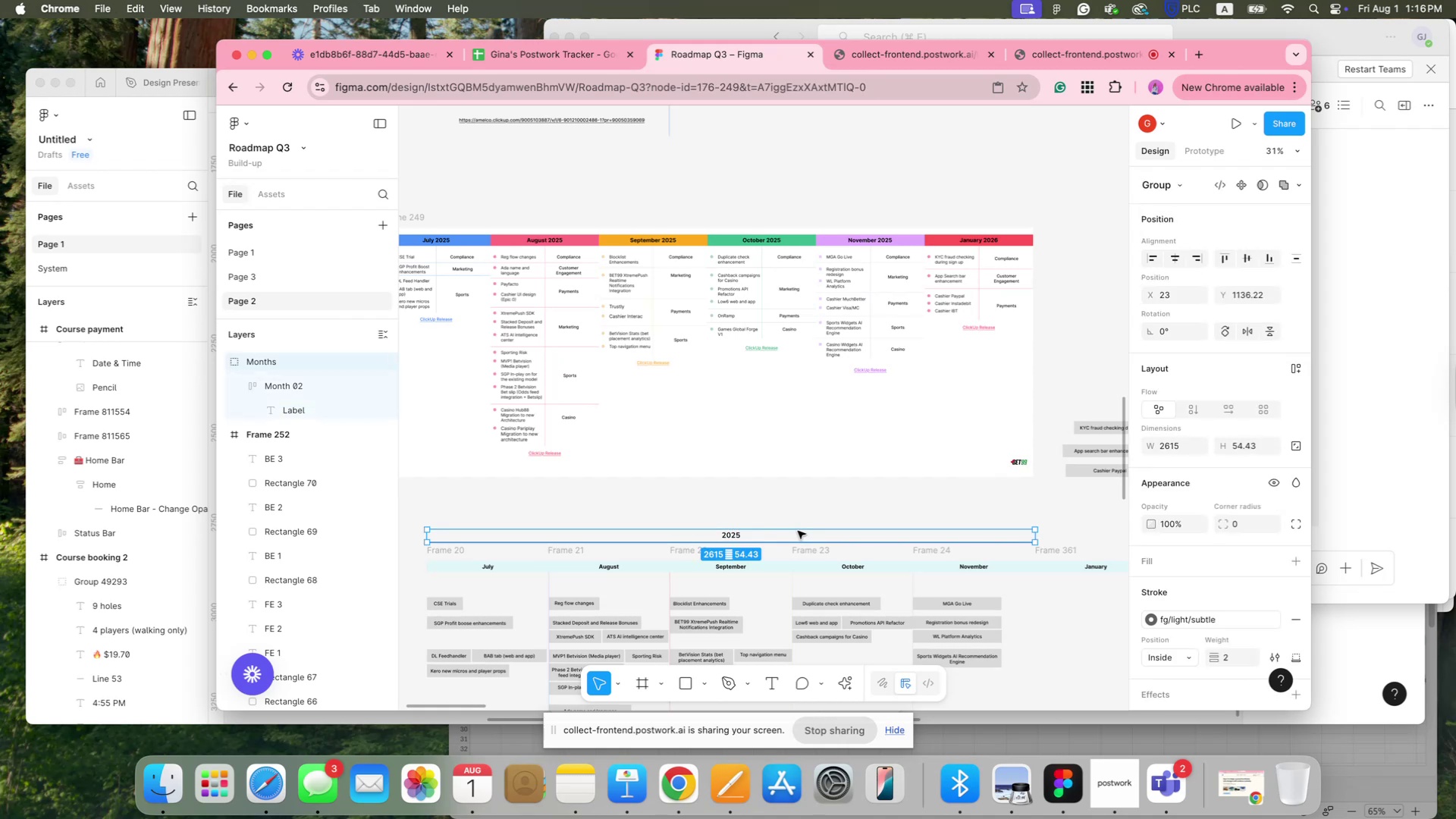 
key(Meta+V)
 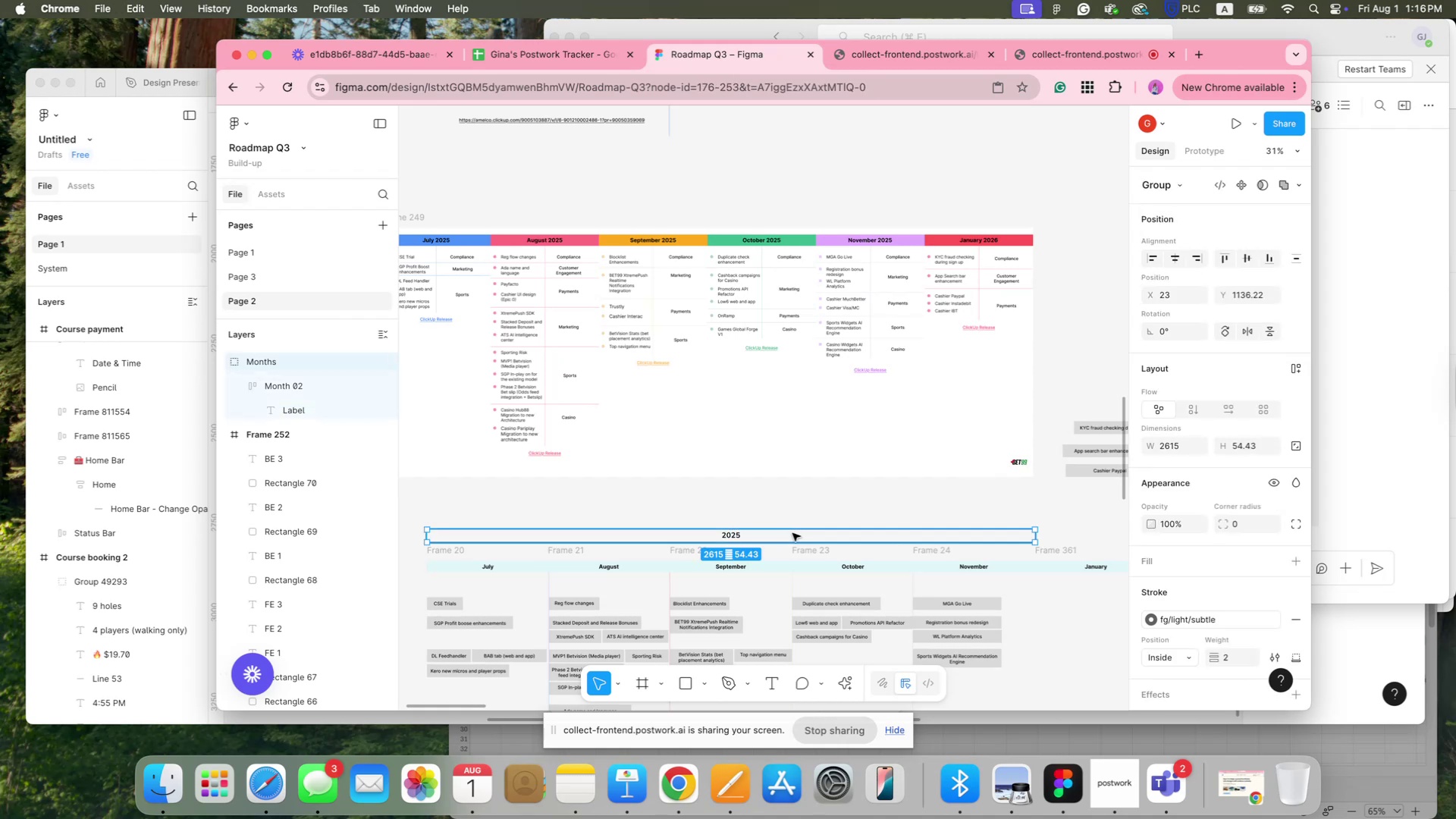 
left_click_drag(start_coordinate=[792, 533], to_coordinate=[1034, 532])
 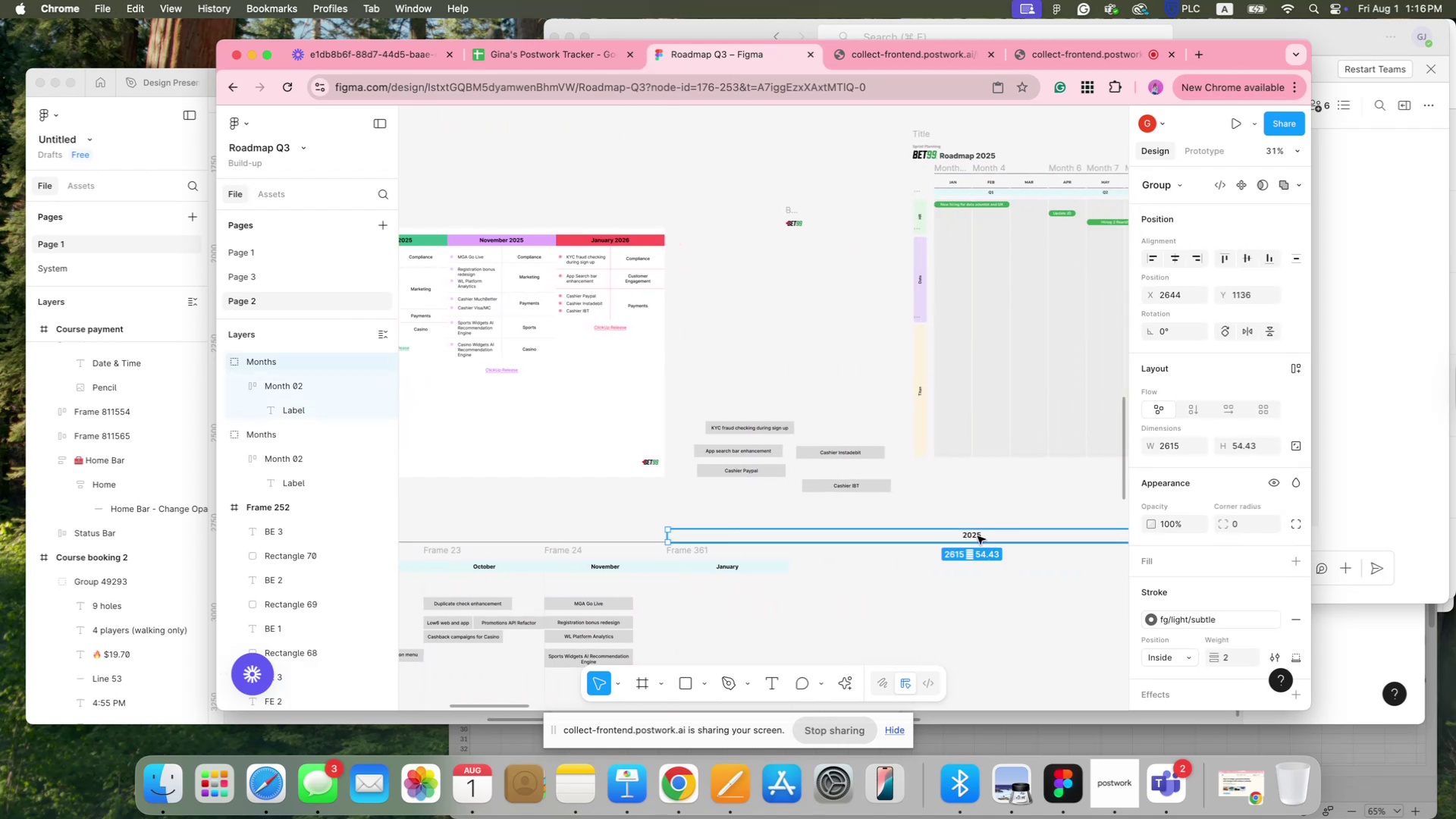 
double_click([977, 536])
 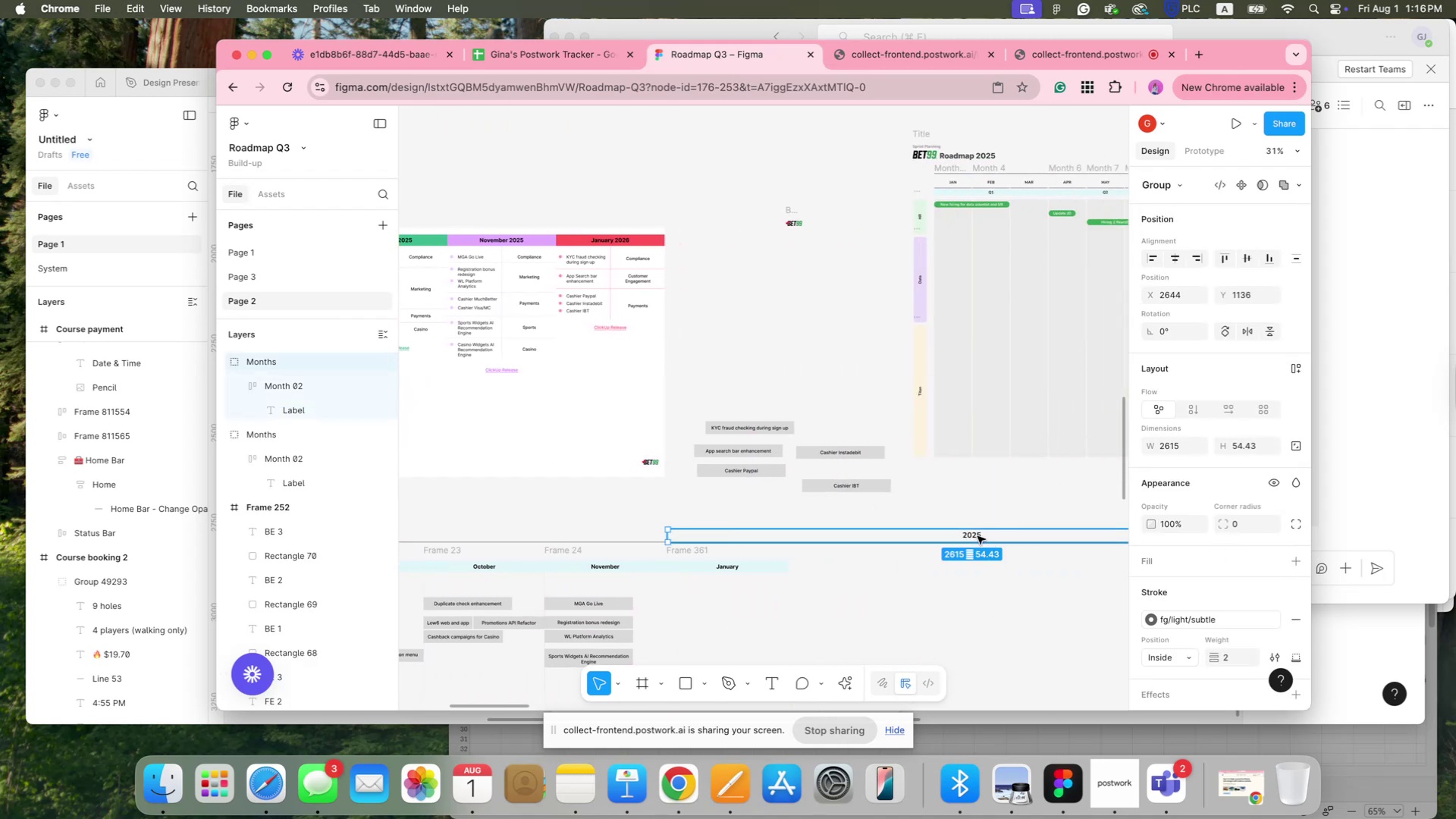 
triple_click([977, 536])
 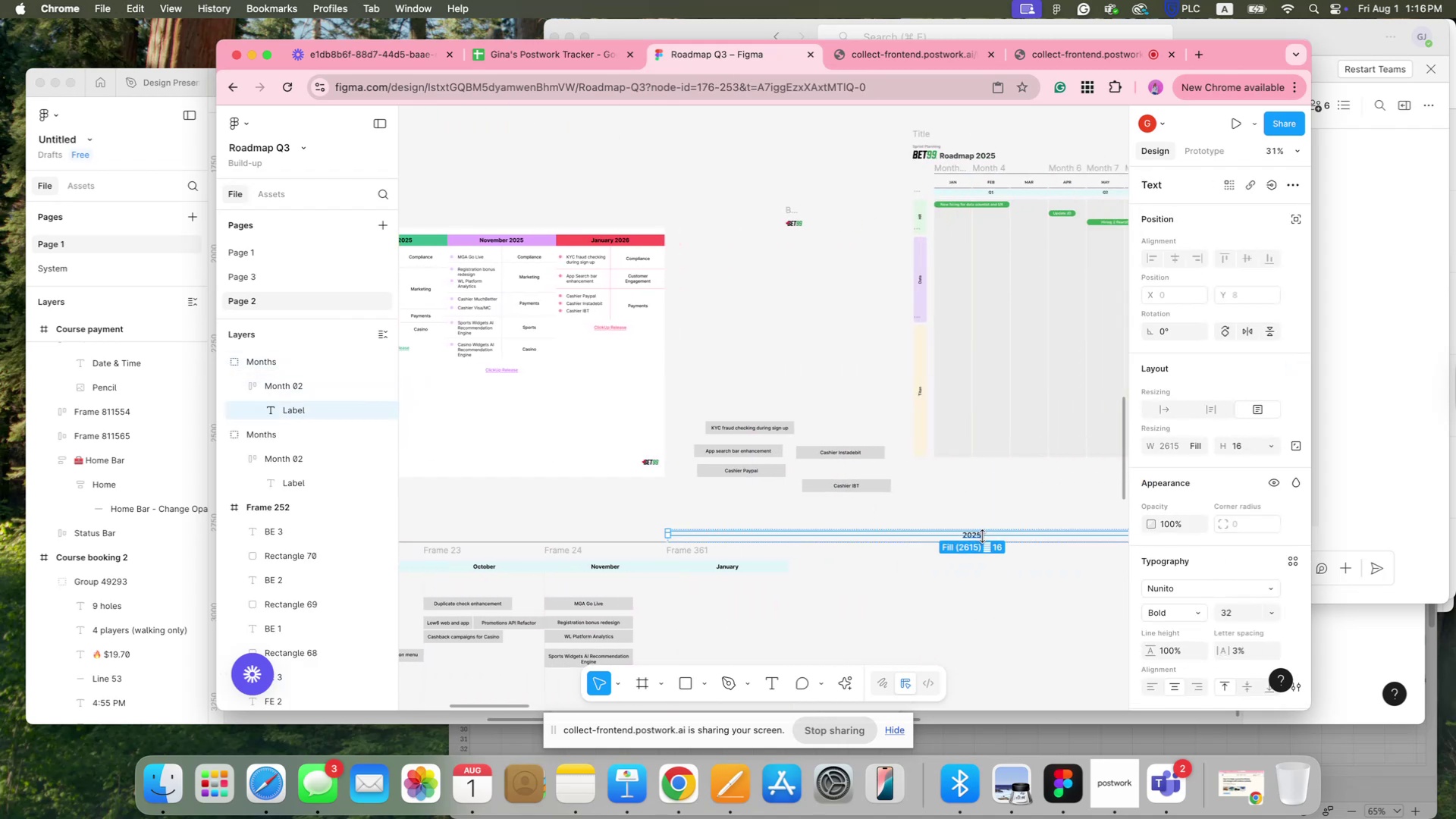 
triple_click([983, 536])
 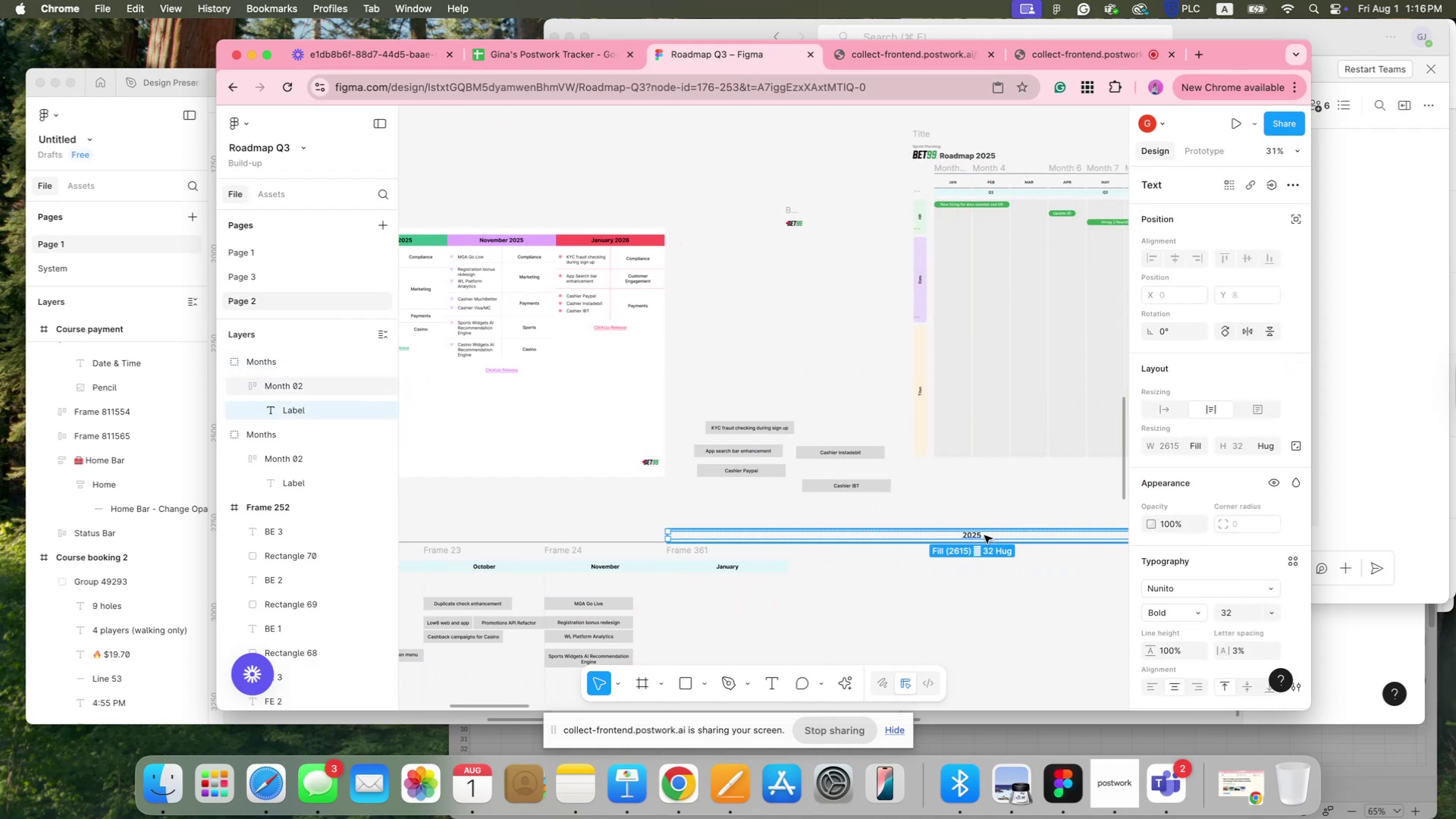 
triple_click([981, 536])
 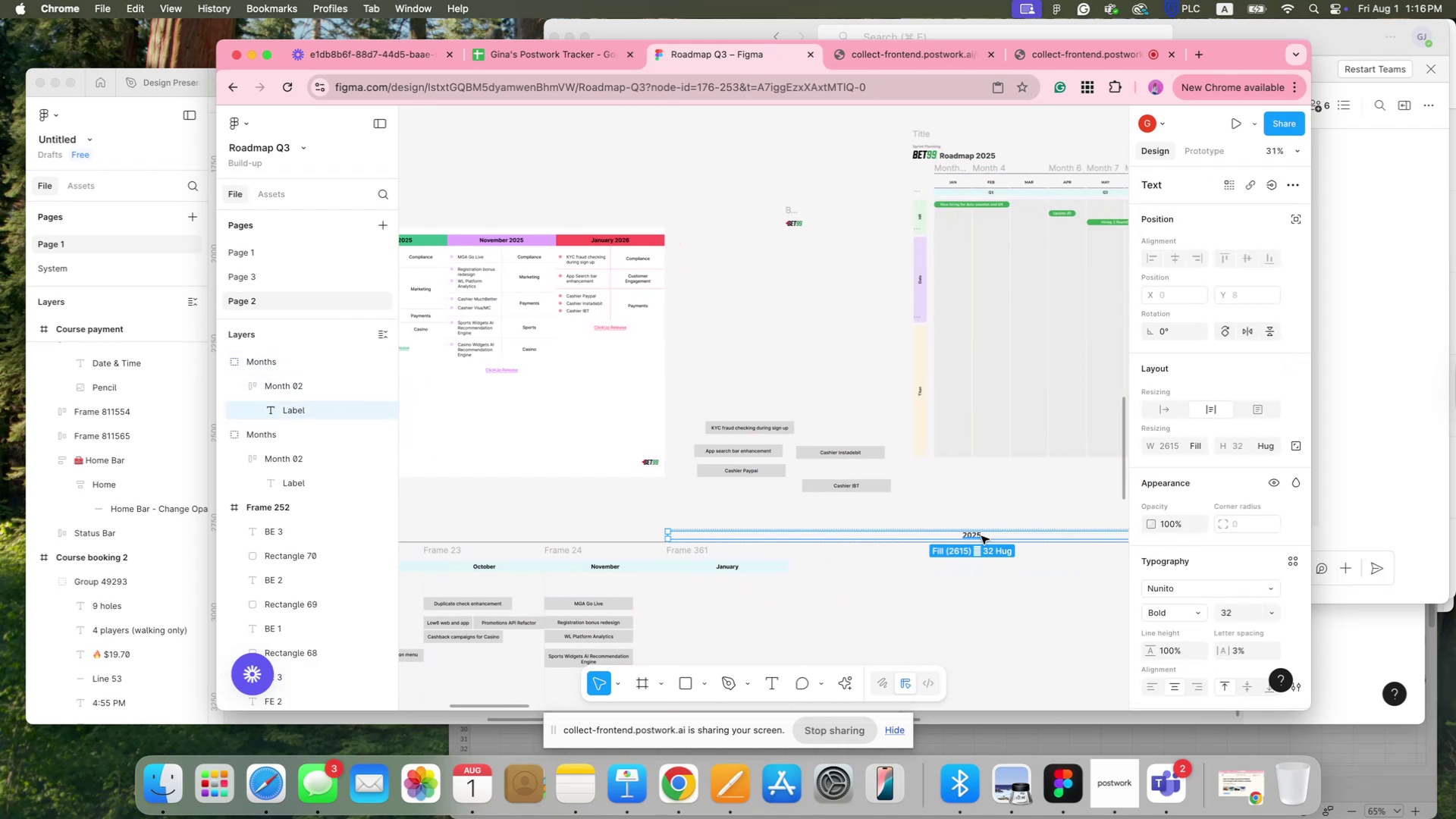 
triple_click([981, 536])
 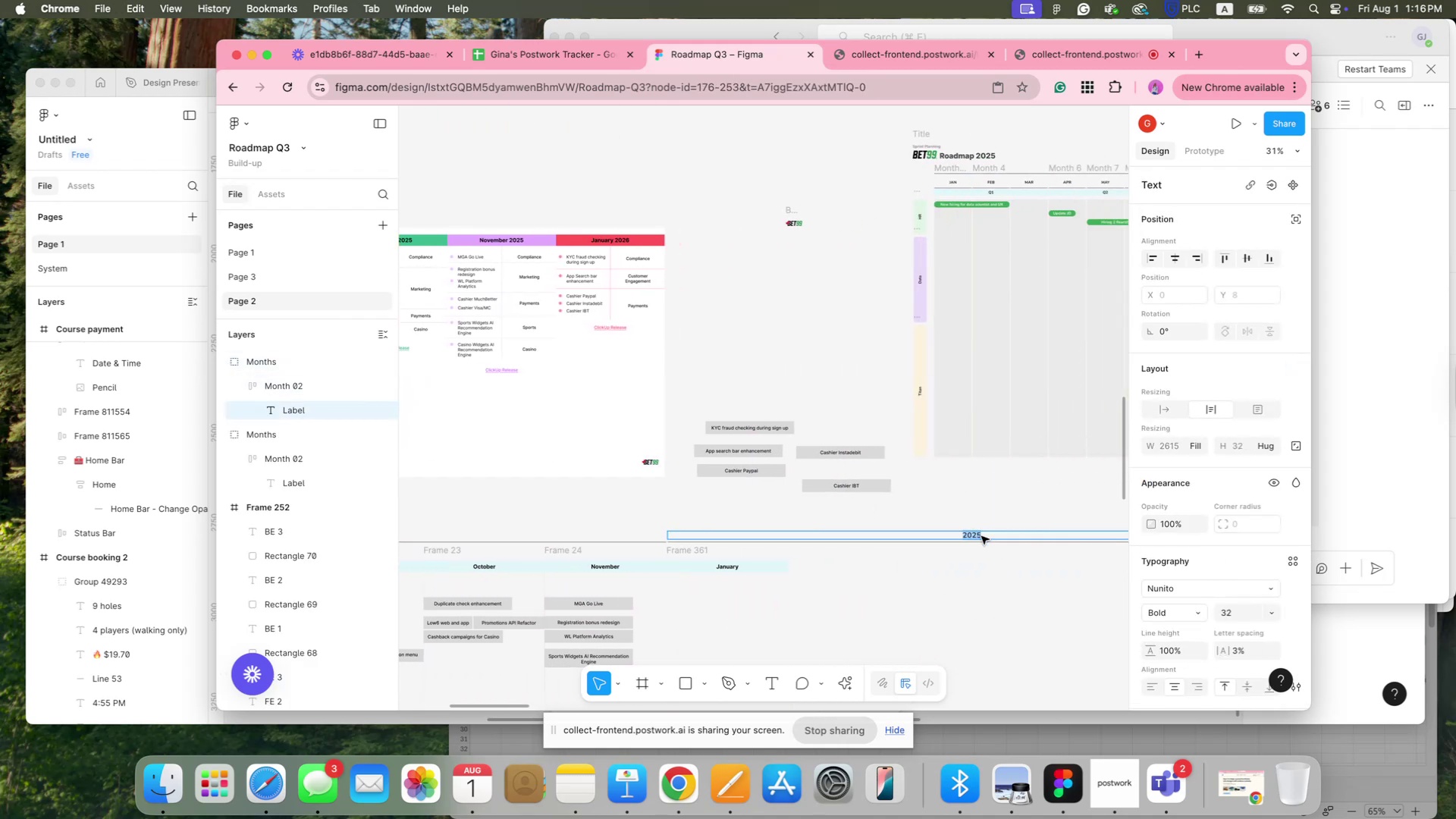 
triple_click([981, 536])
 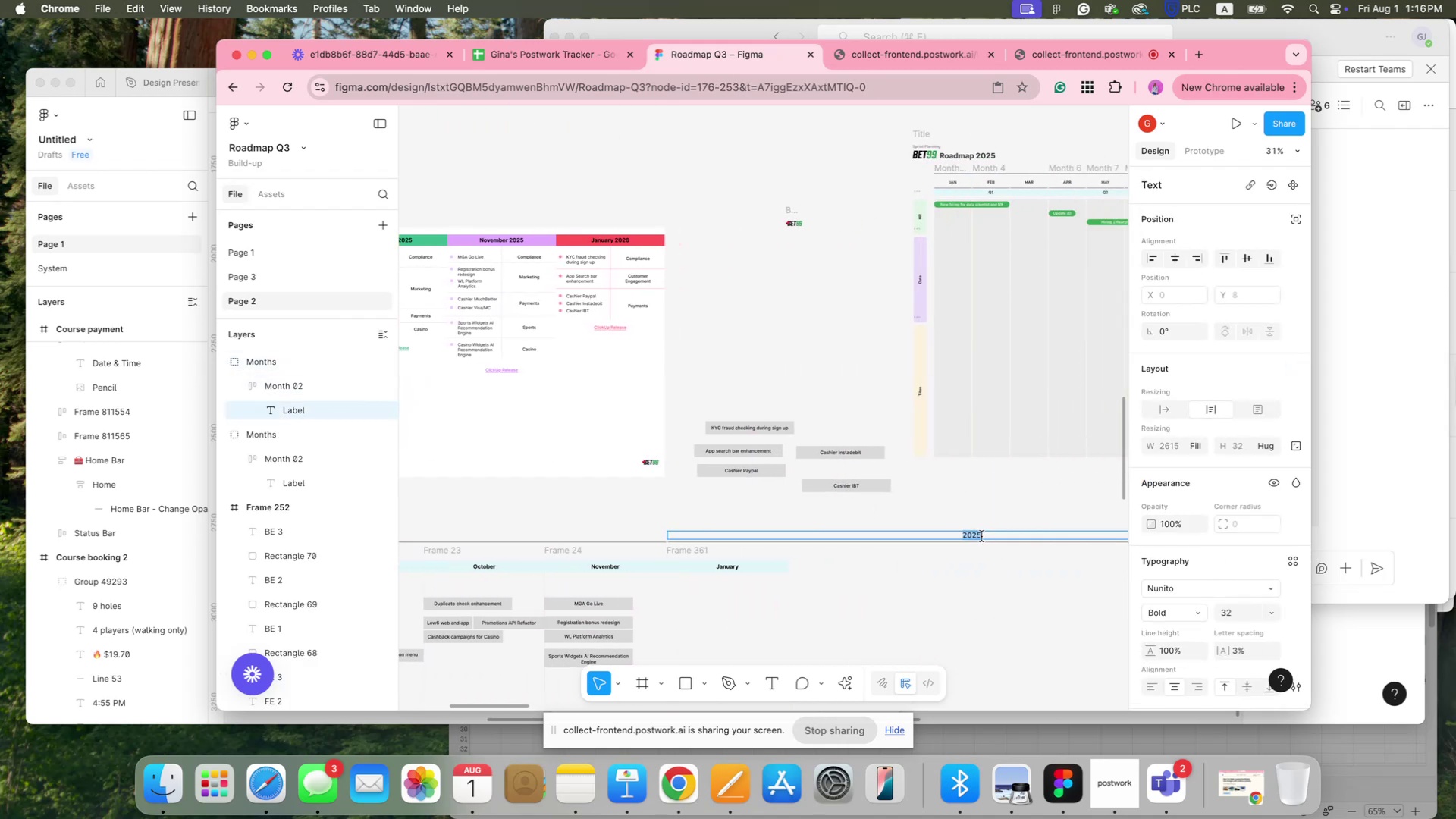 
left_click([981, 536])
 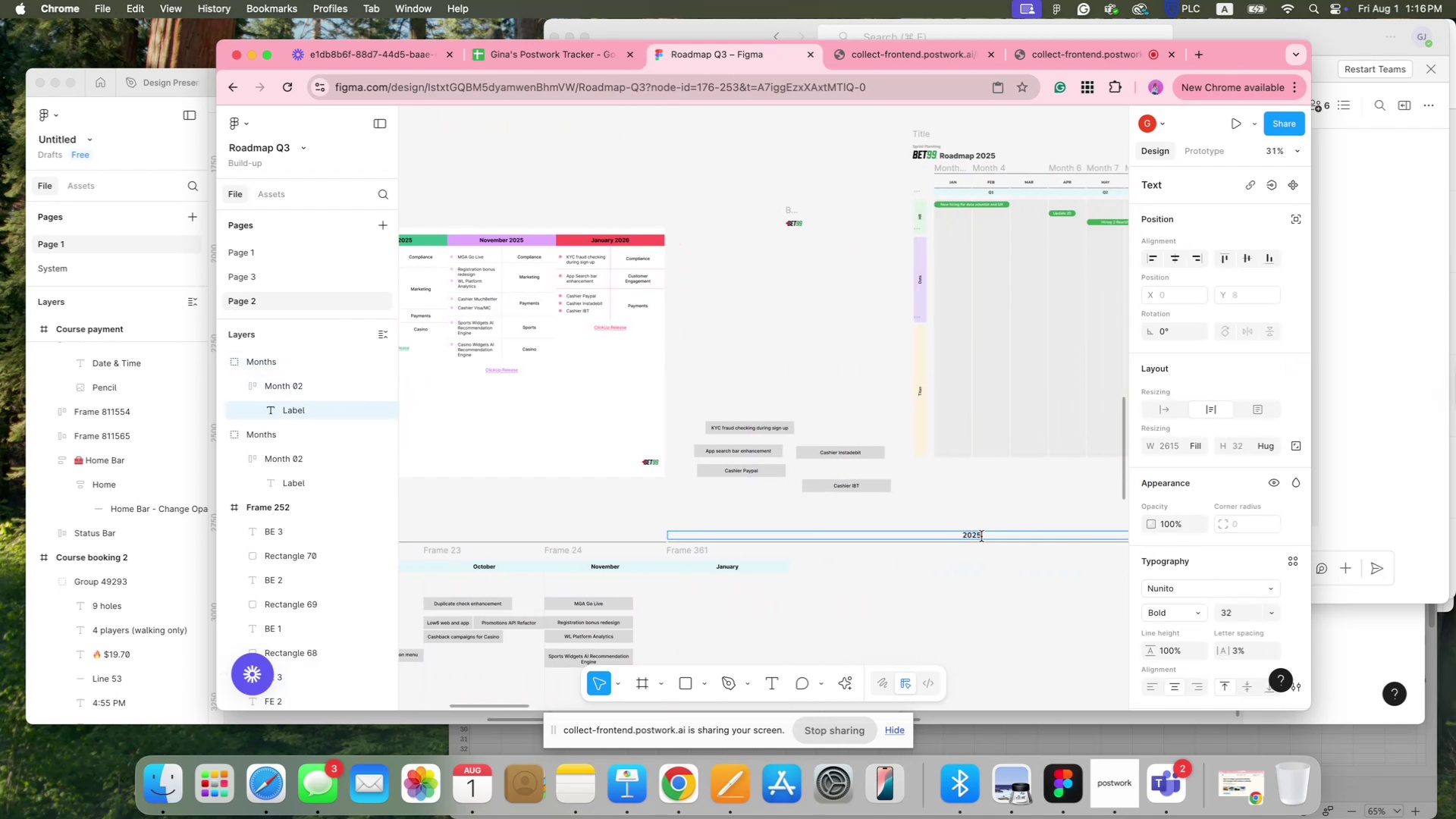 
key(Backspace)
 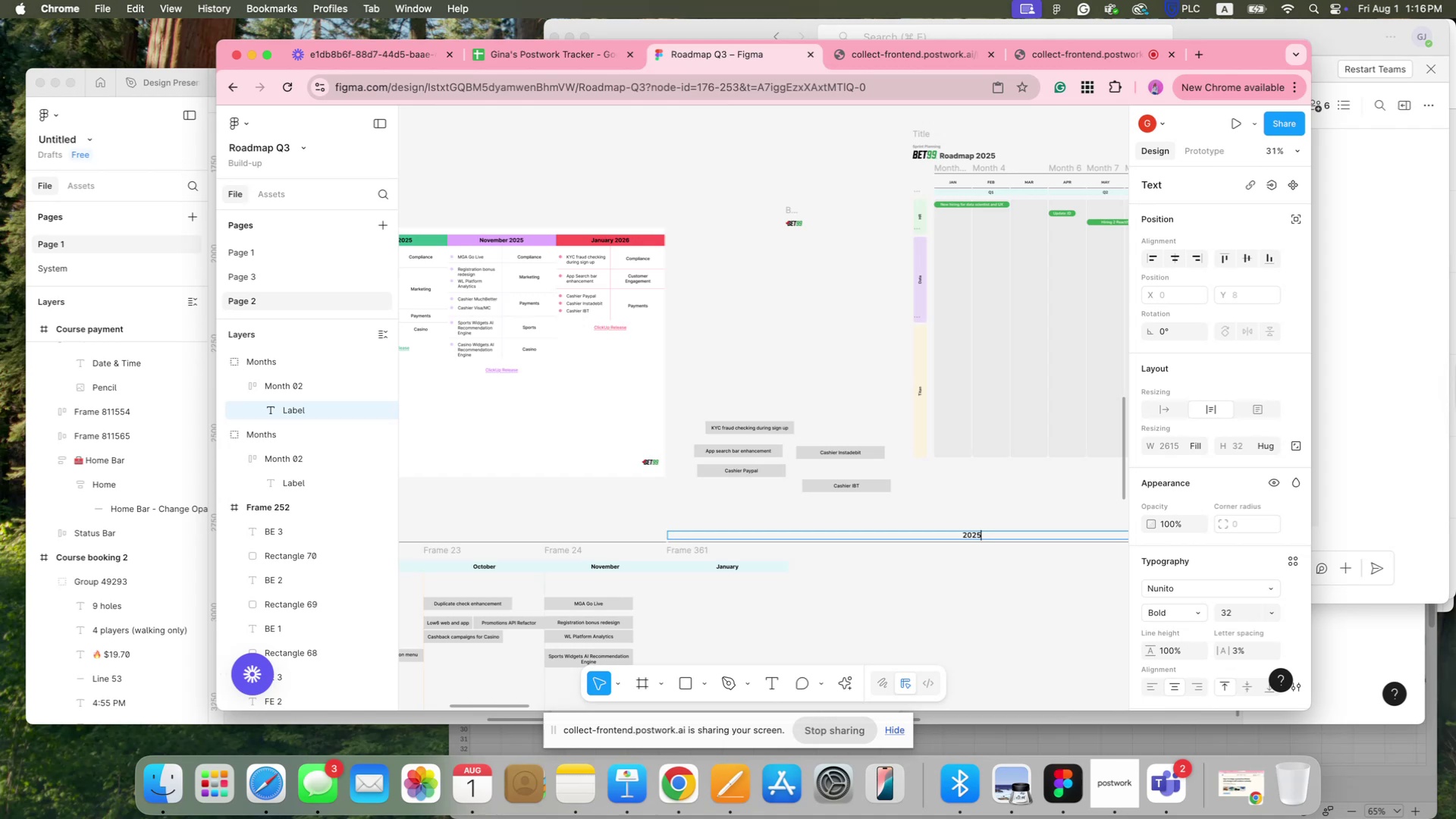 
key(6)
 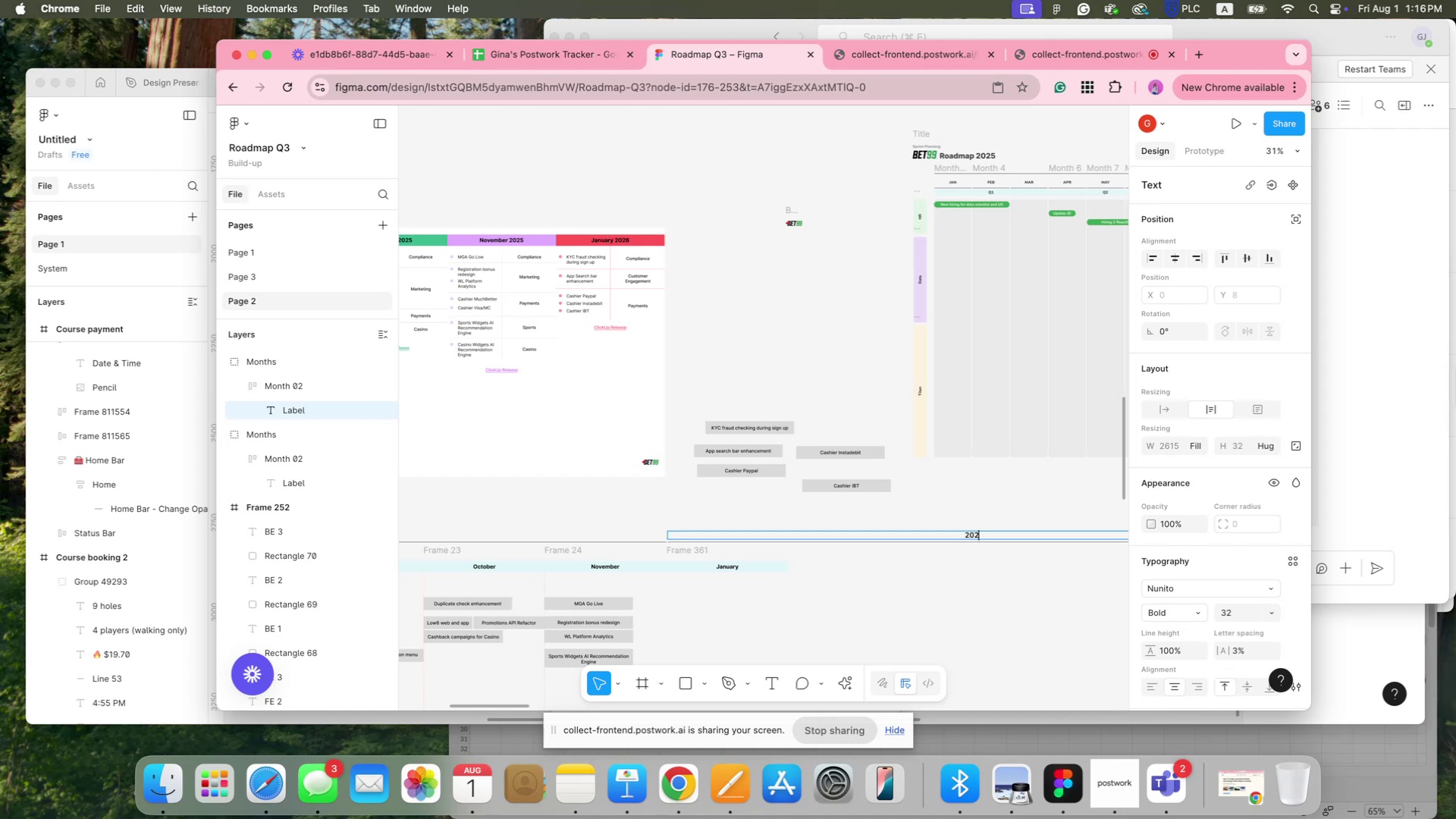 
key(Enter)
 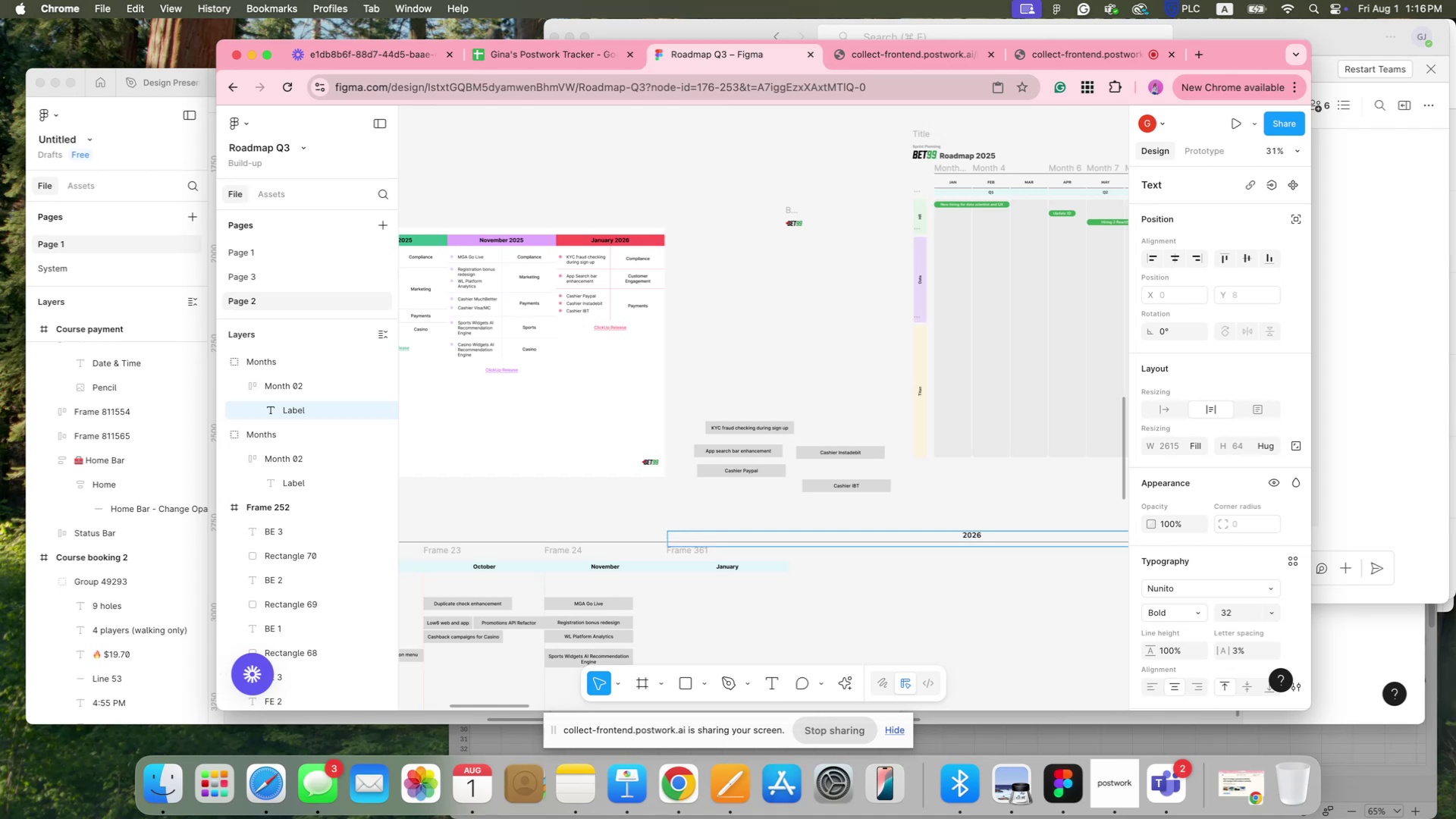 
key(Backspace)
 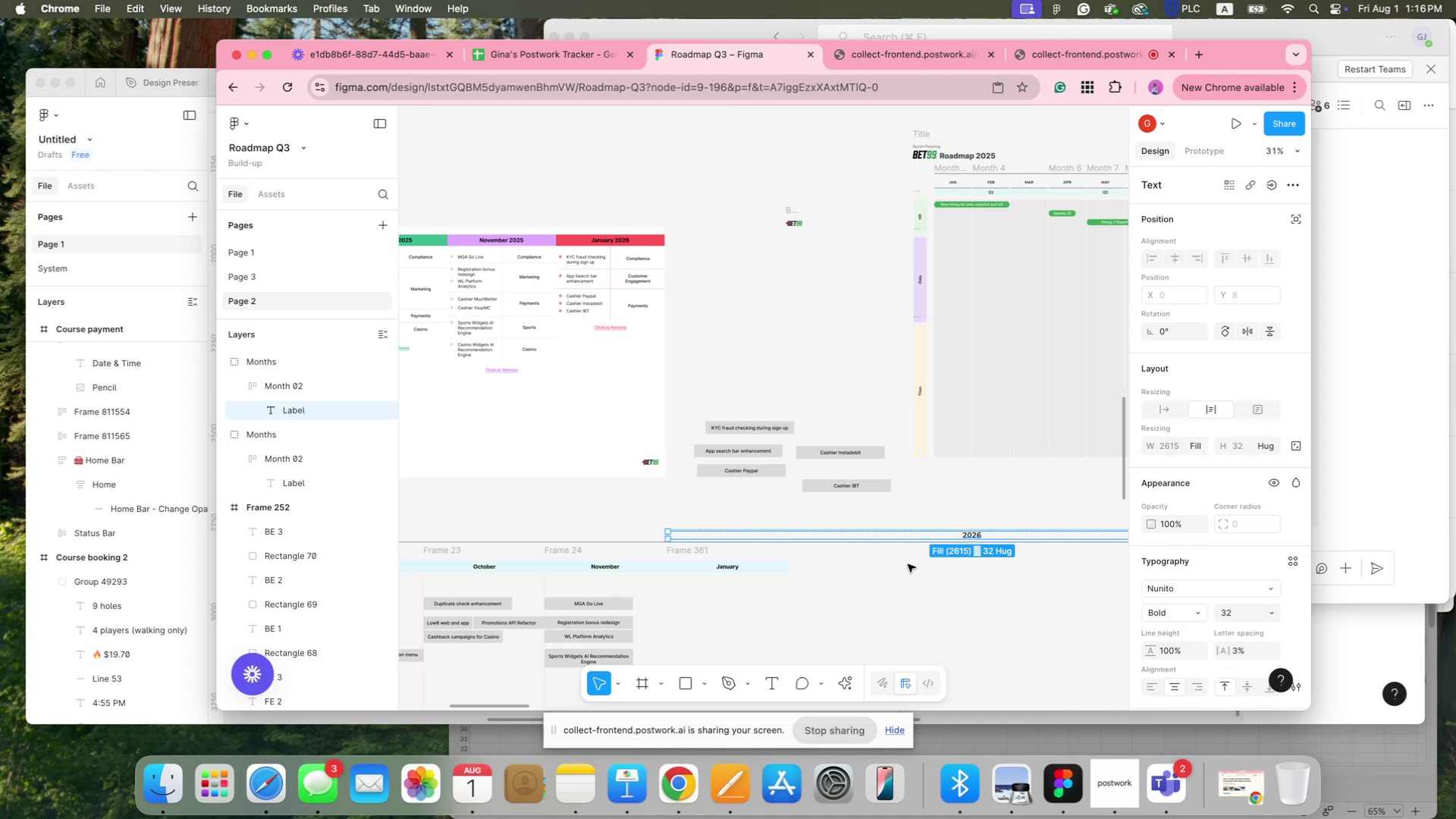 
hold_key(key=Space, duration=0.83)
 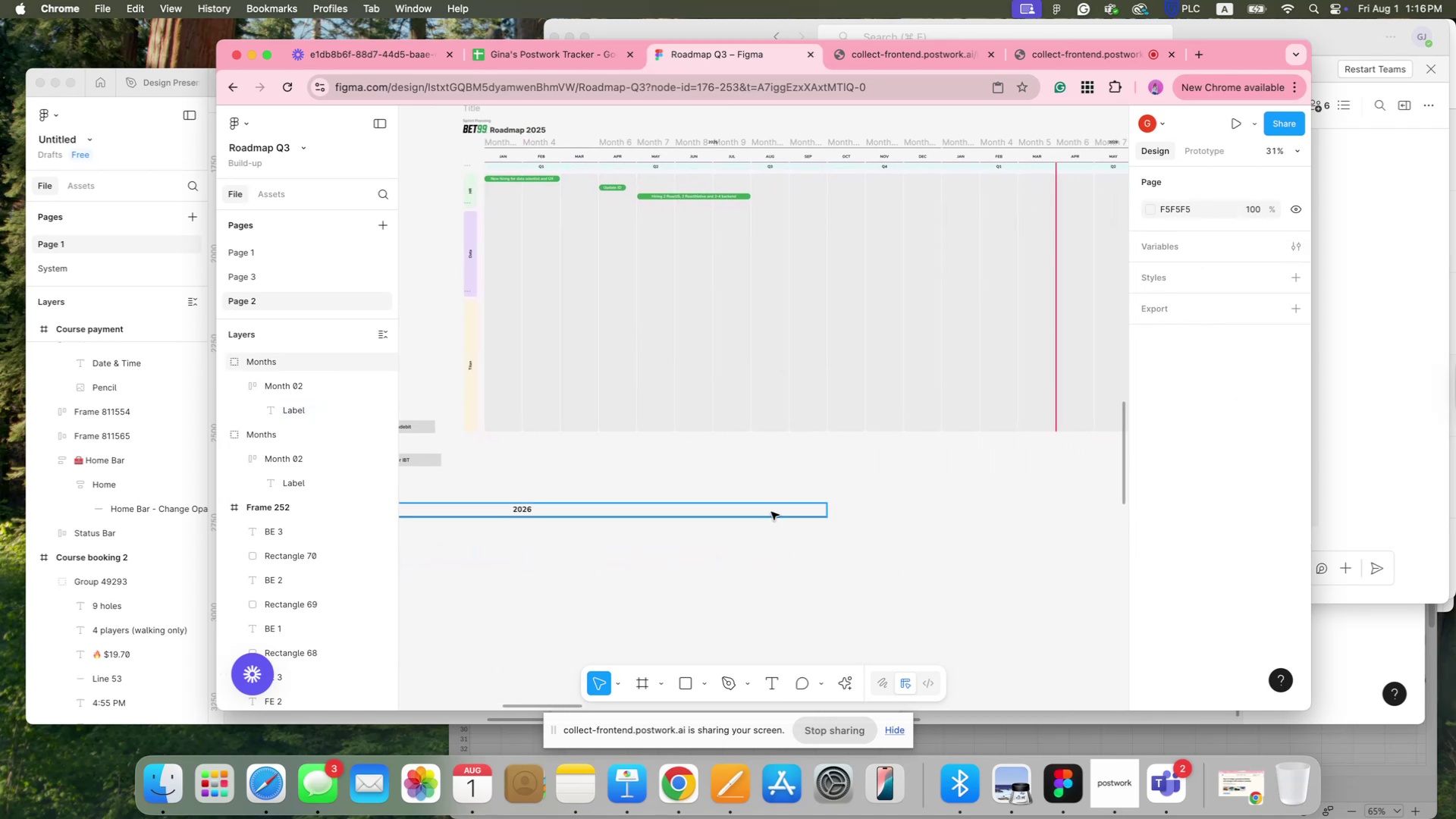 
left_click_drag(start_coordinate=[1038, 589], to_coordinate=[588, 563])
 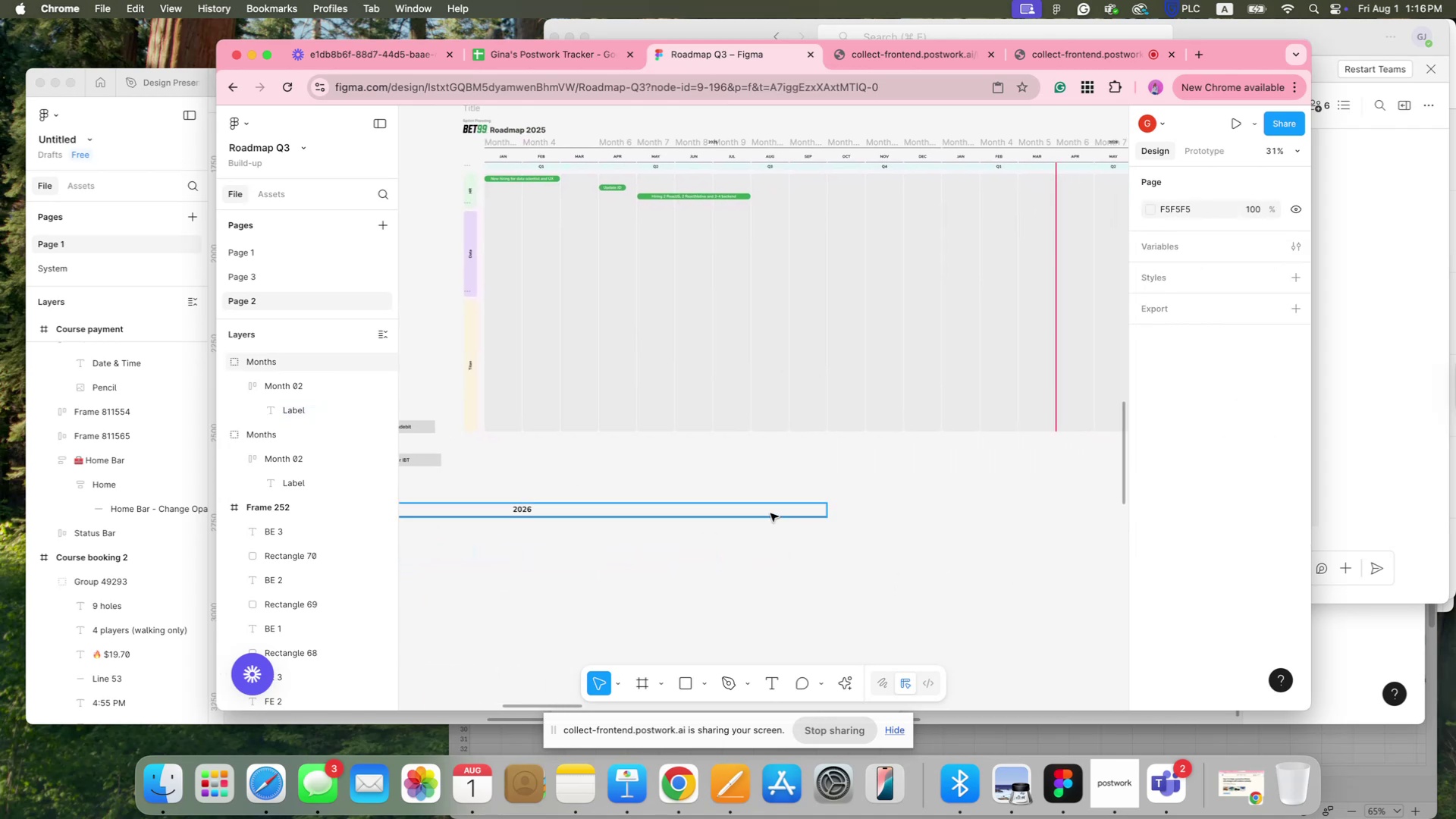 
left_click([771, 512])
 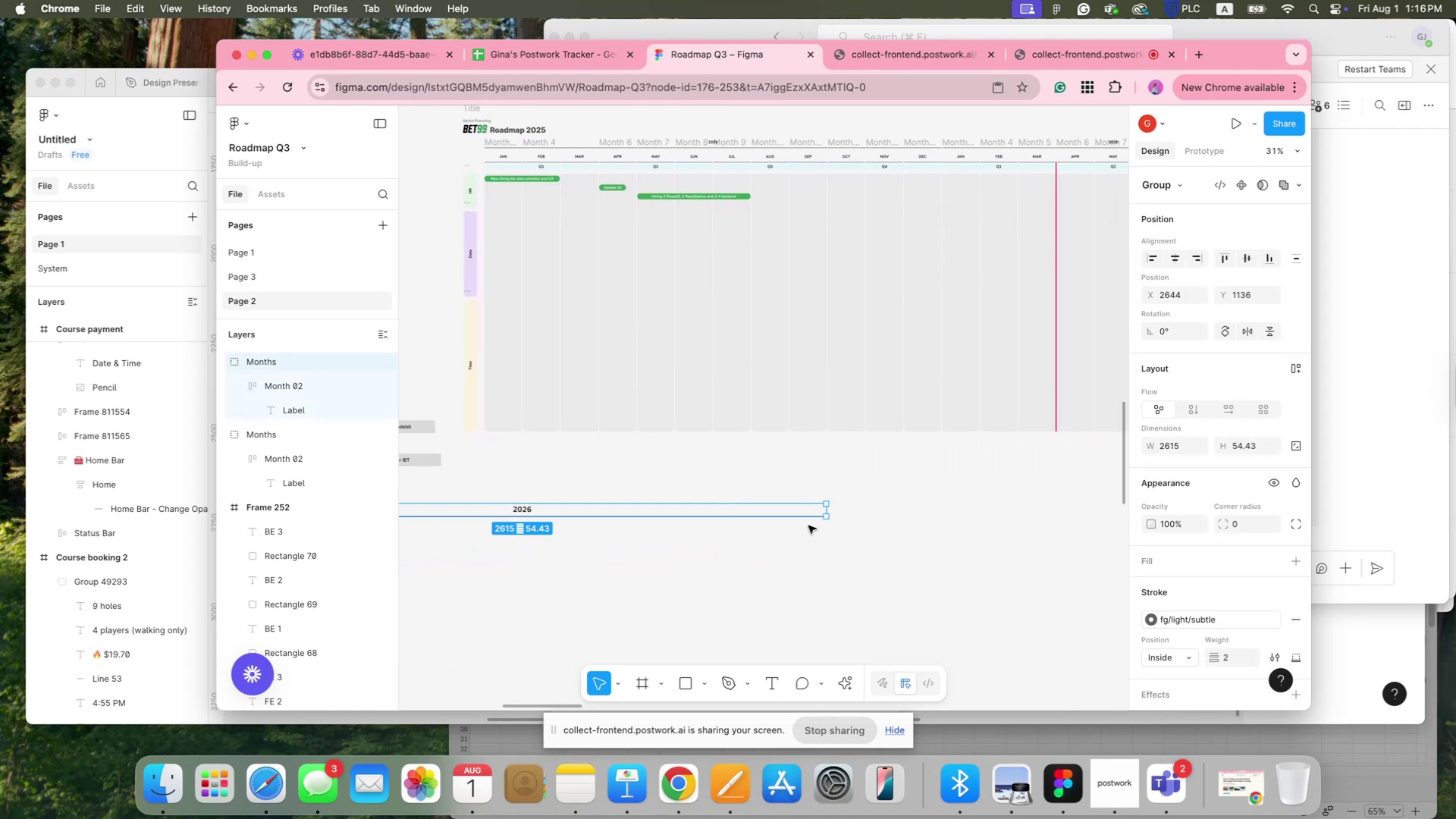 
left_click_drag(start_coordinate=[827, 512], to_coordinate=[443, 515])
 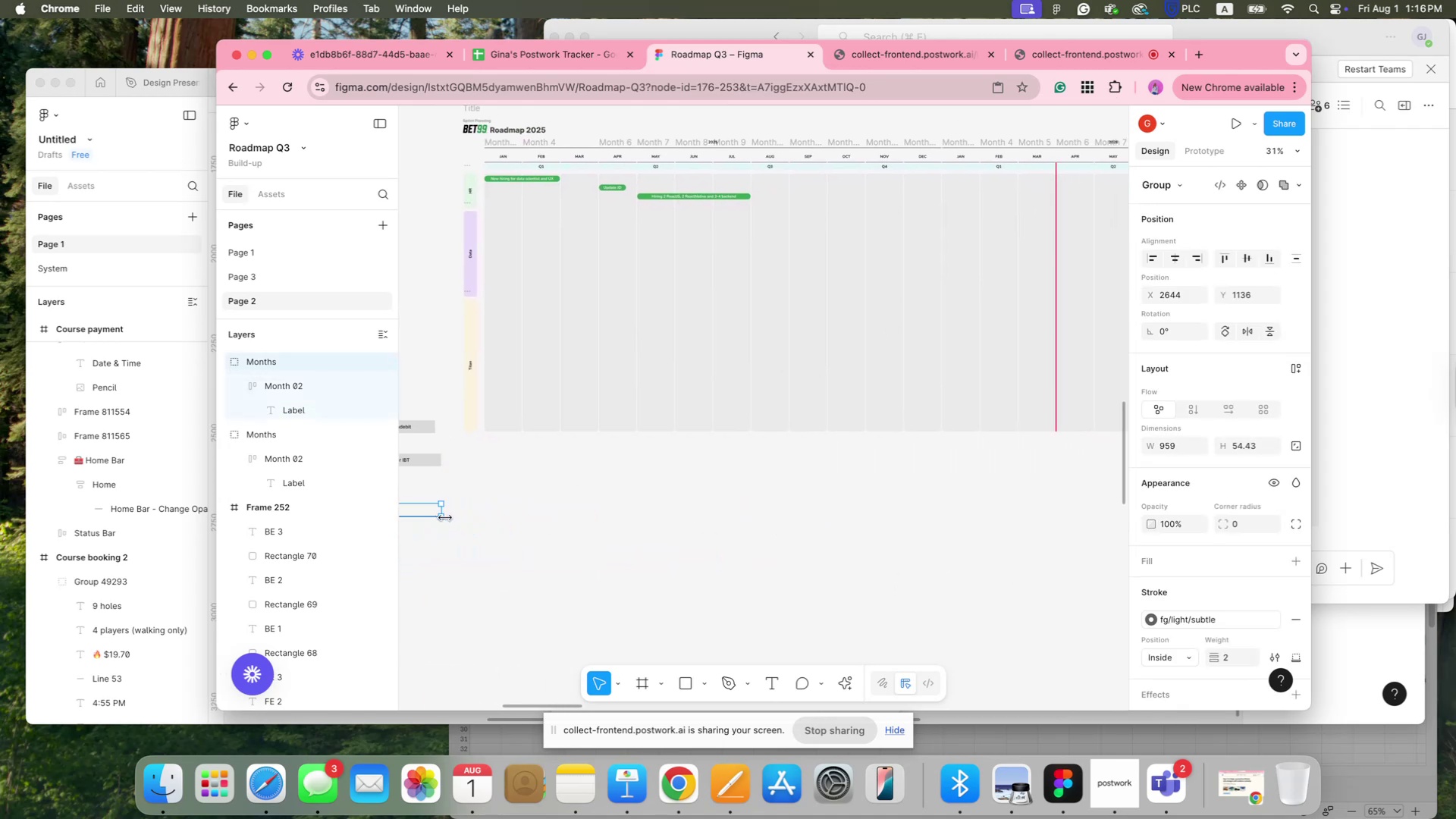 
hold_key(key=Space, duration=0.79)
 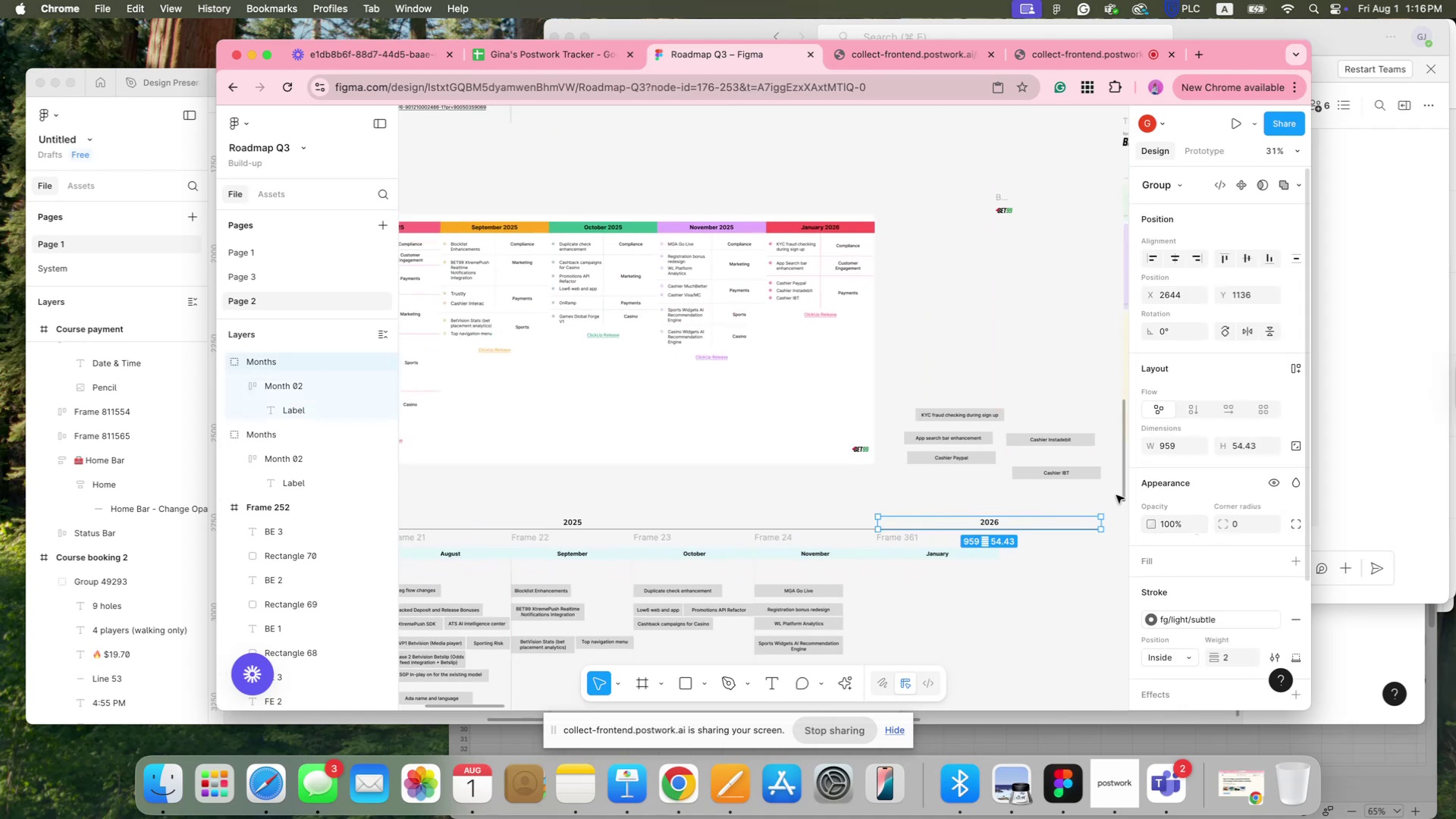 
left_click_drag(start_coordinate=[455, 574], to_coordinate=[1115, 587])
 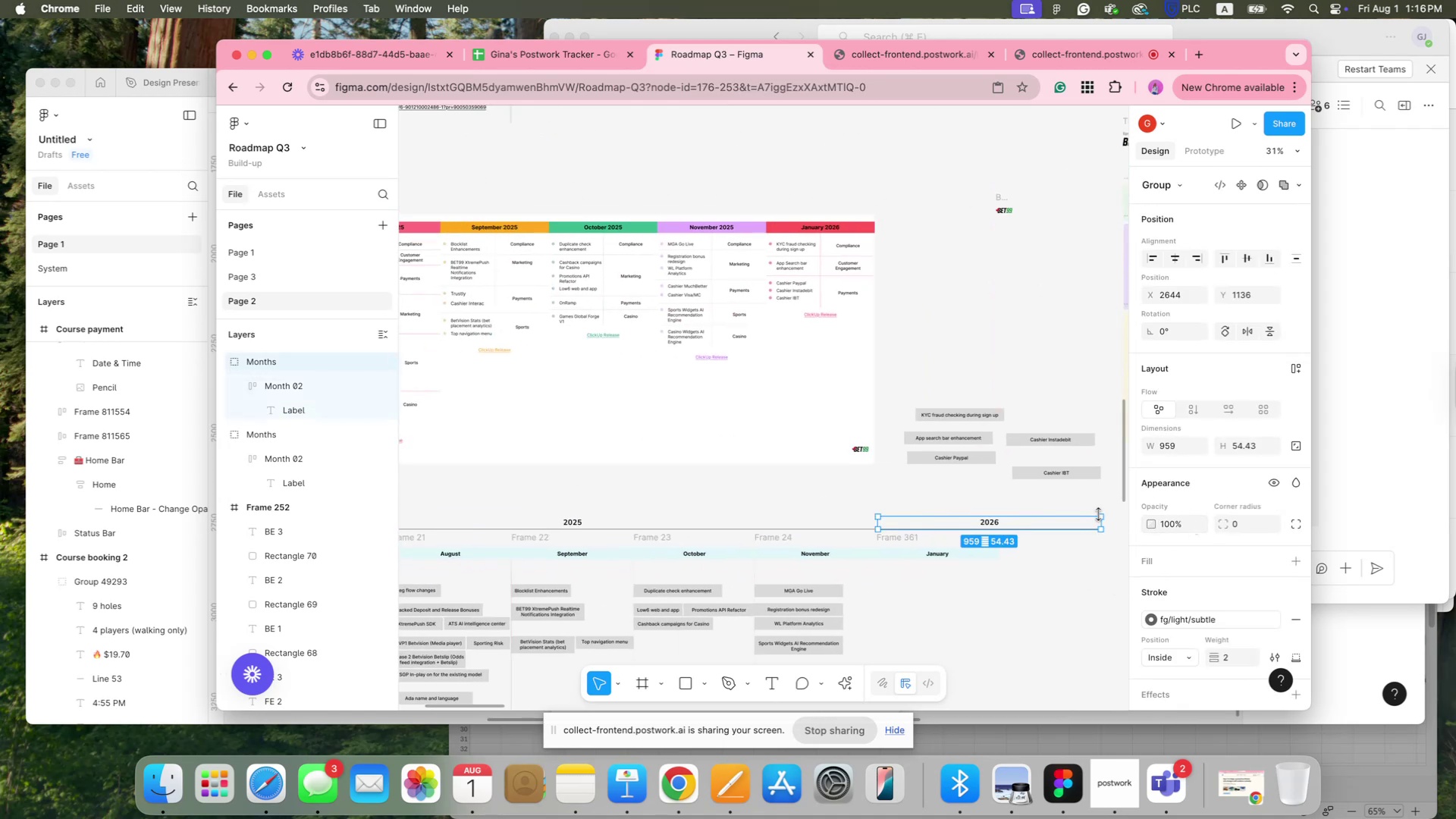 
left_click_drag(start_coordinate=[1101, 523], to_coordinate=[999, 530])
 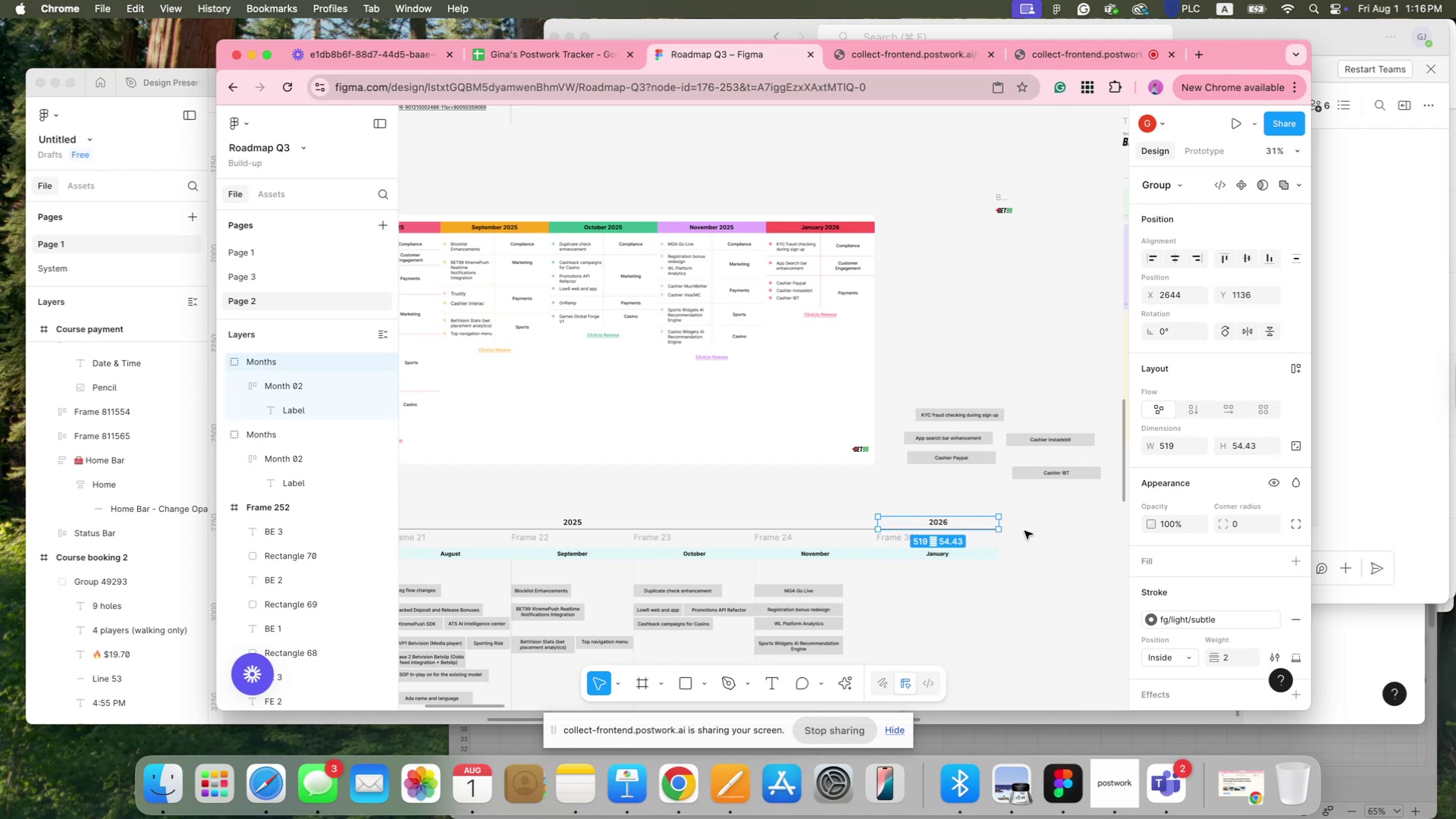 
left_click([1025, 531])
 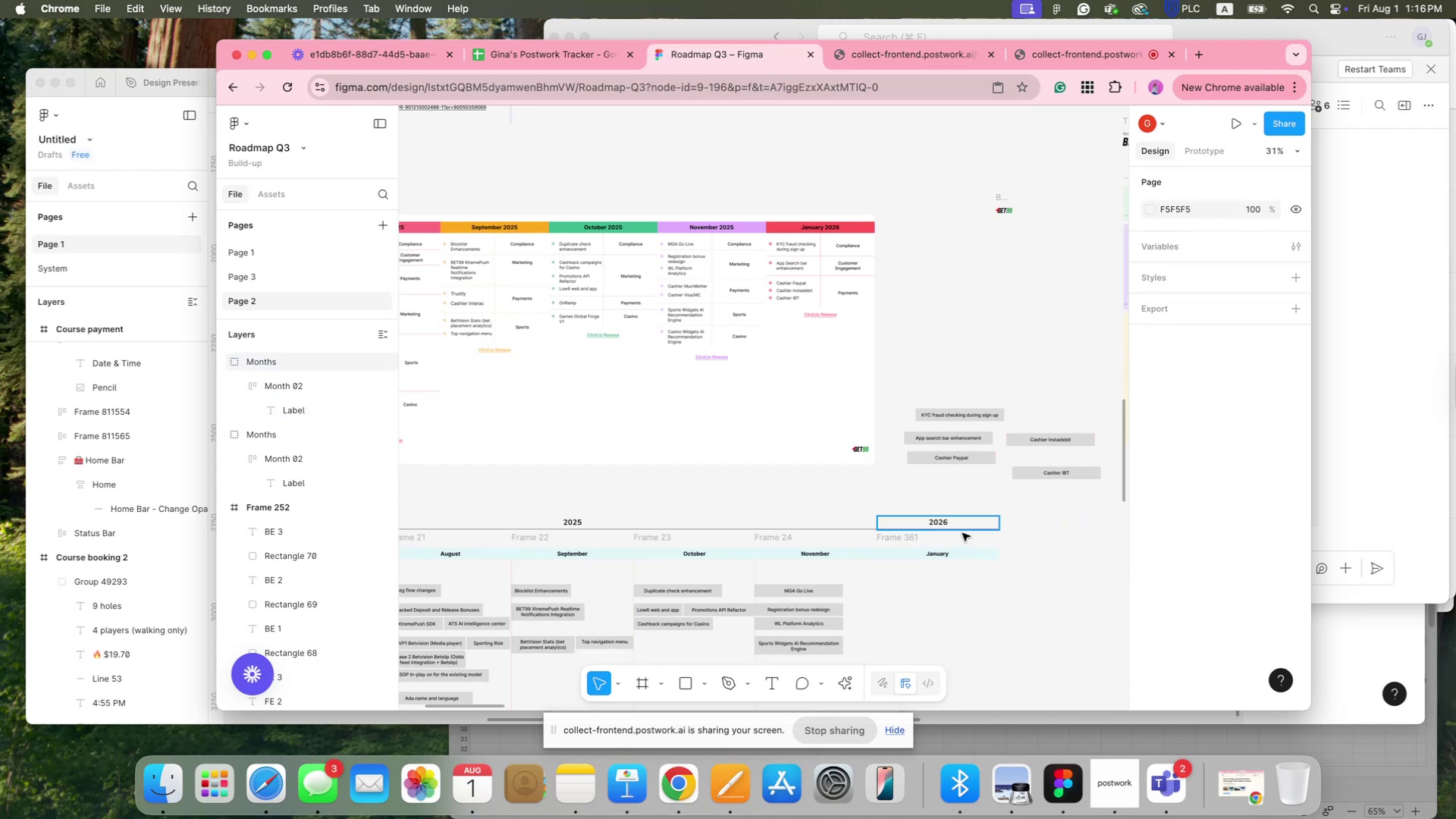 
left_click([943, 529])
 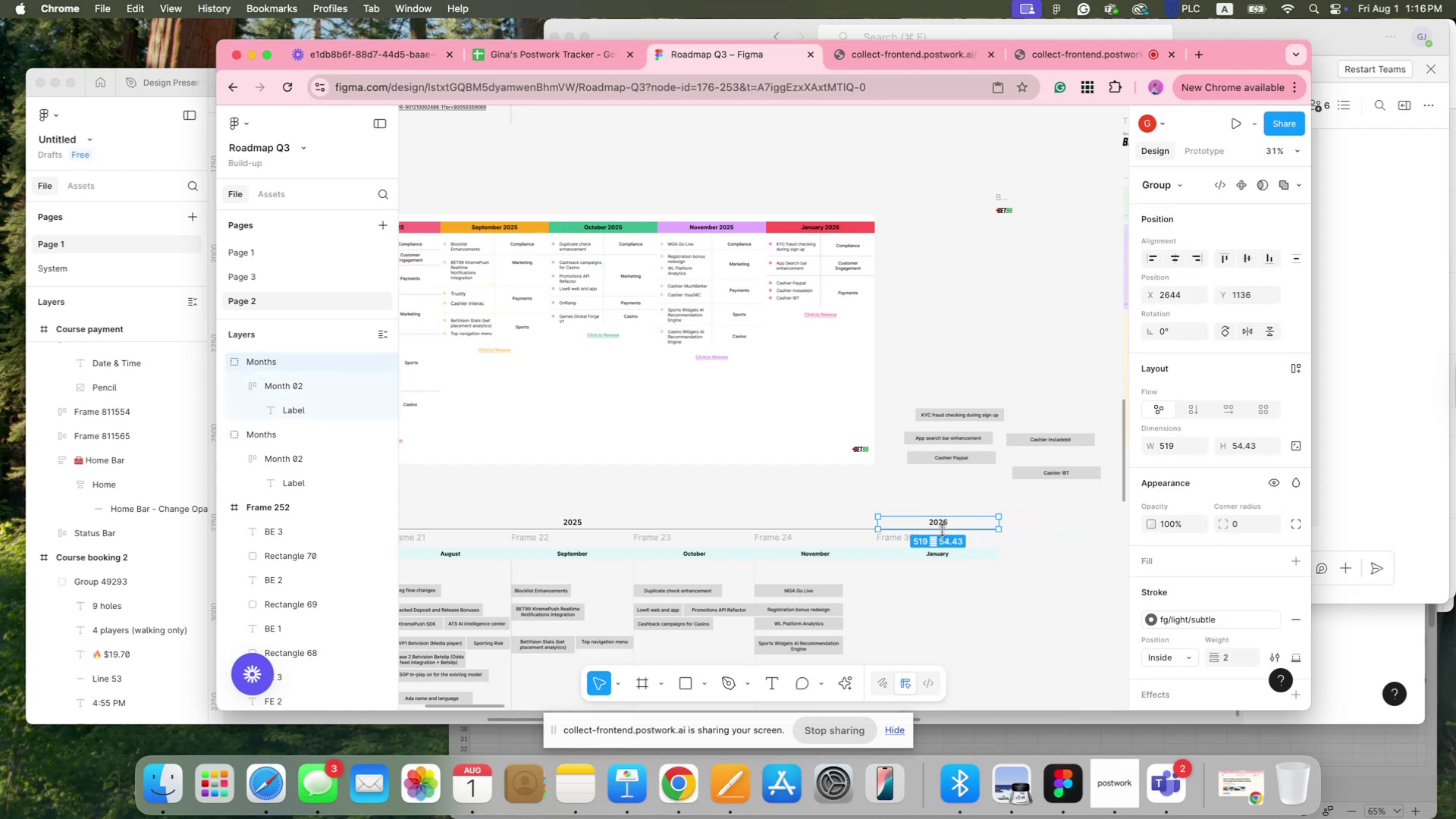 
hold_key(key=CommandLeft, duration=0.72)
scroll: coordinate [942, 530], scroll_direction: up, amount: 33.0
 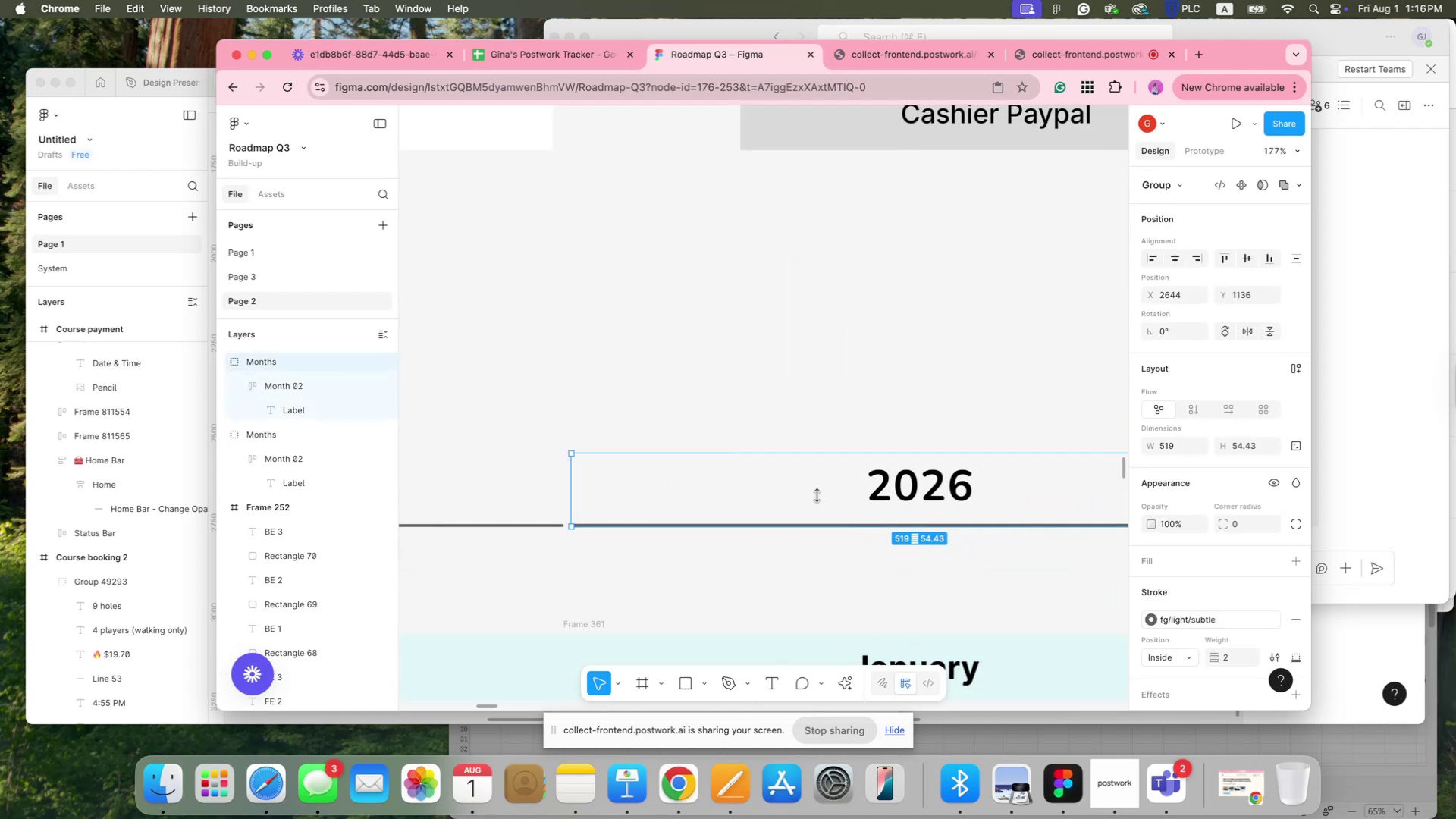 
left_click([755, 421])
 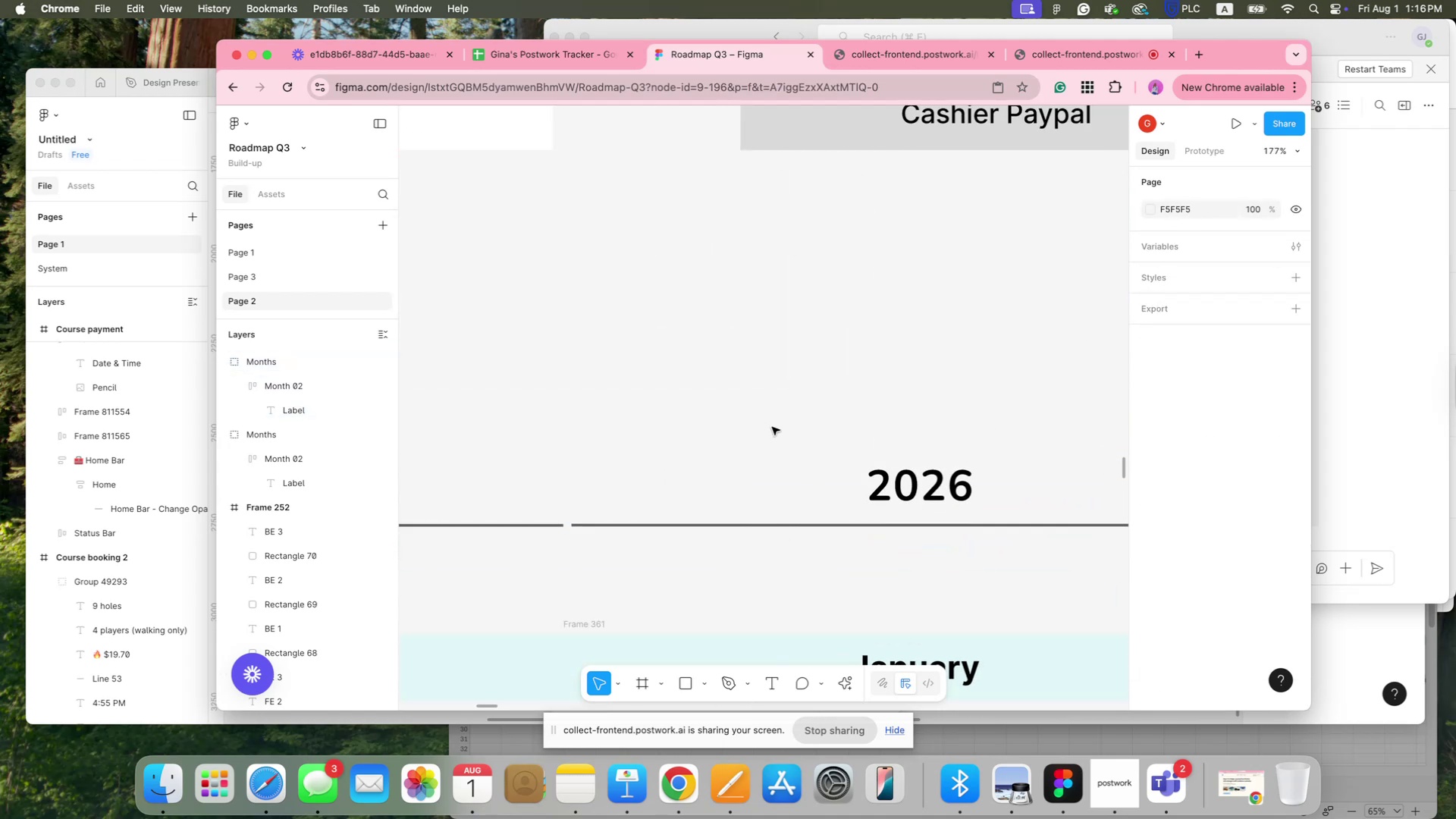 
hold_key(key=CommandLeft, duration=1.04)
scroll: coordinate [772, 427], scroll_direction: down, amount: 25.0
 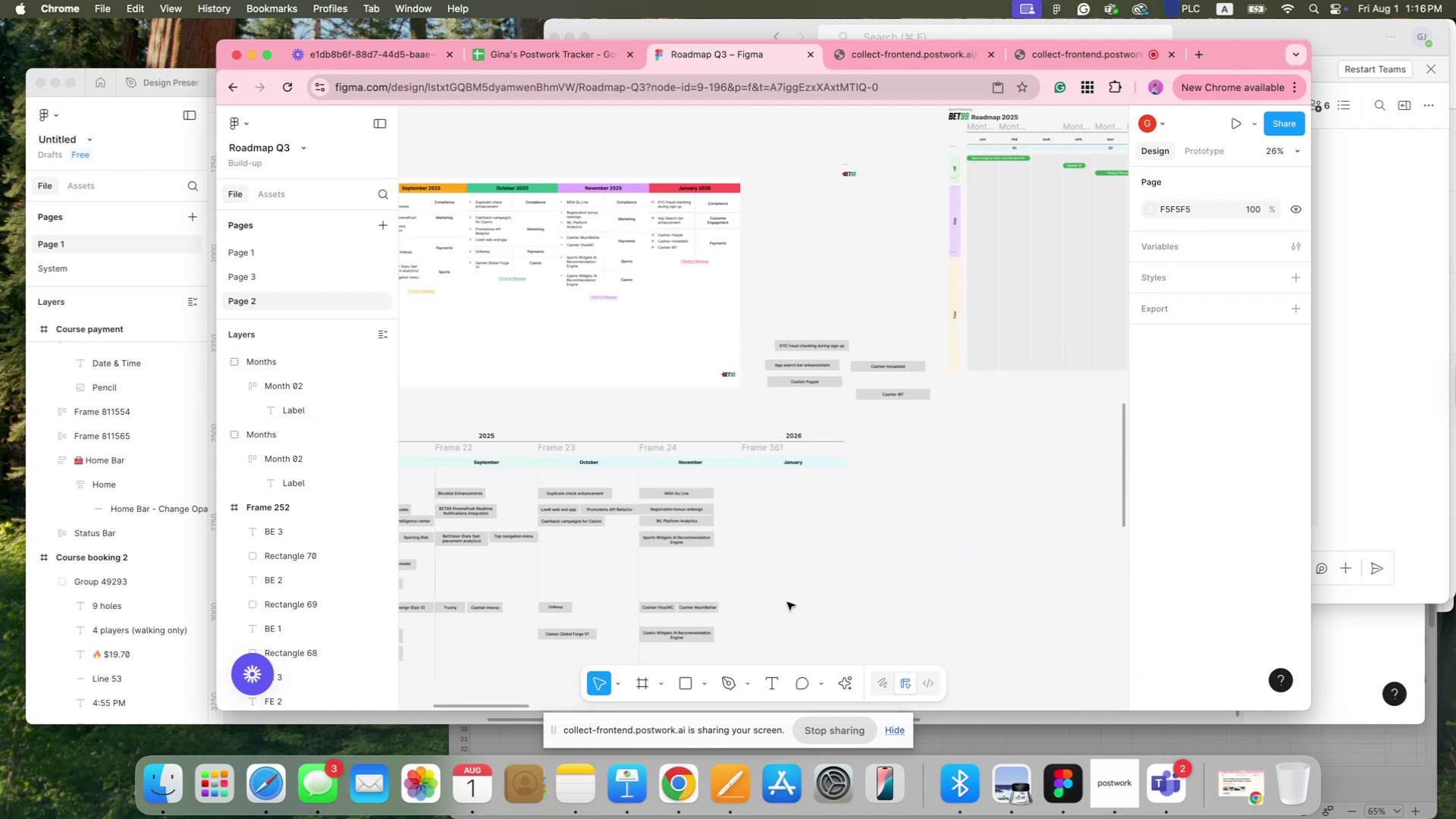 
left_click([787, 601])
 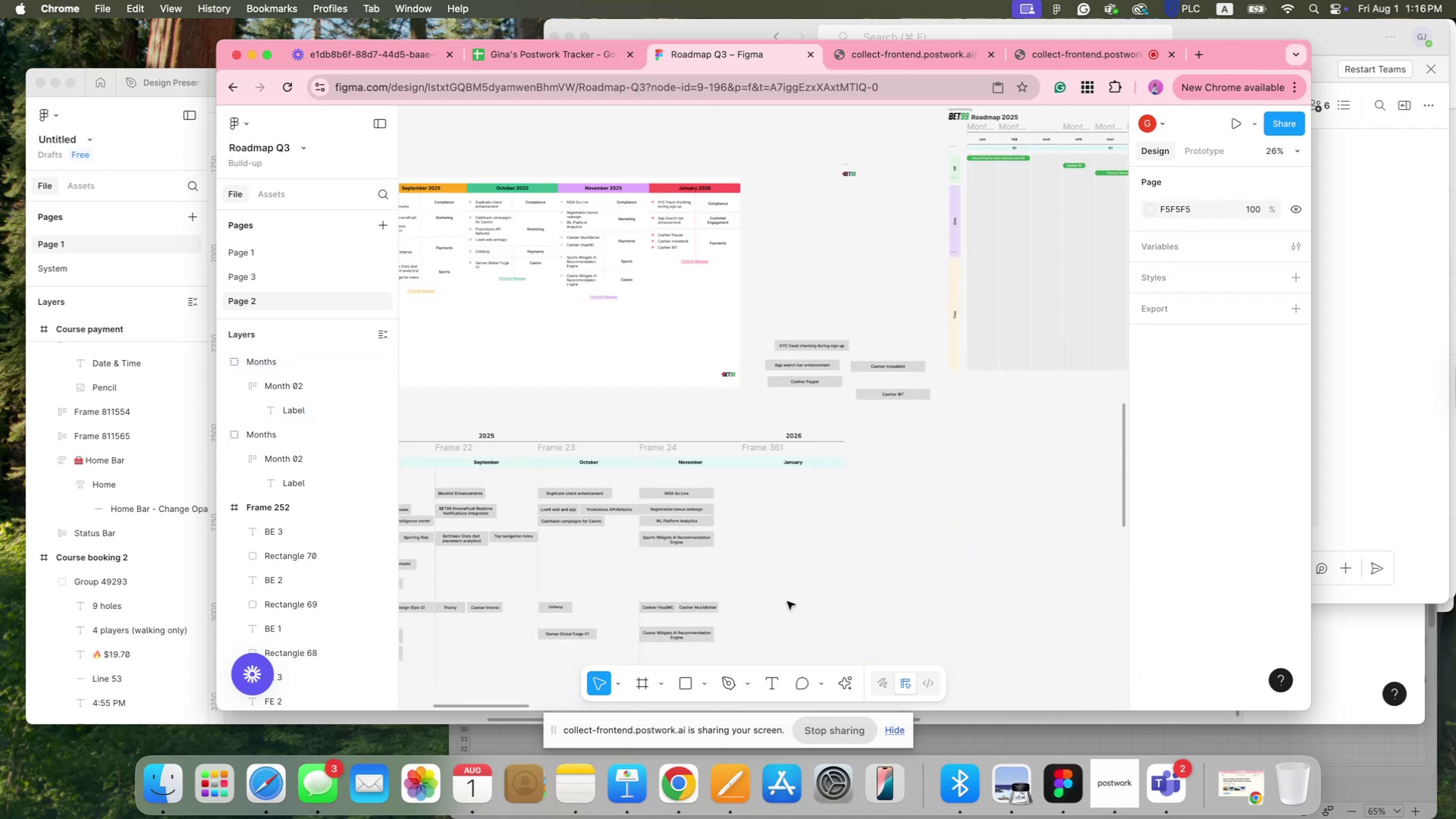 
hold_key(key=Space, duration=1.51)
 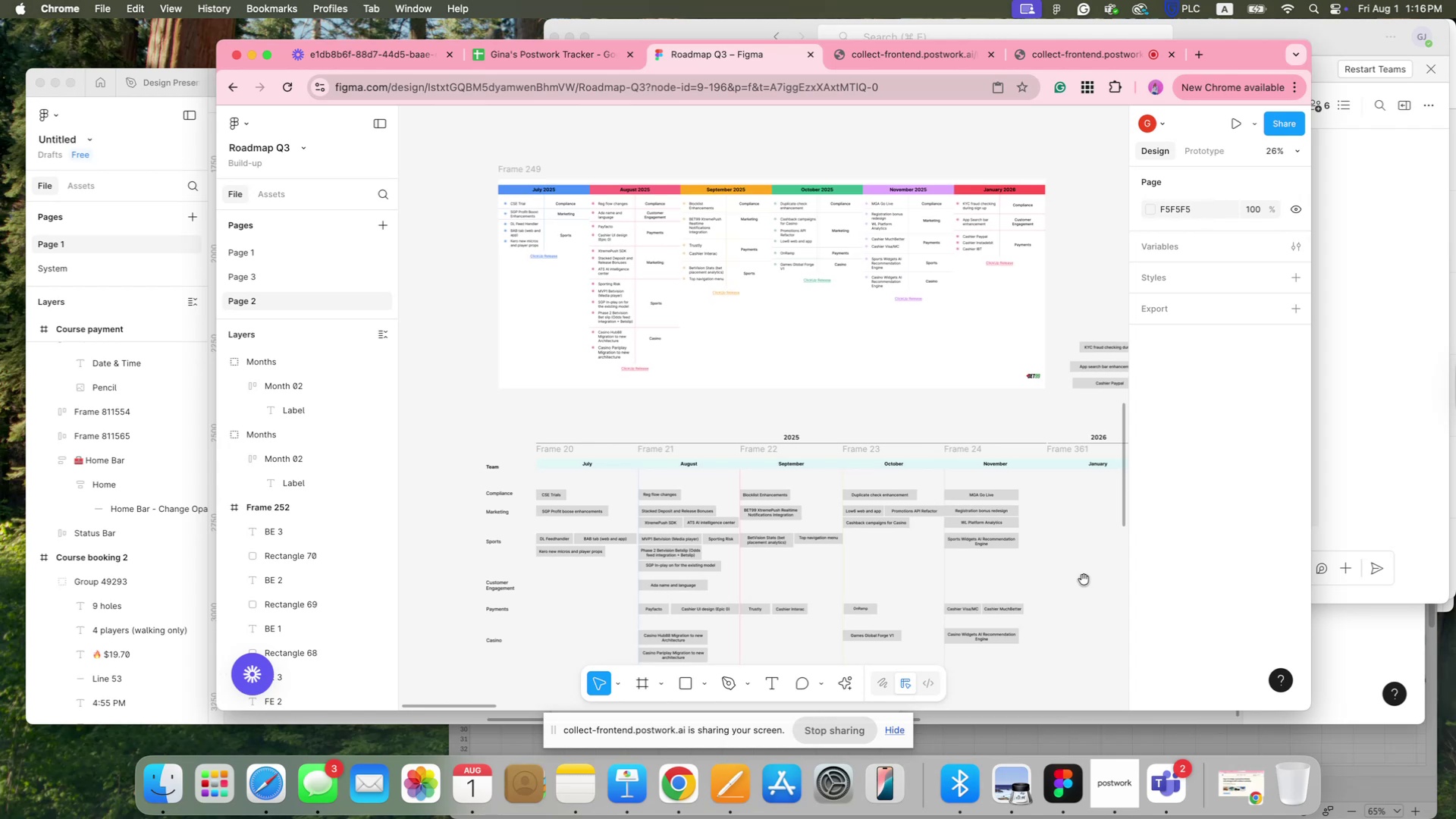 
left_click_drag(start_coordinate=[779, 578], to_coordinate=[1084, 579])
 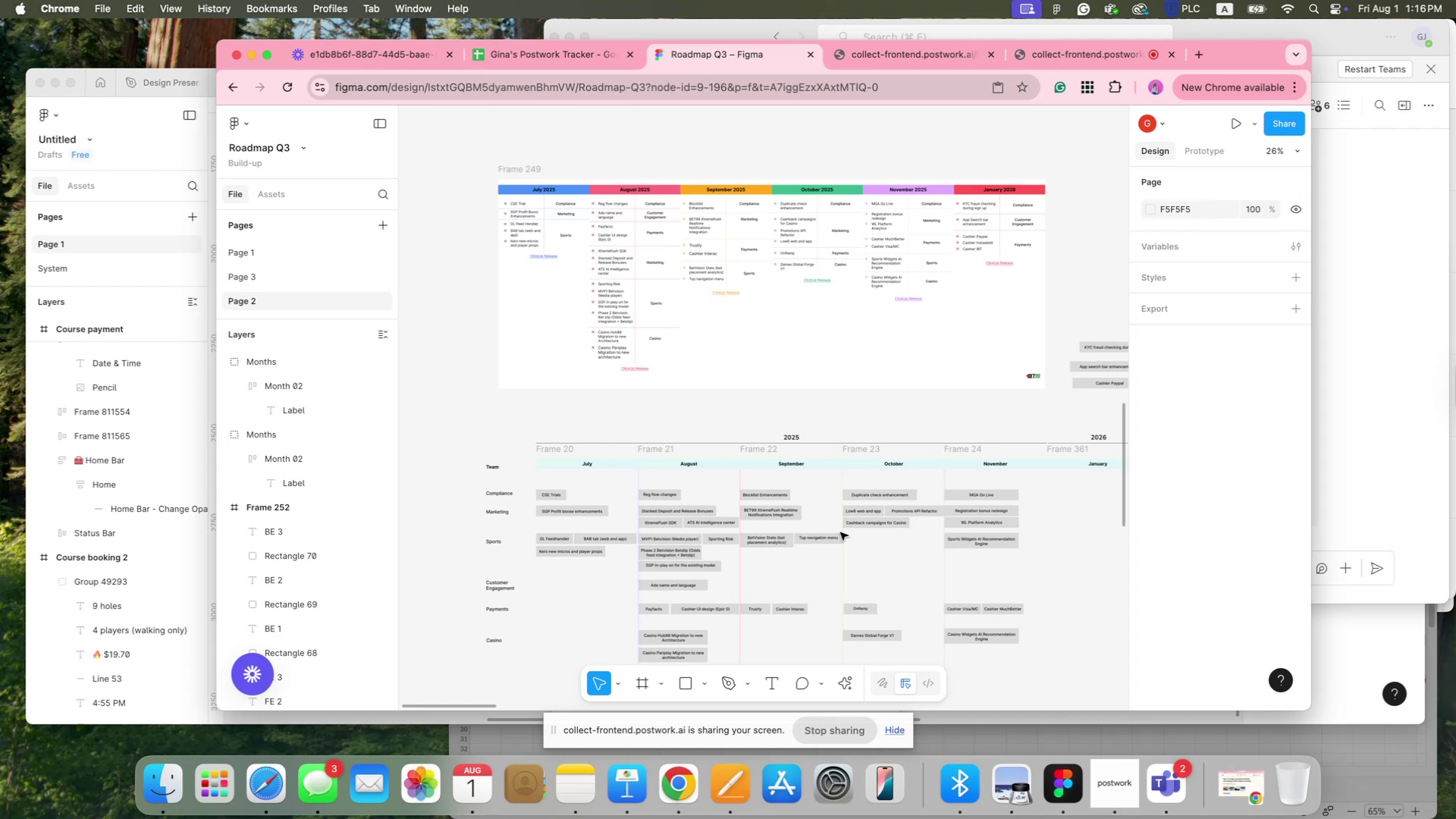 
hold_key(key=Space, duration=0.56)
 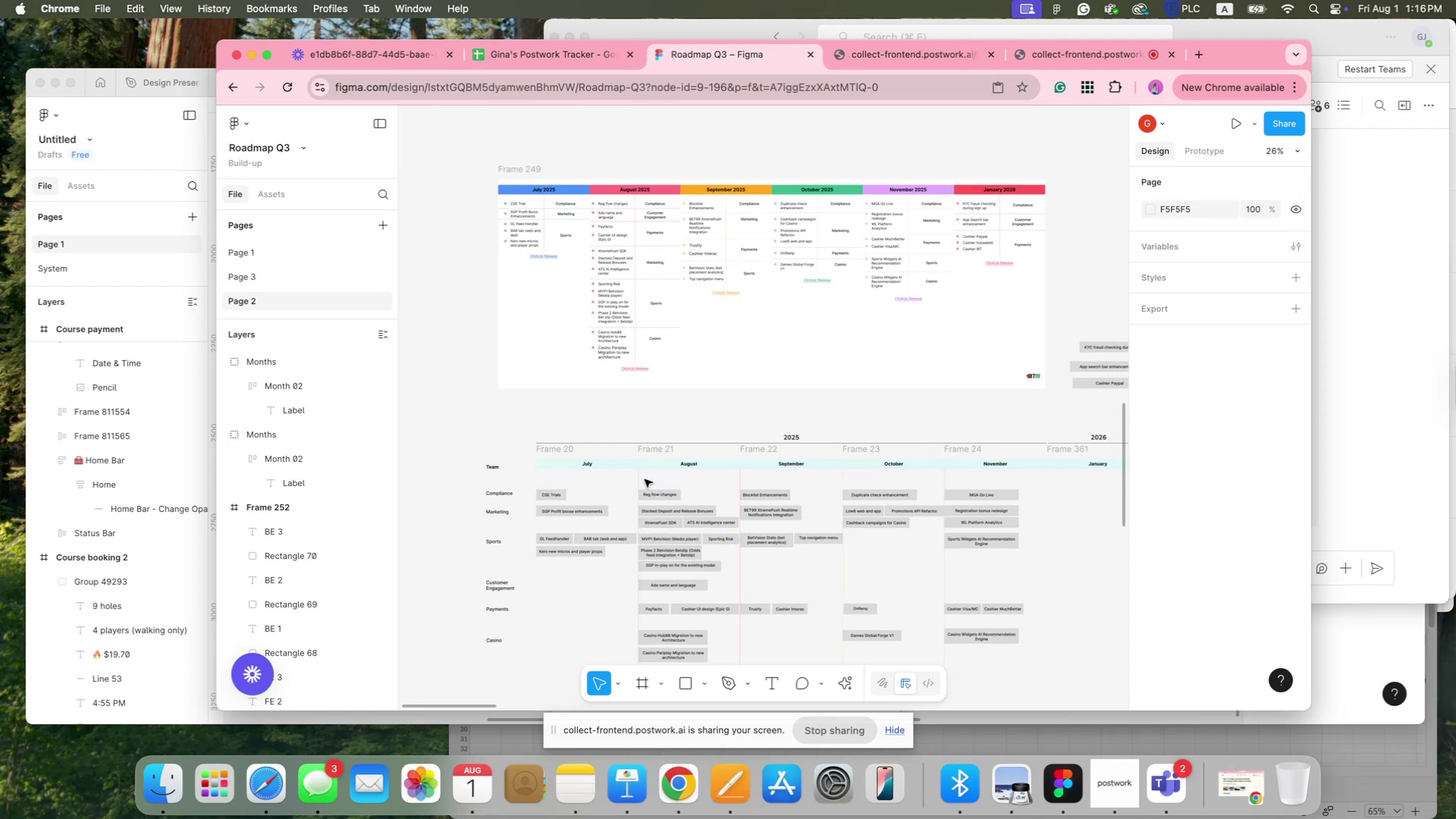 
wait(5.22)
 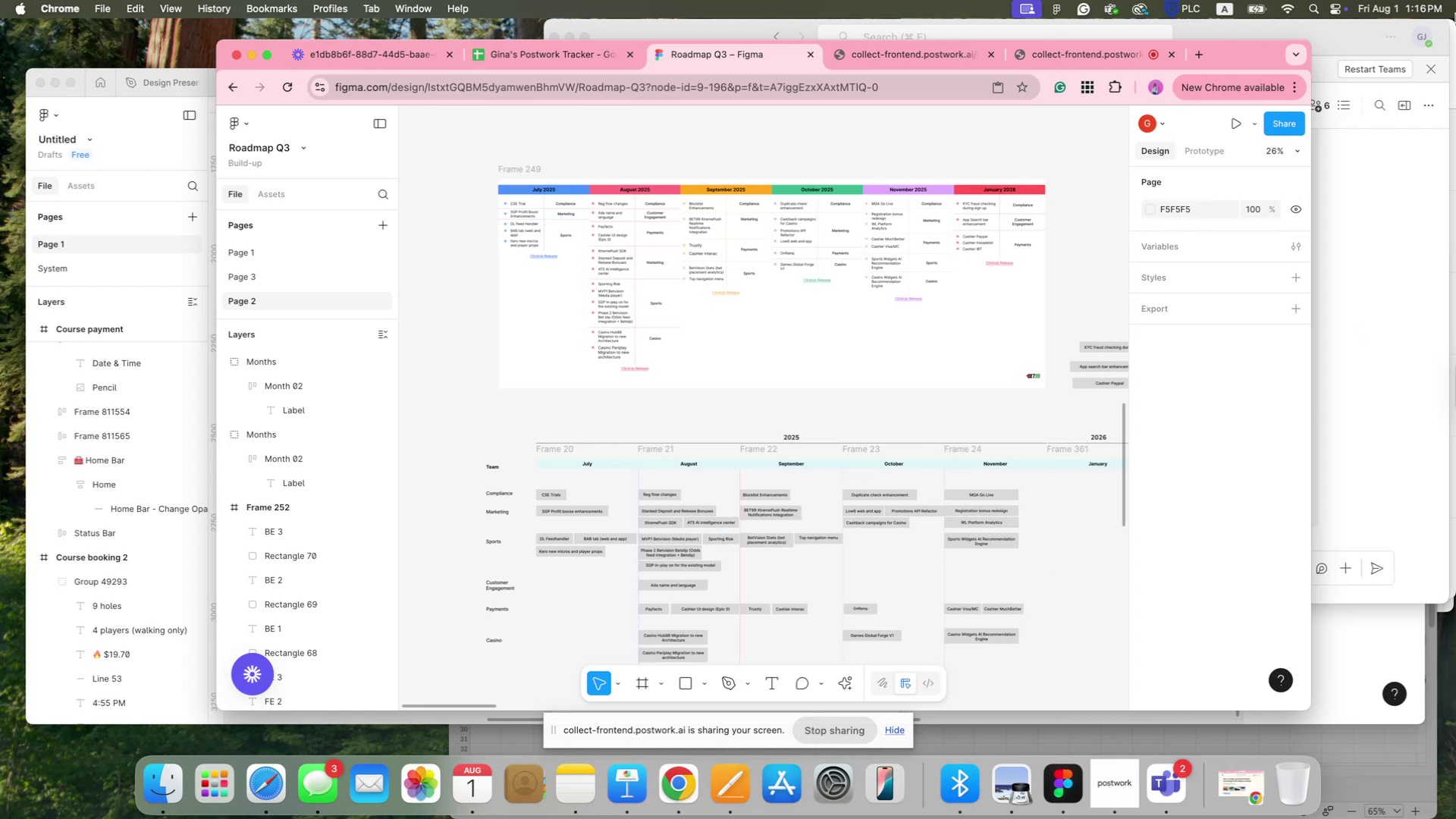 
hold_key(key=Space, duration=1.48)
 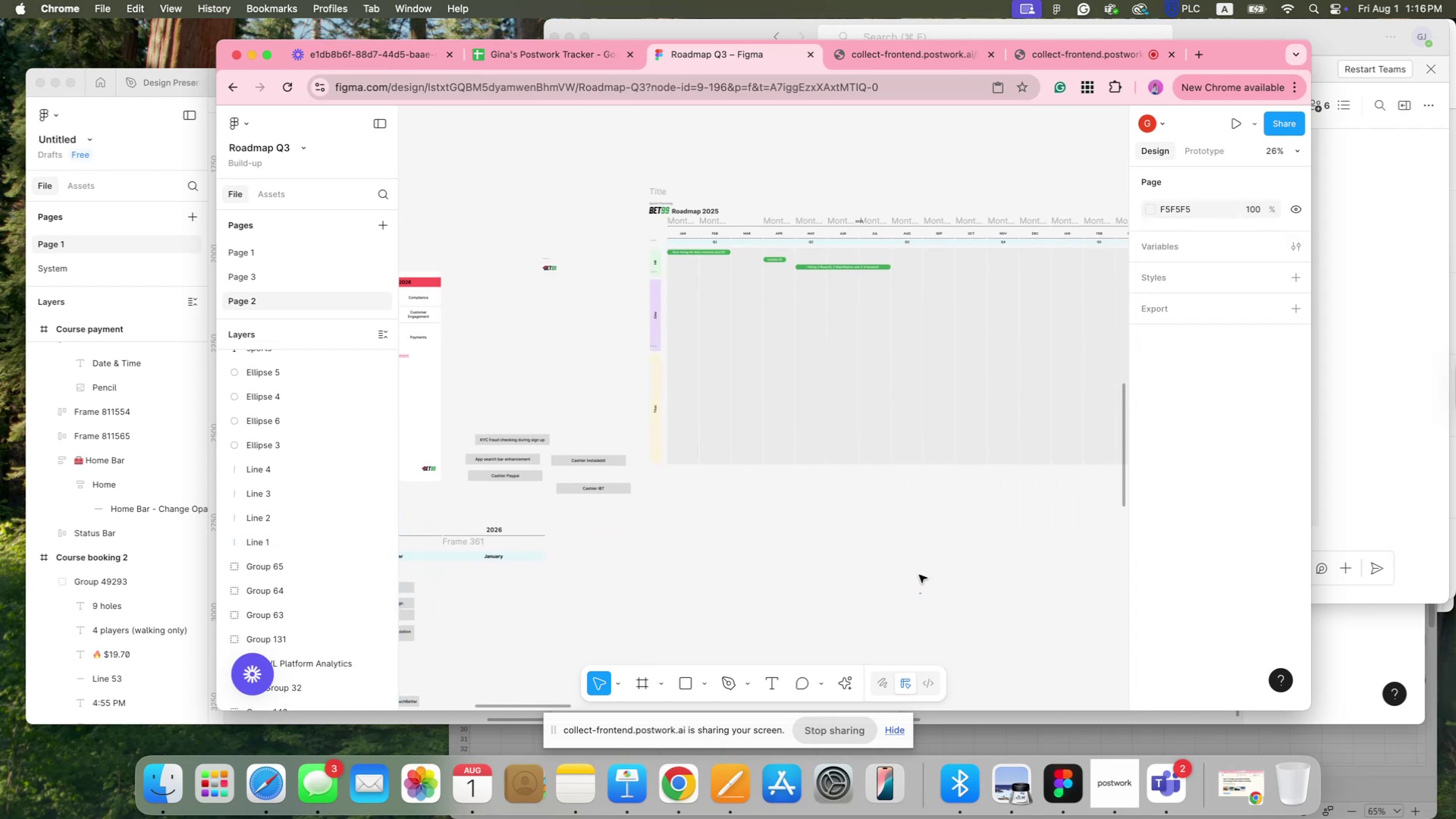 
left_click_drag(start_coordinate=[1005, 403], to_coordinate=[400, 496])
 